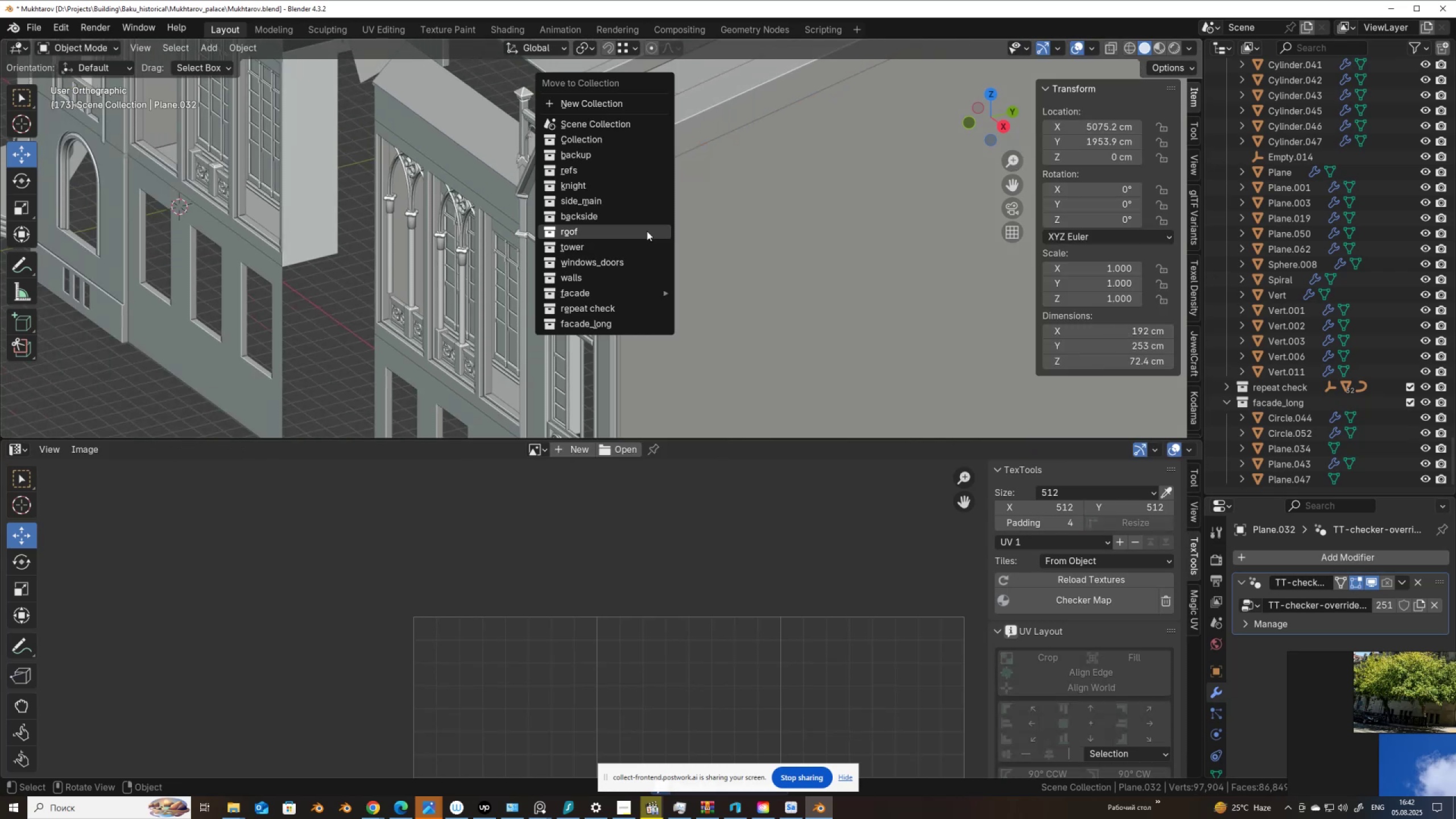 
left_click([647, 231])
 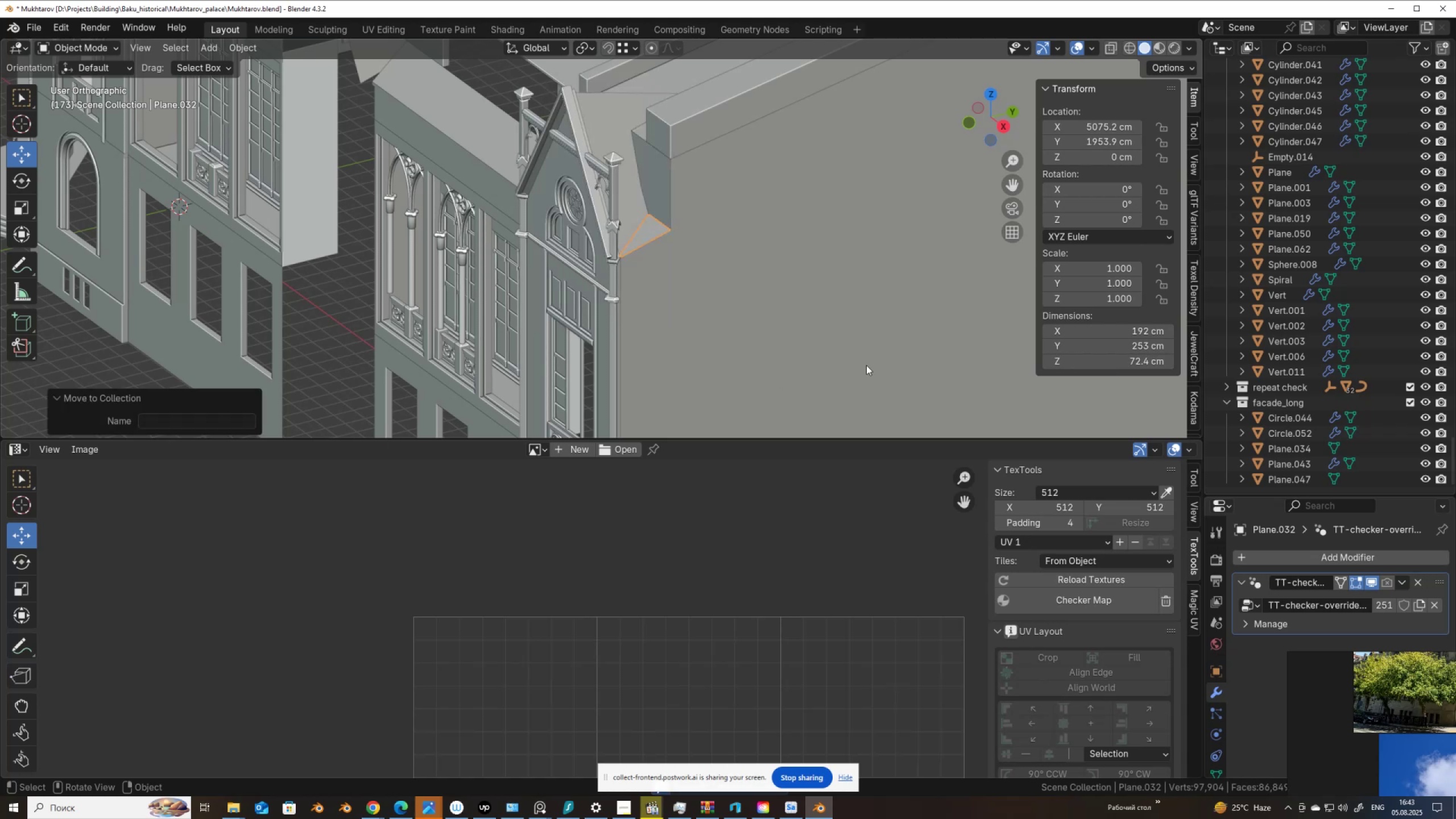 
wait(5.14)
 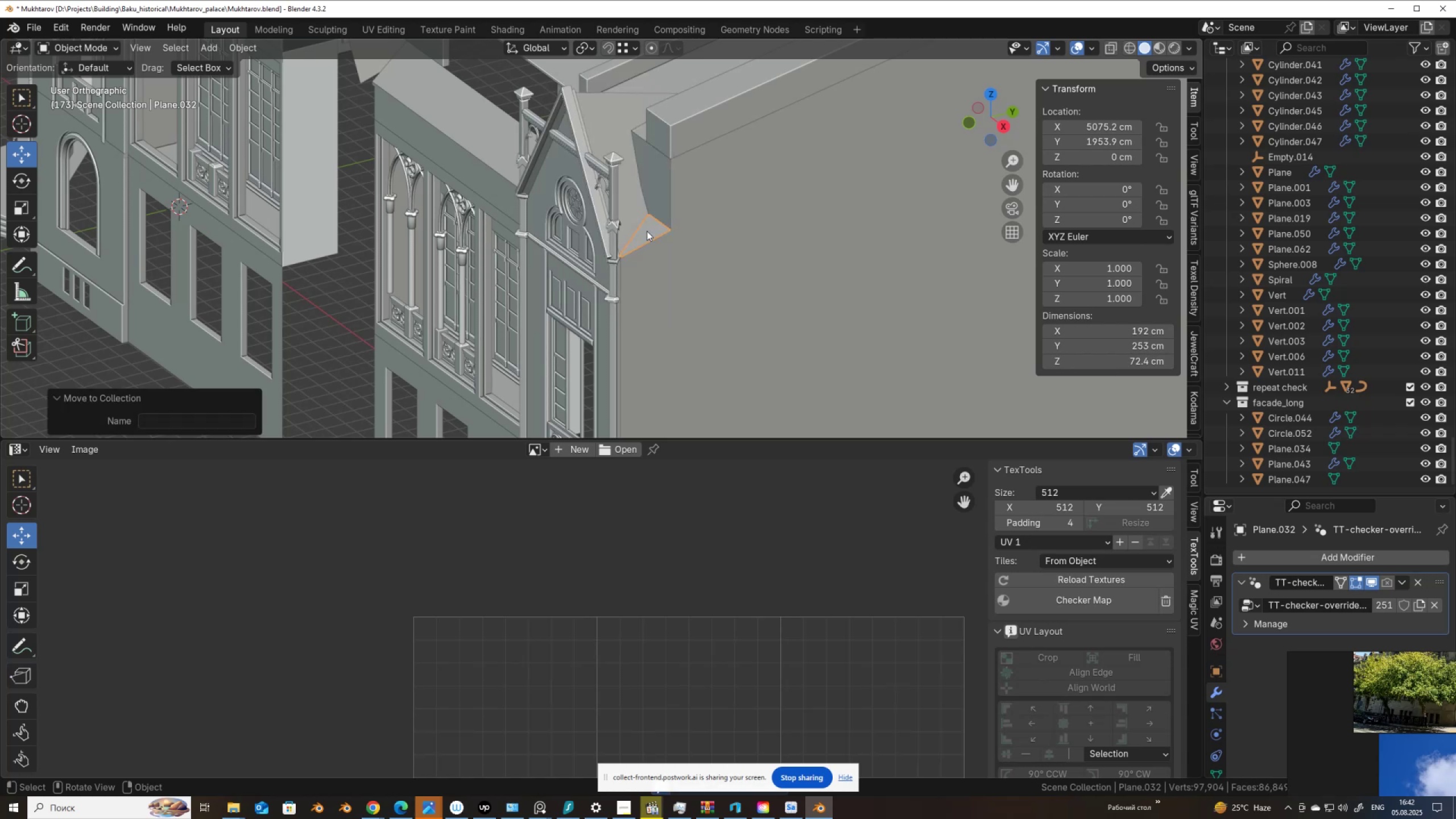 
key(M)
 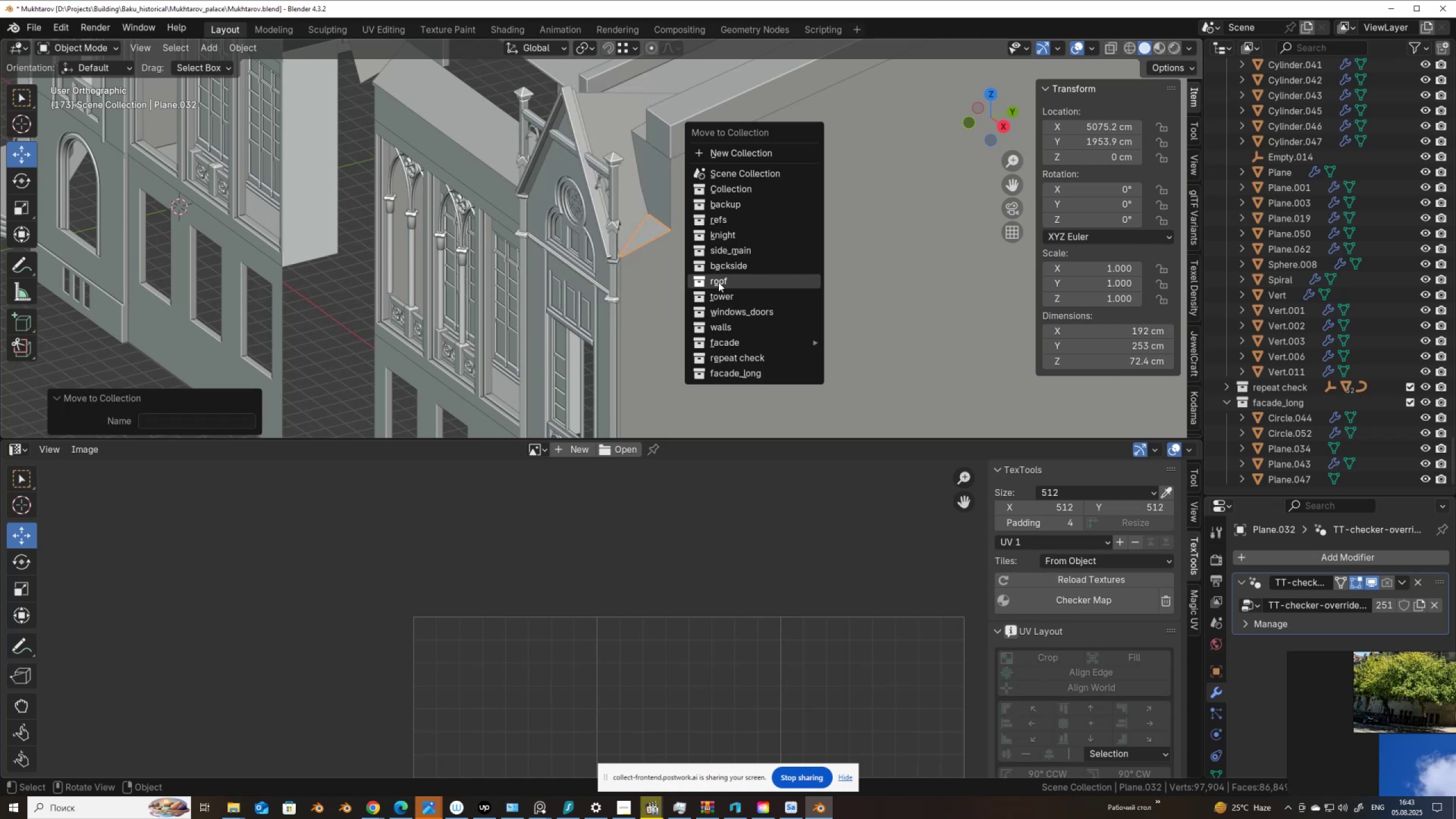 
left_click([700, 283])
 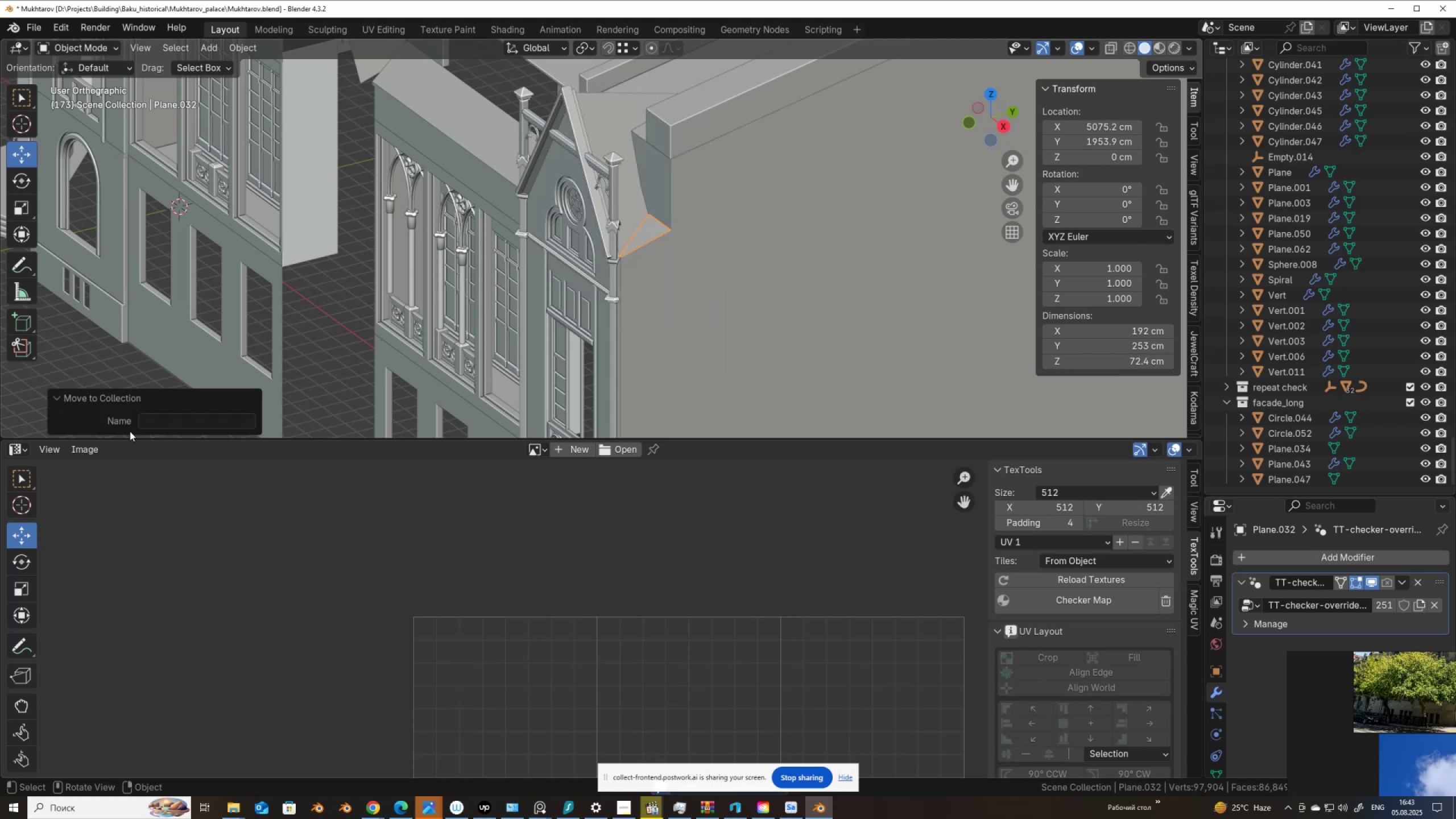 
left_click([151, 417])
 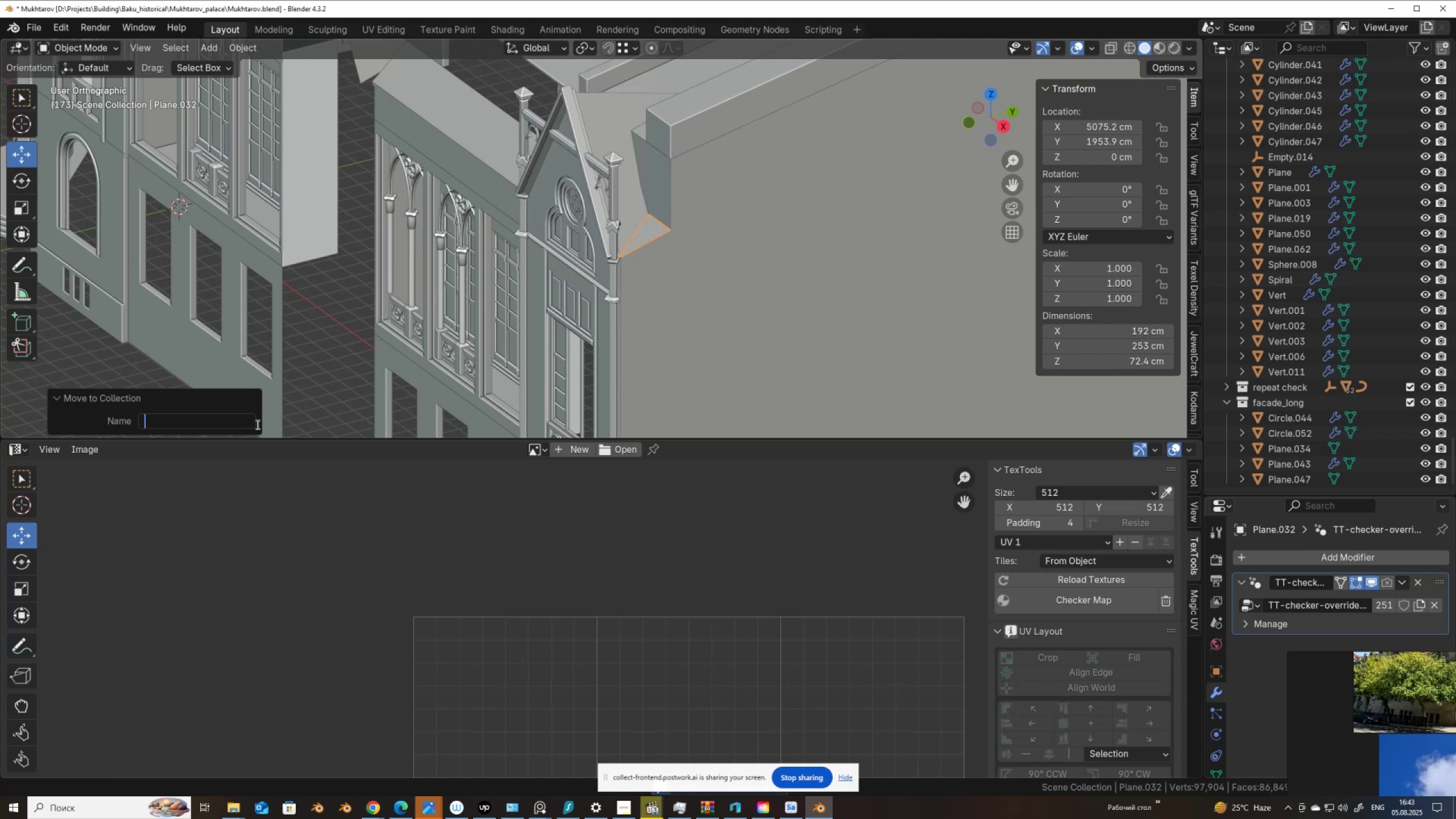 
left_click([518, 385])
 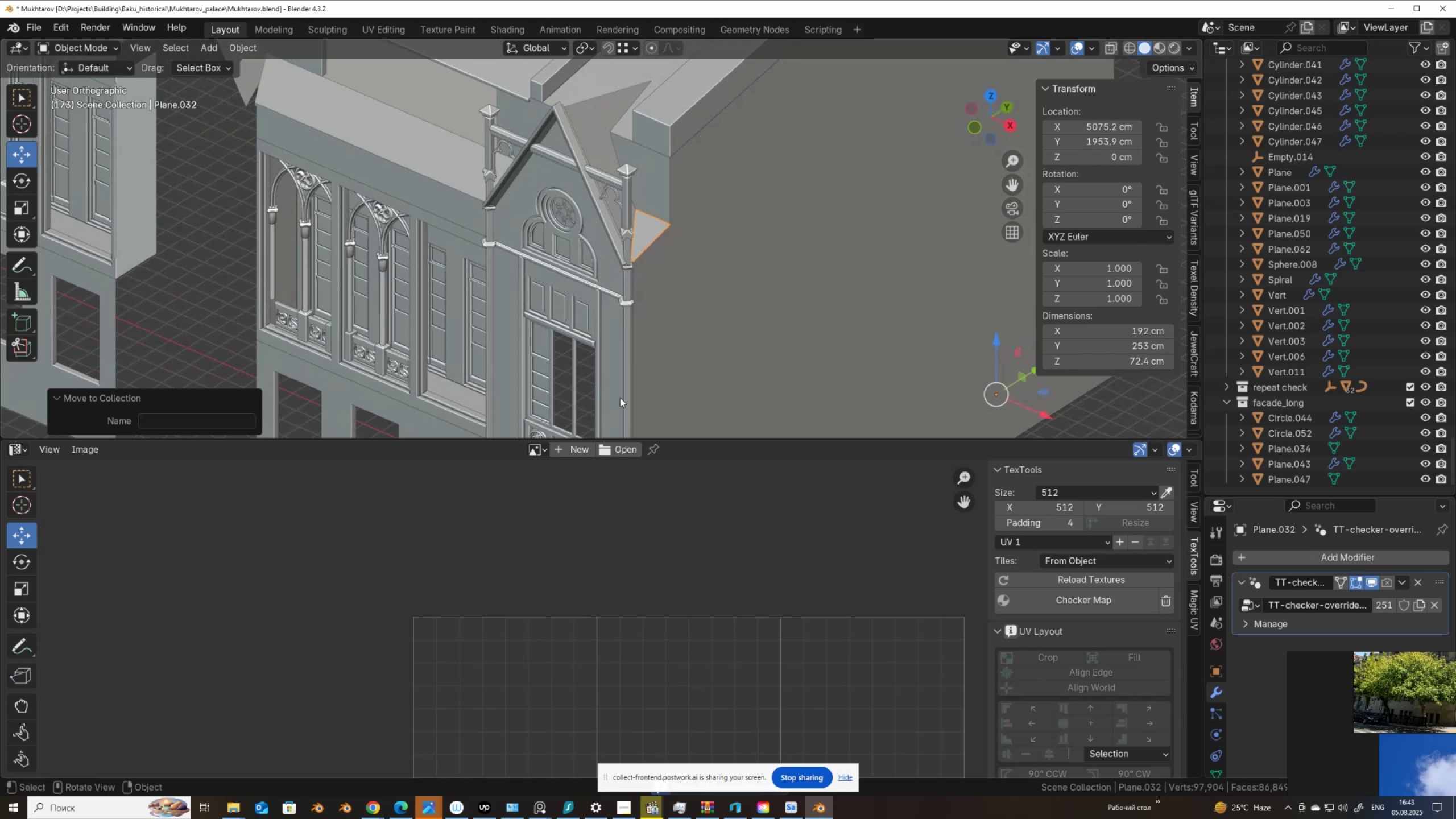 
key(Tab)
 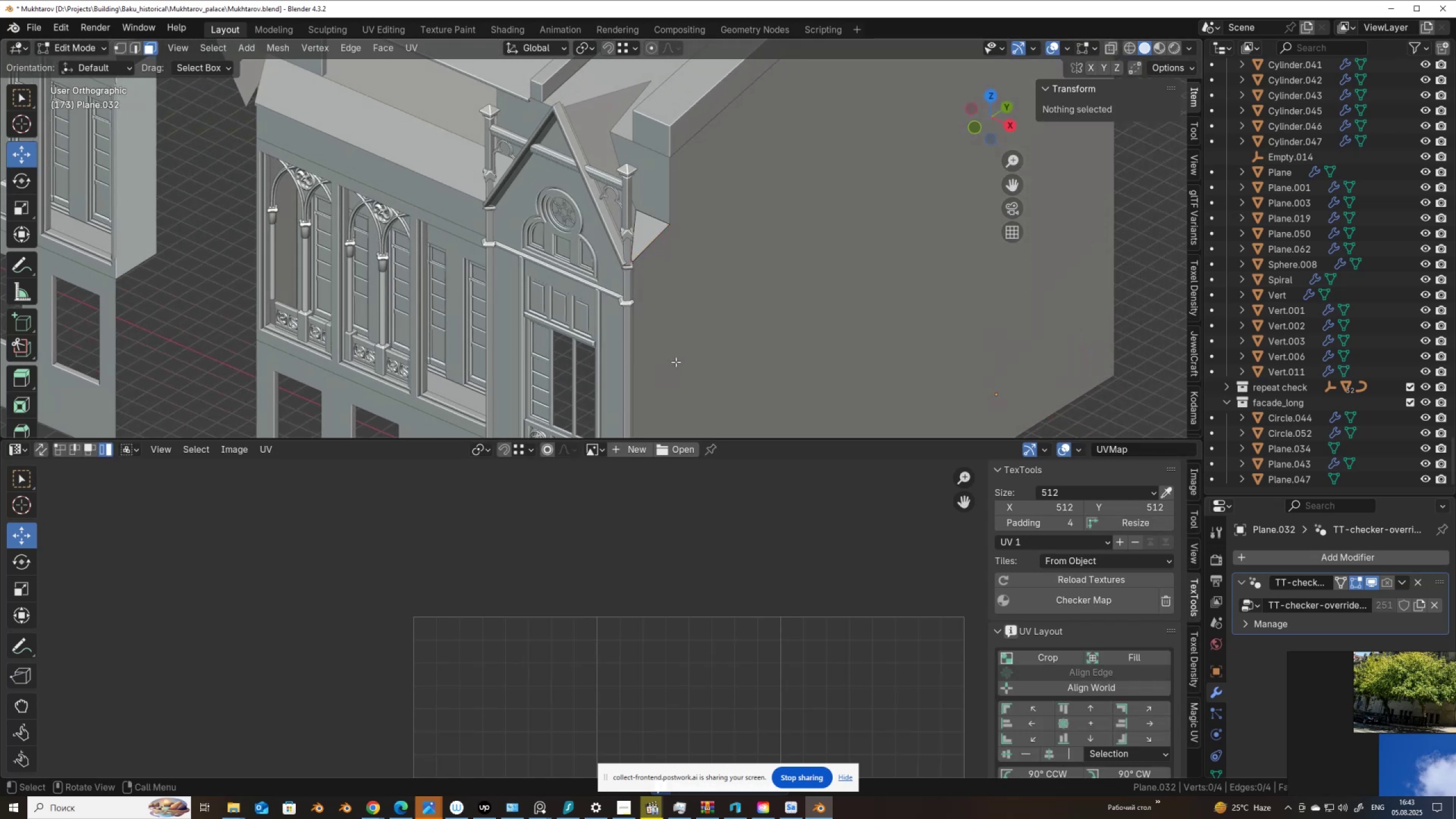 
scroll: coordinate [707, 342], scroll_direction: down, amount: 5.0
 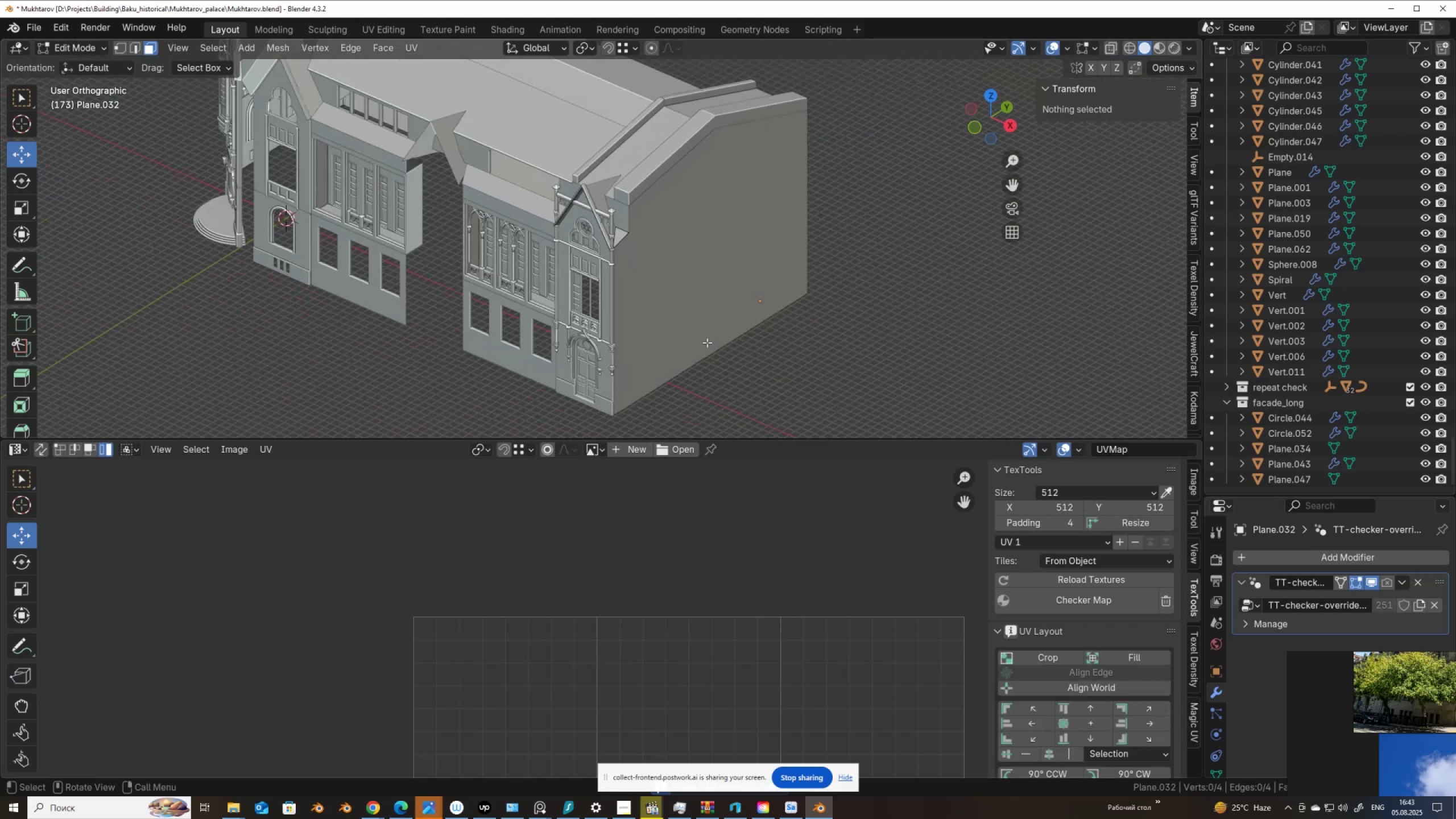 
key(Q)
 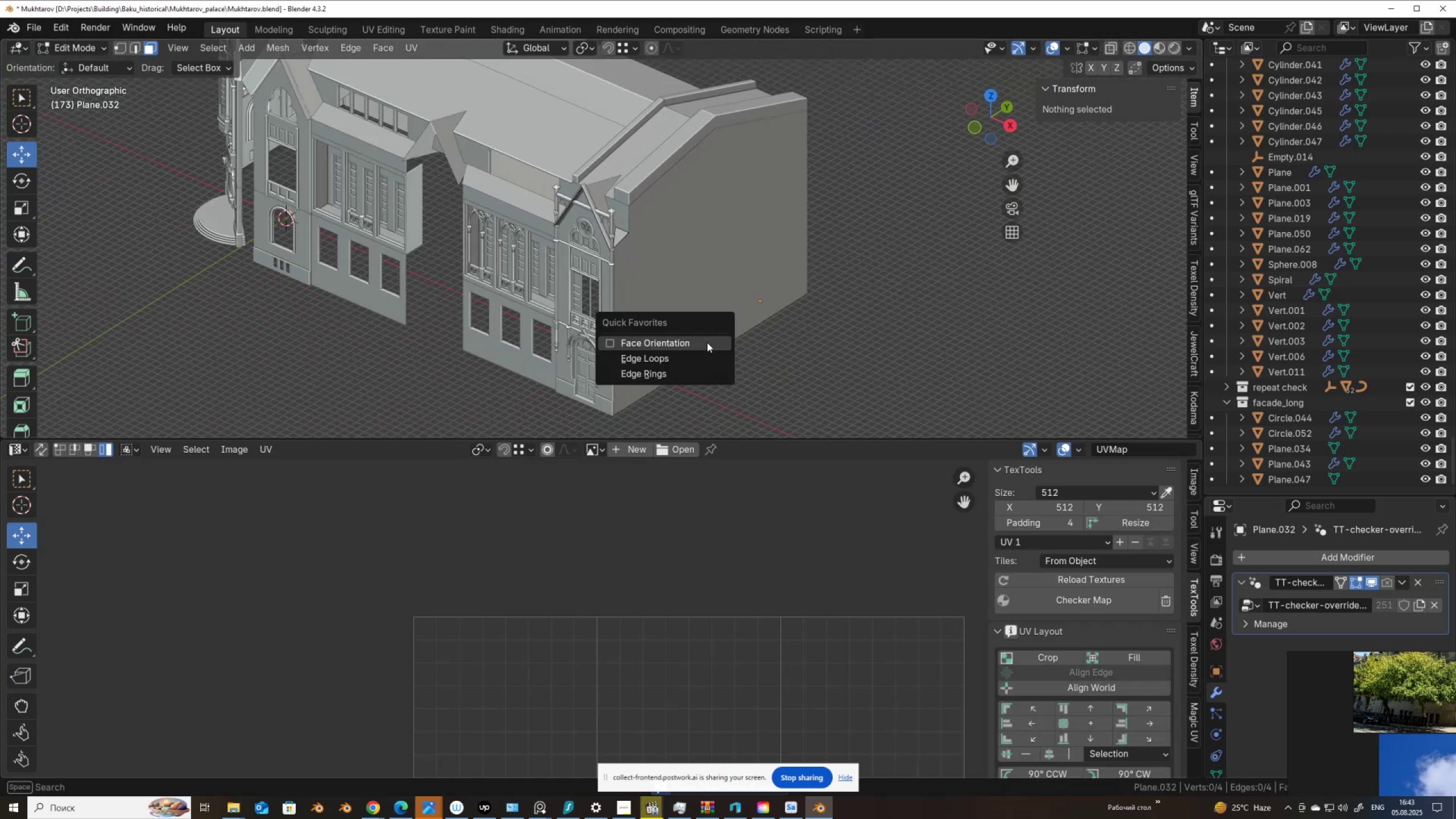 
left_click([707, 342])
 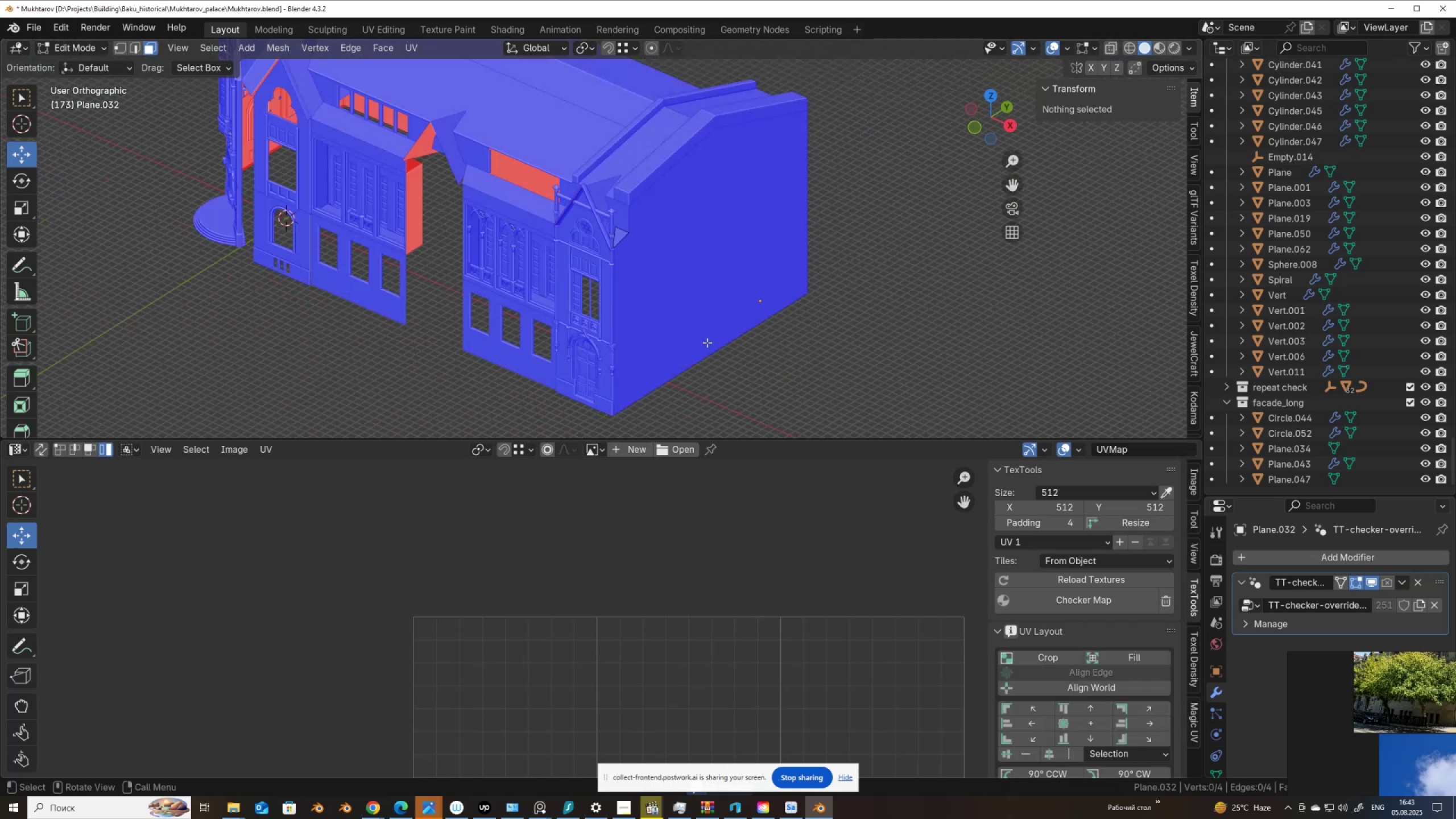 
type(q)
key(Tab)
type(qq)
 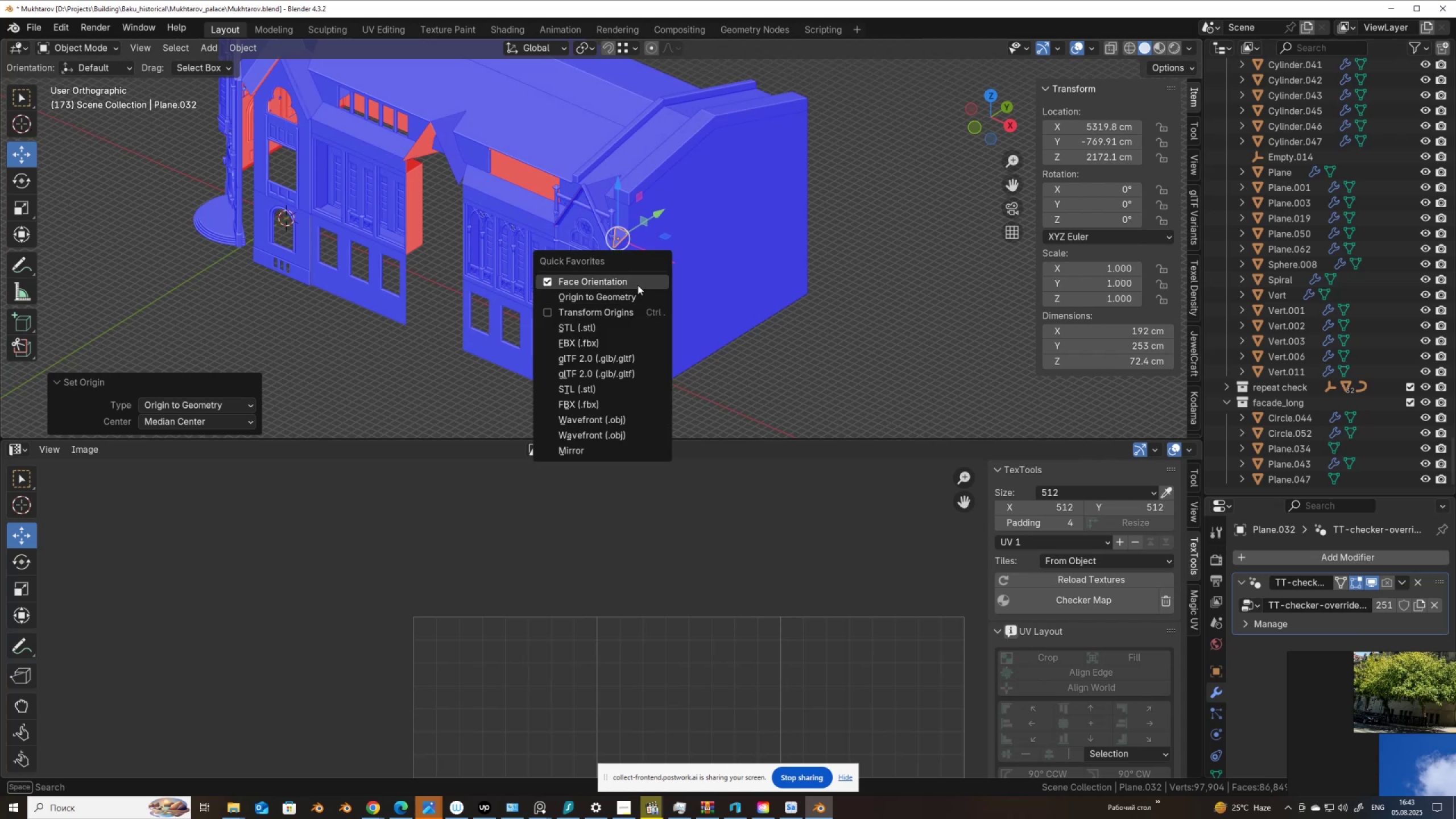 
left_click([638, 284])
 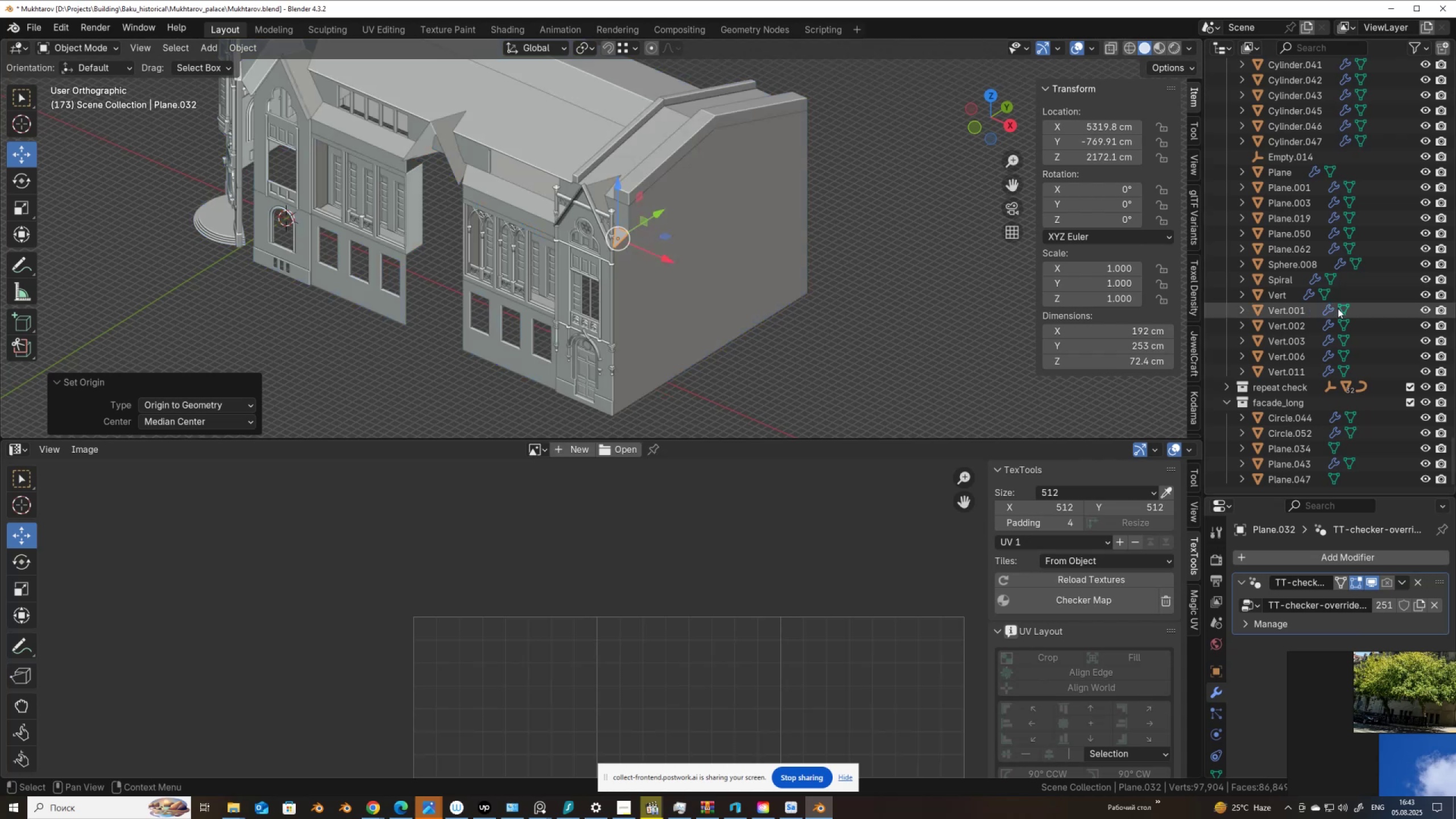 
key(NumpadDecimal)
 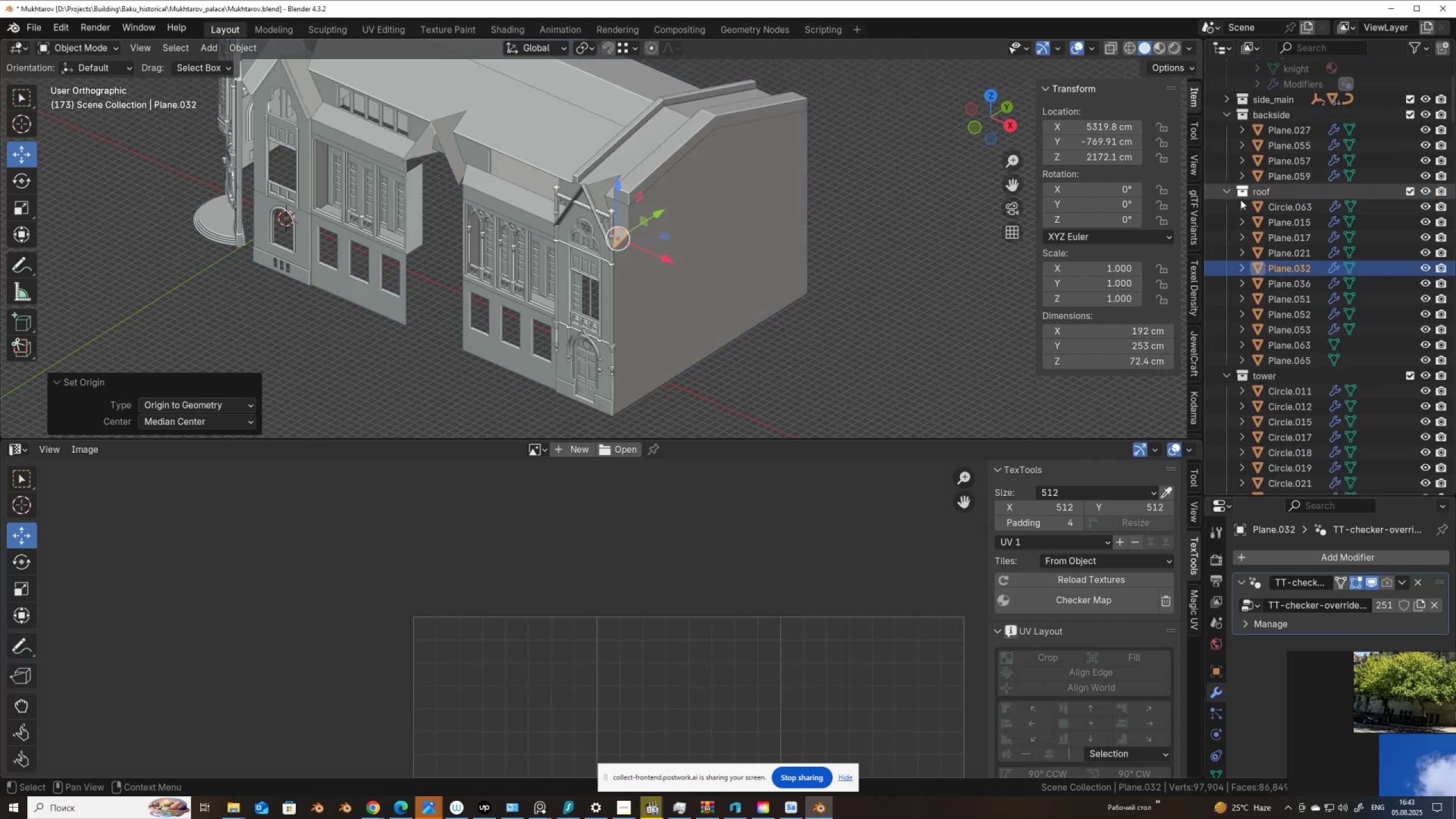 
scroll: coordinate [643, 267], scroll_direction: up, amount: 3.0
 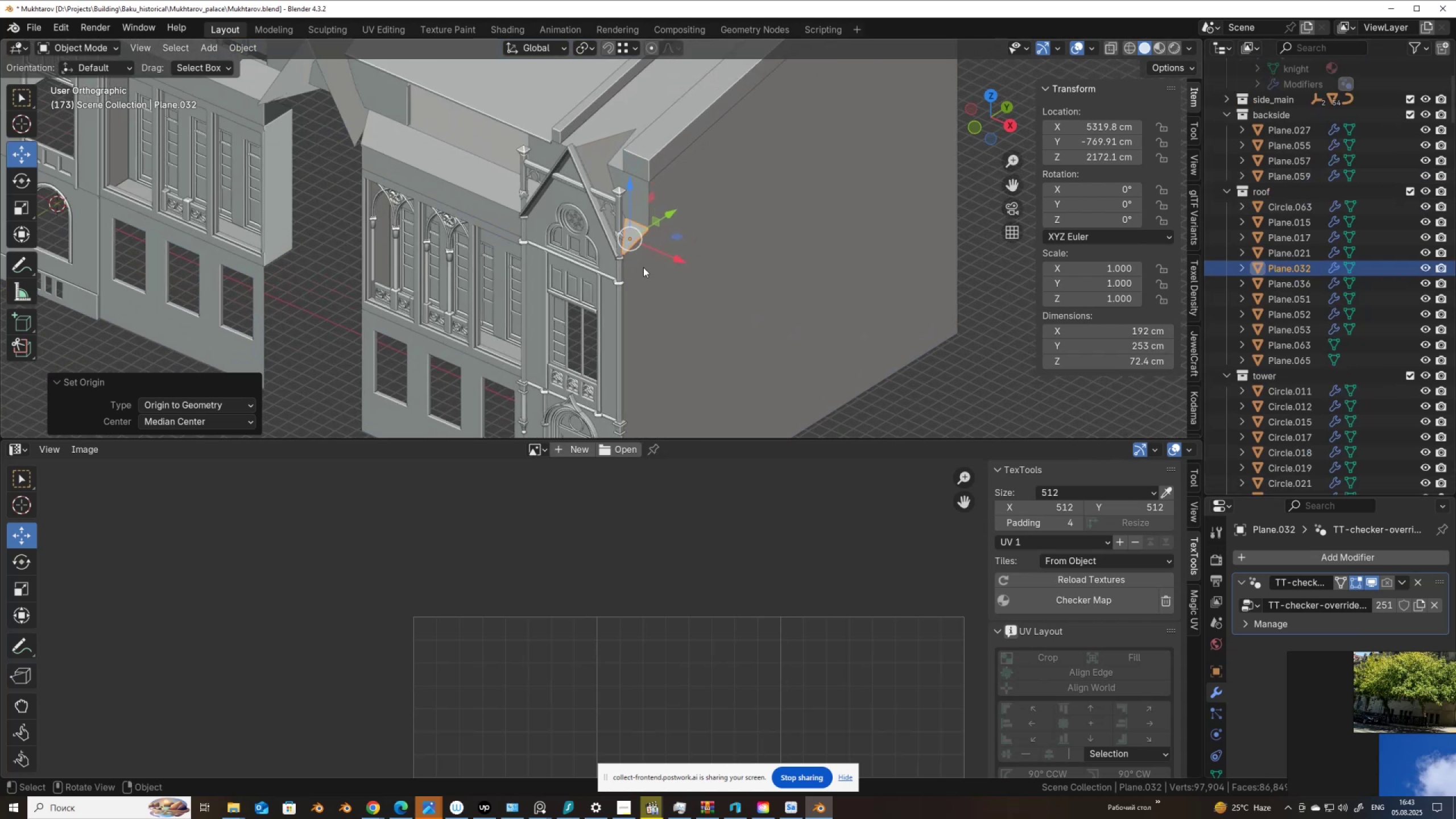 
key(Tab)
type(au)
 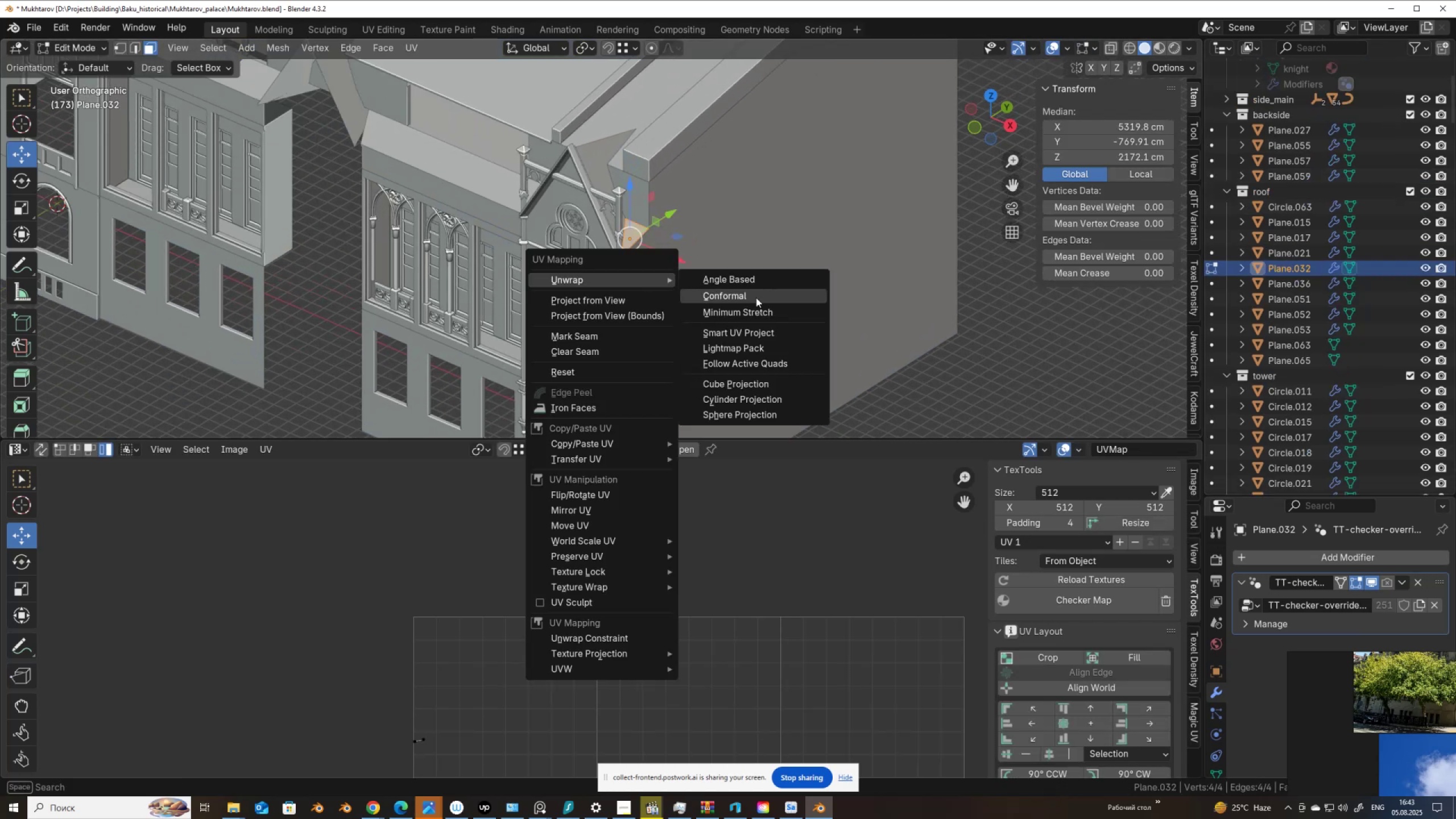 
left_click([756, 297])
 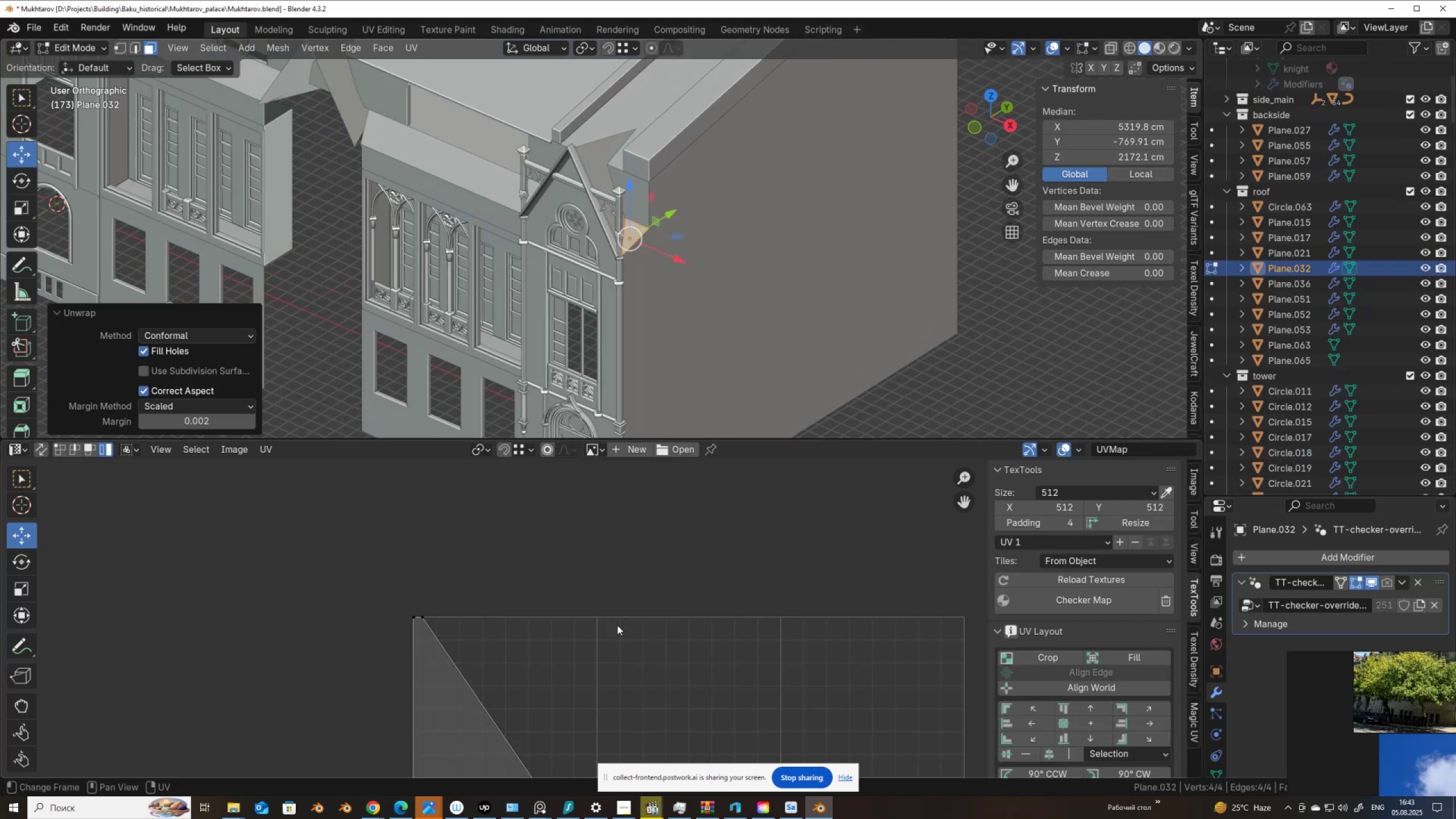 
scroll: coordinate [574, 629], scroll_direction: down, amount: 2.0
 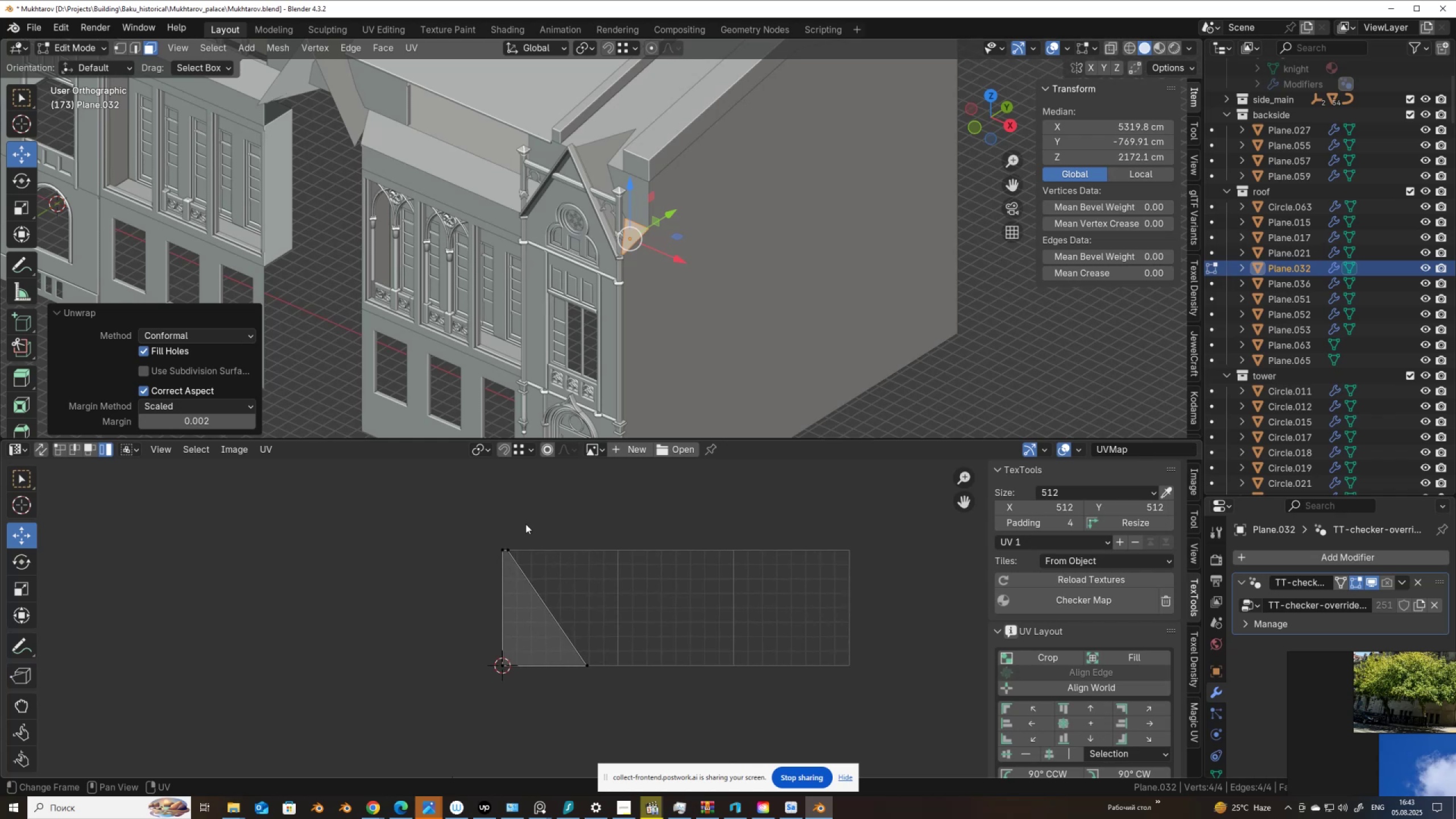 
left_click_drag(start_coordinate=[471, 523], to_coordinate=[638, 704])
 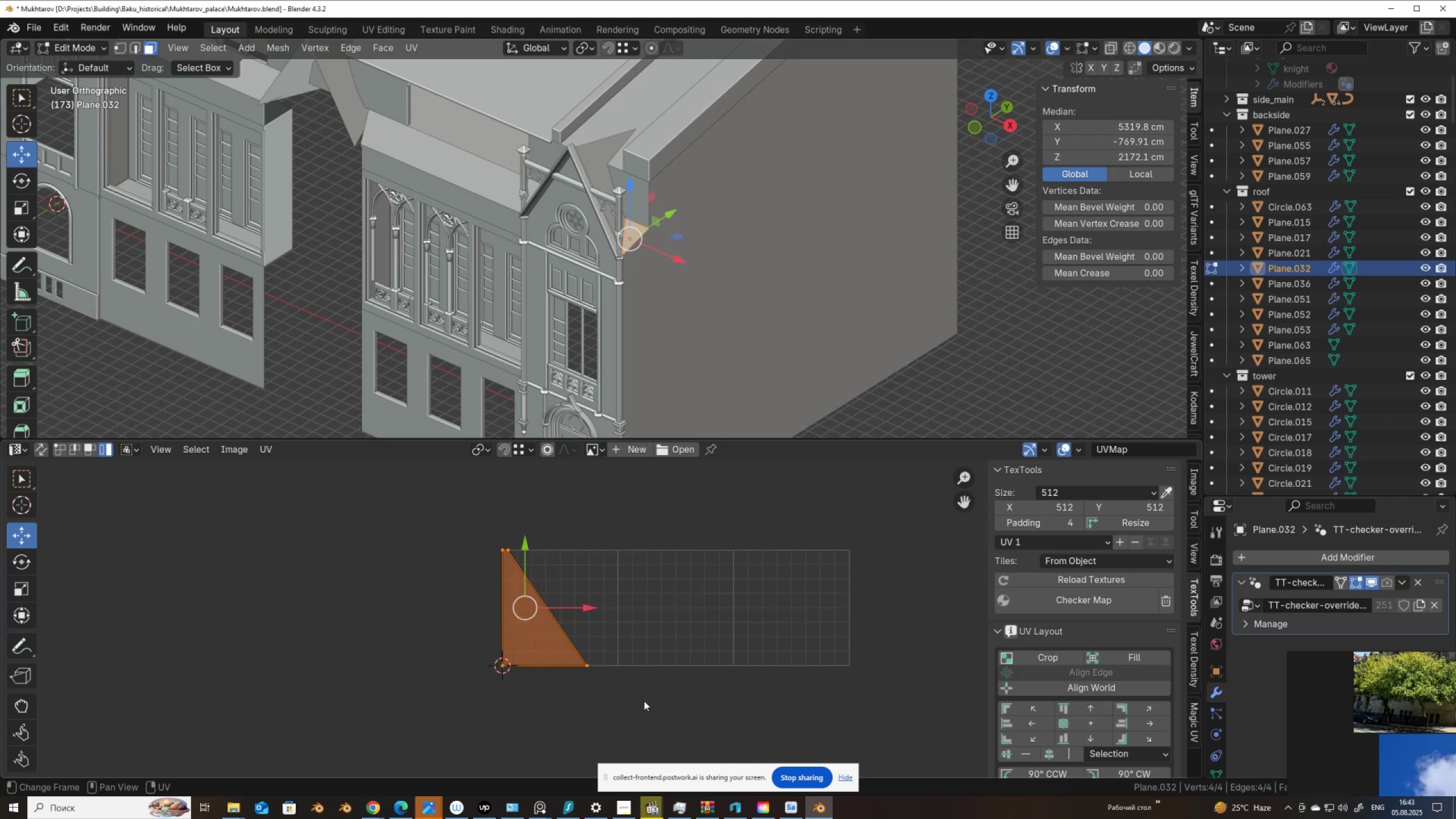 
key(R)
 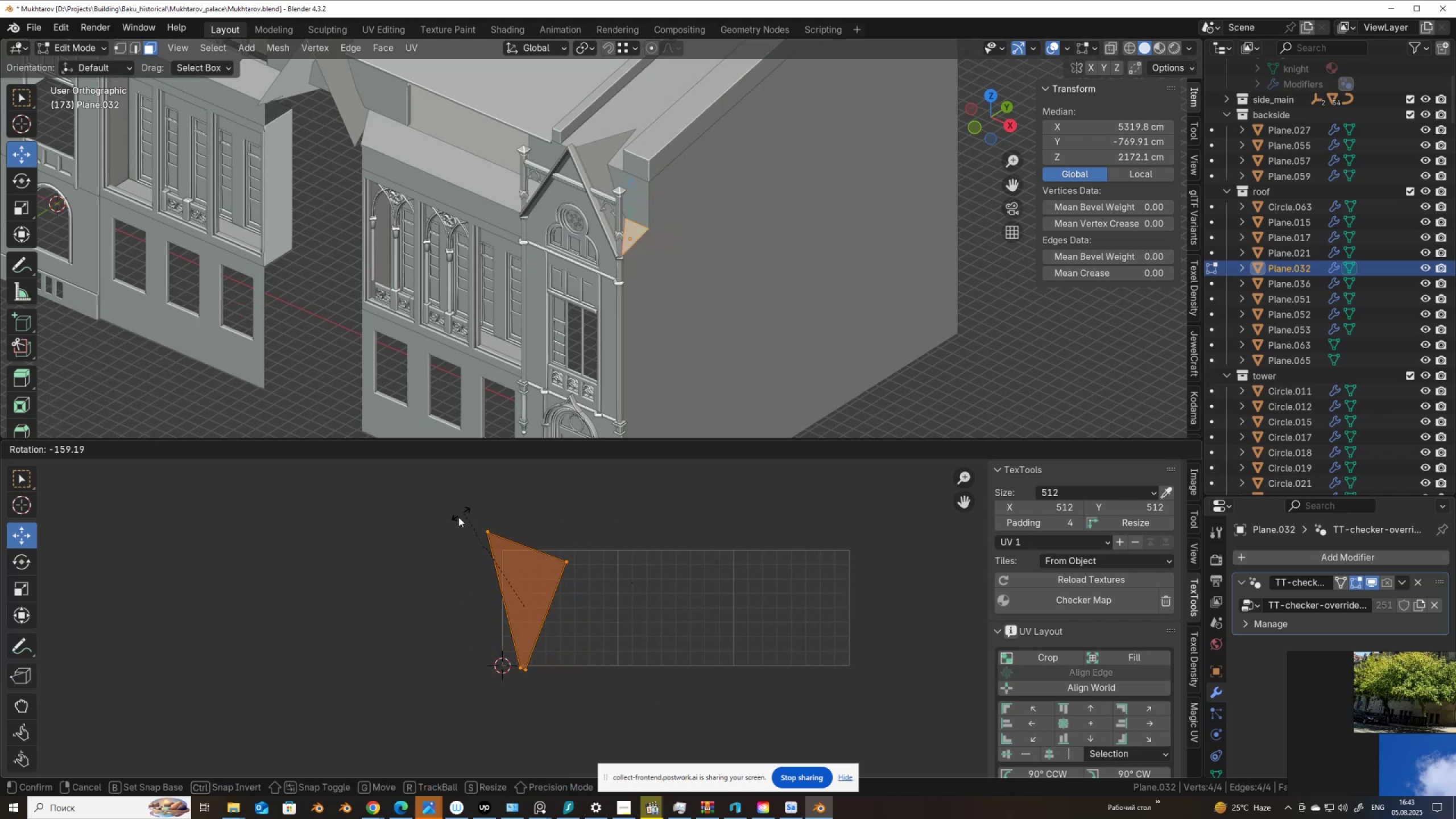 
hold_key(key=ControlLeft, duration=1.43)
left_click([446, 545])
 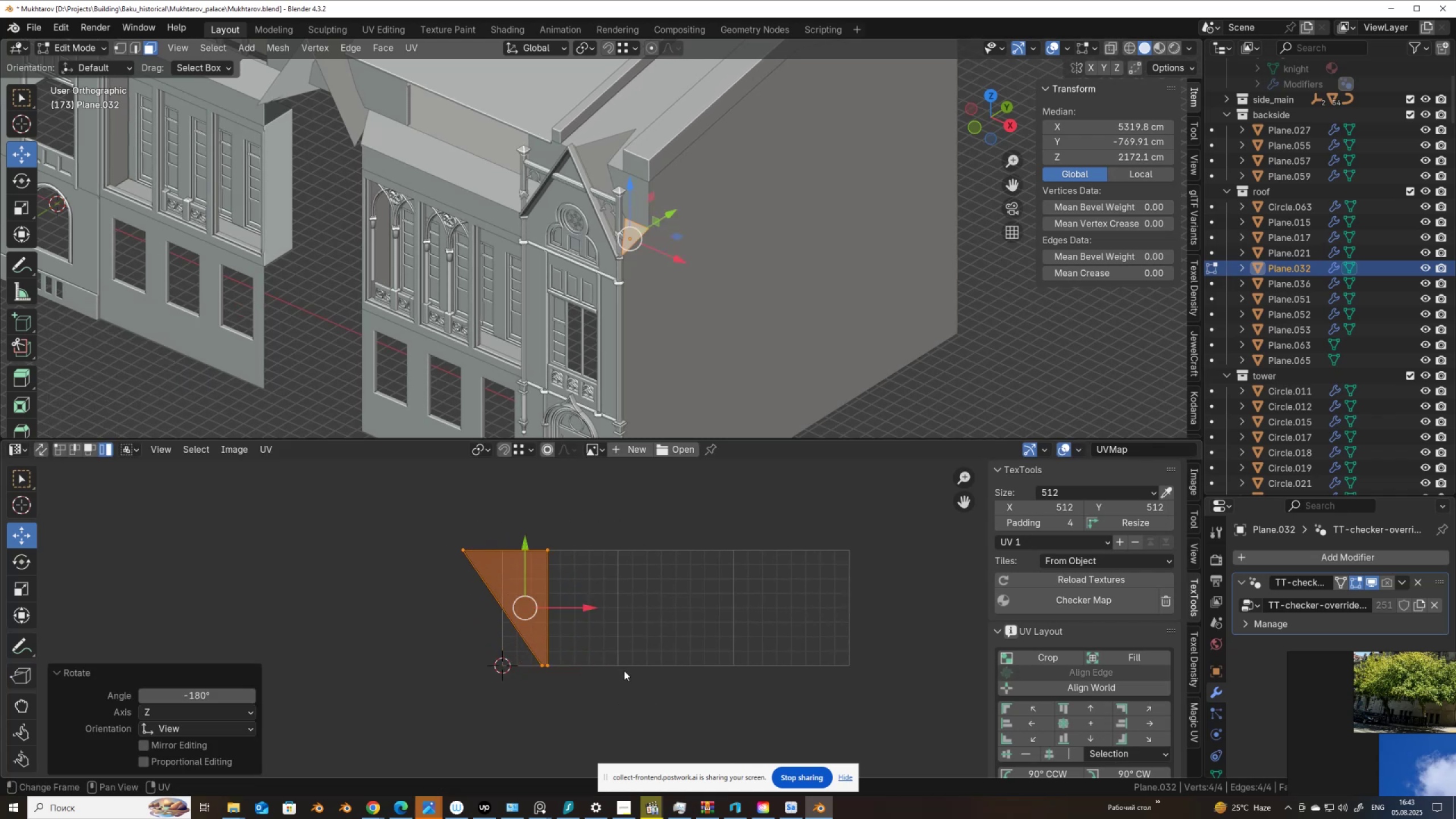 
key(S)
 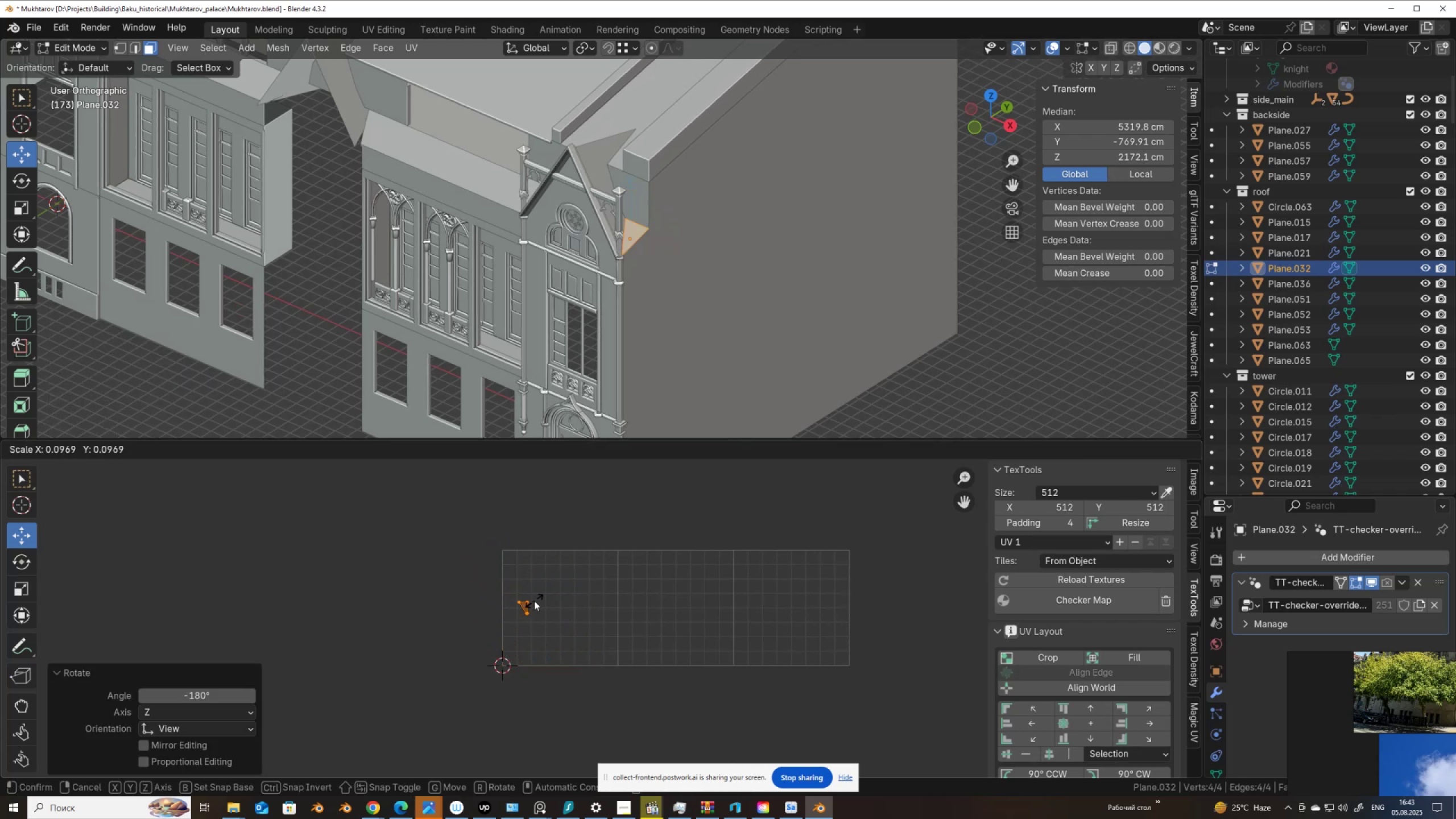 
left_click([534, 601])
 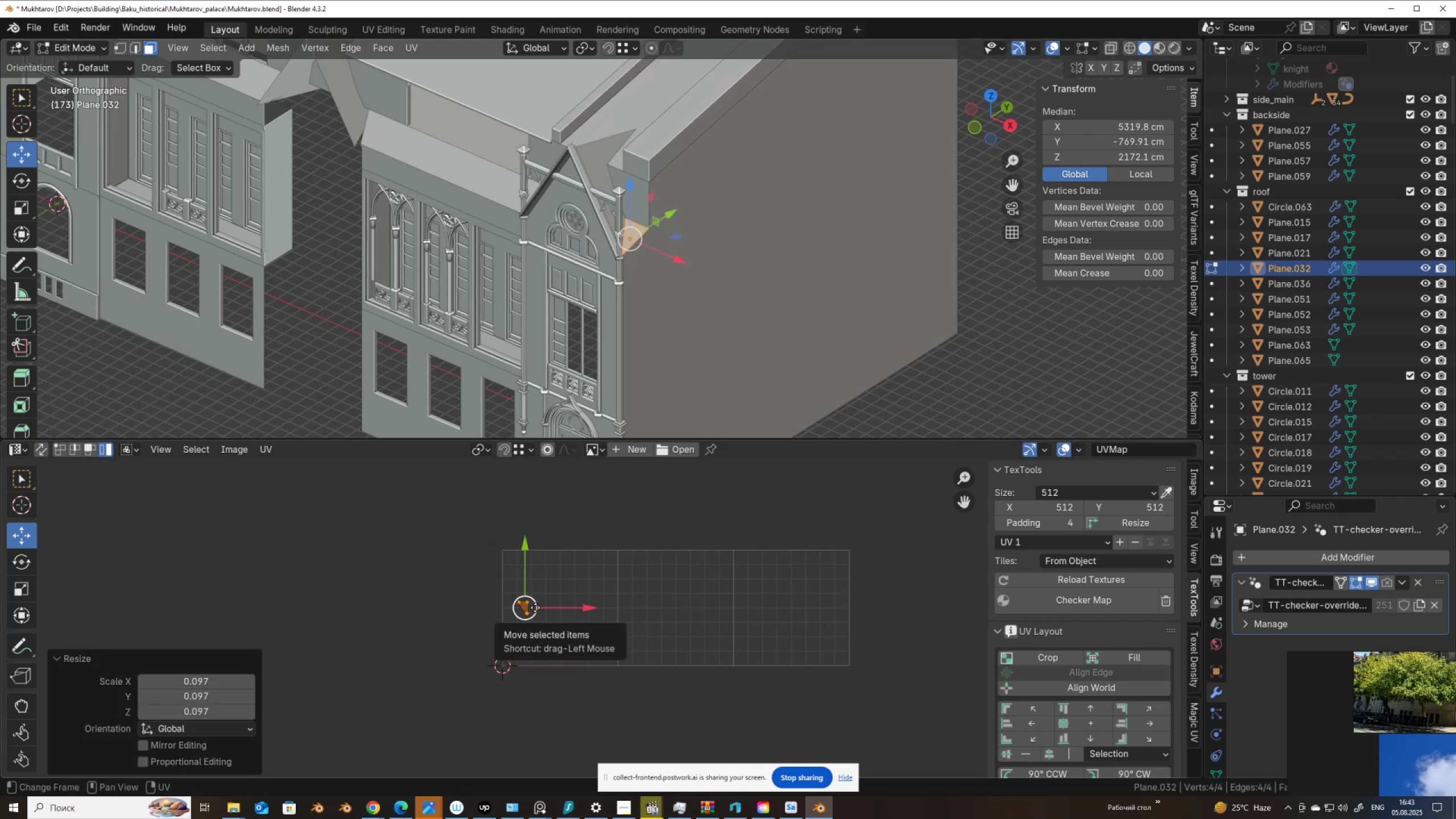 
key(G)
 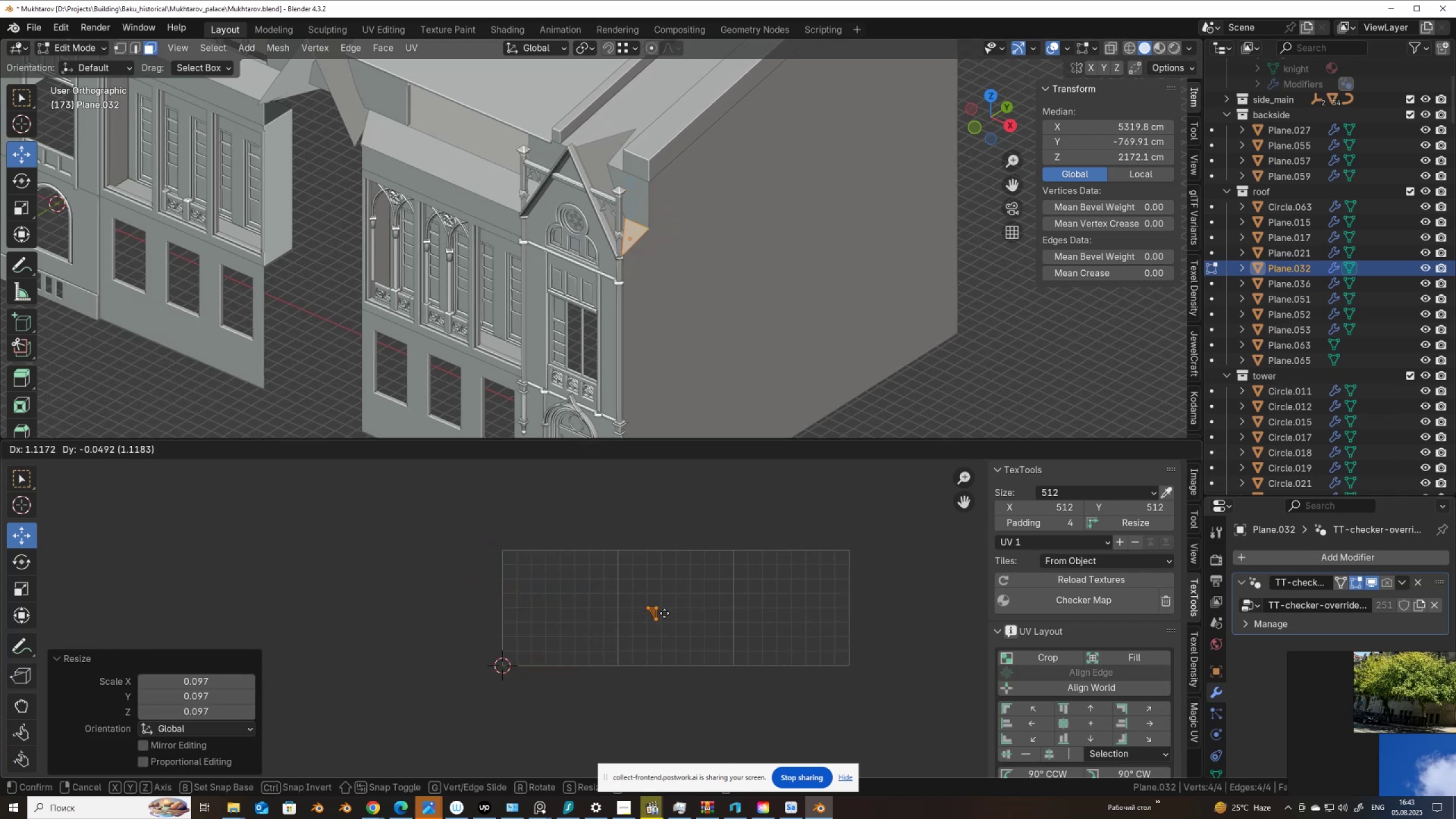 
left_click([664, 613])
 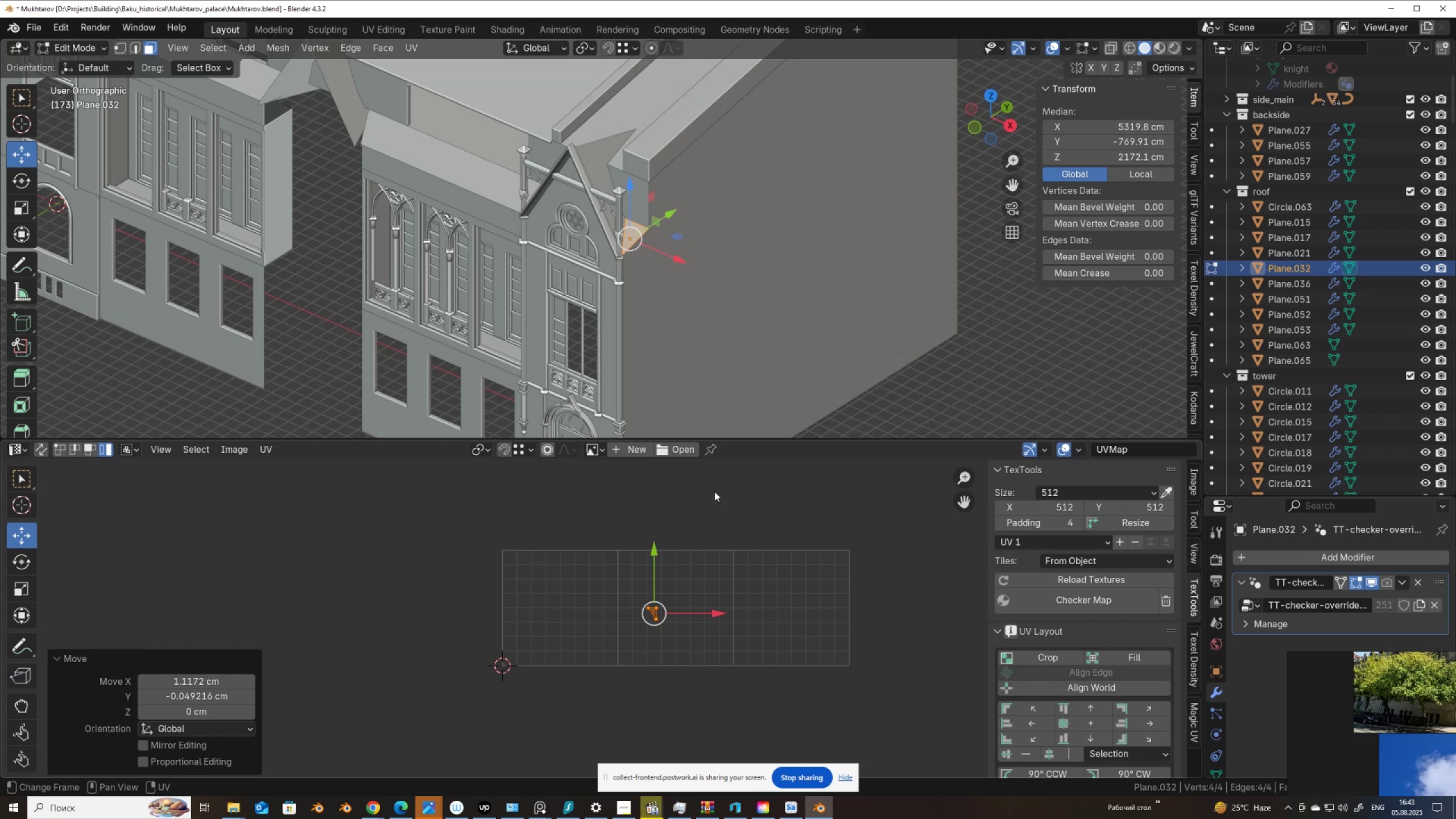 
key(Tab)
 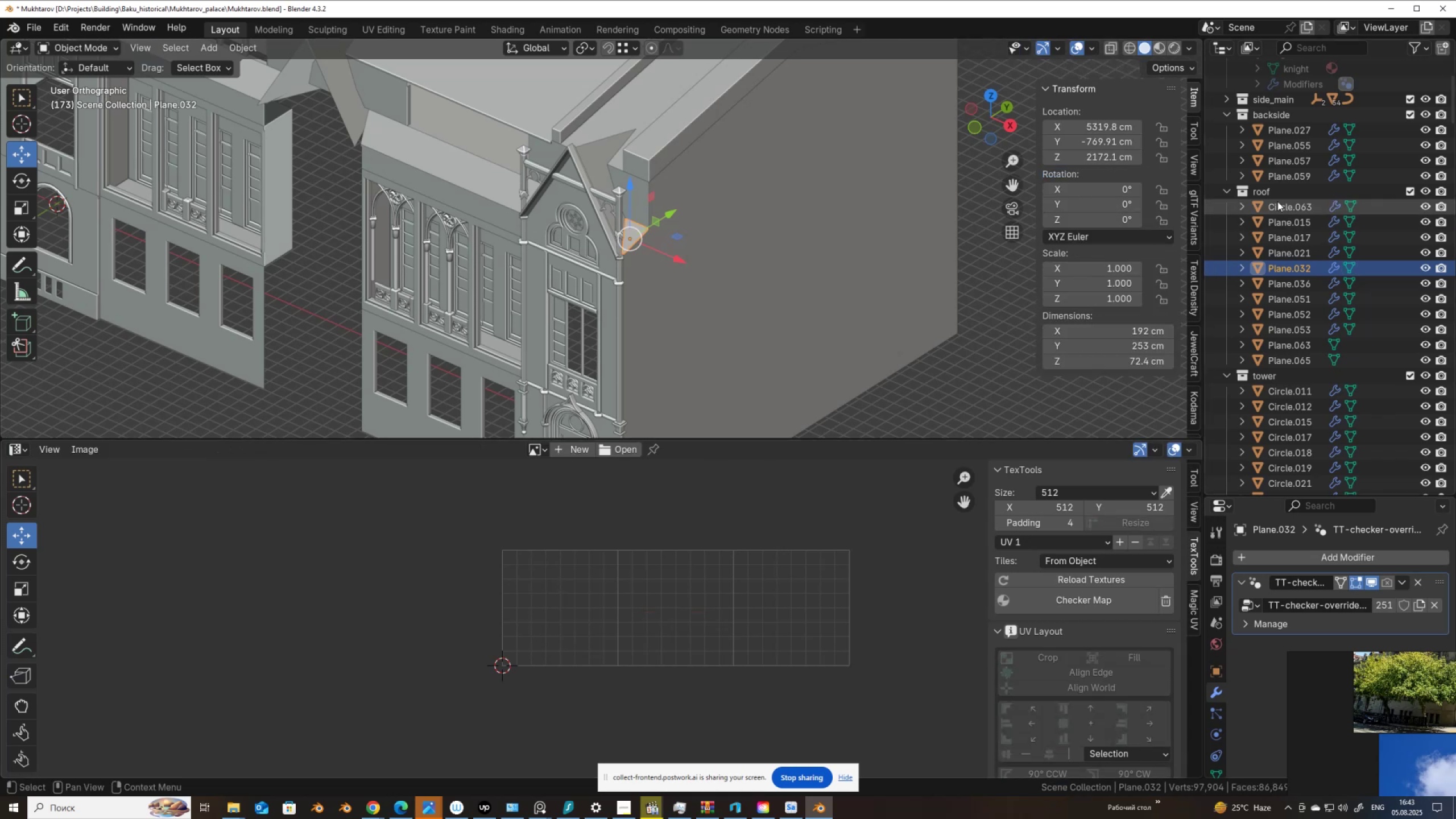 
left_click([1277, 201])
 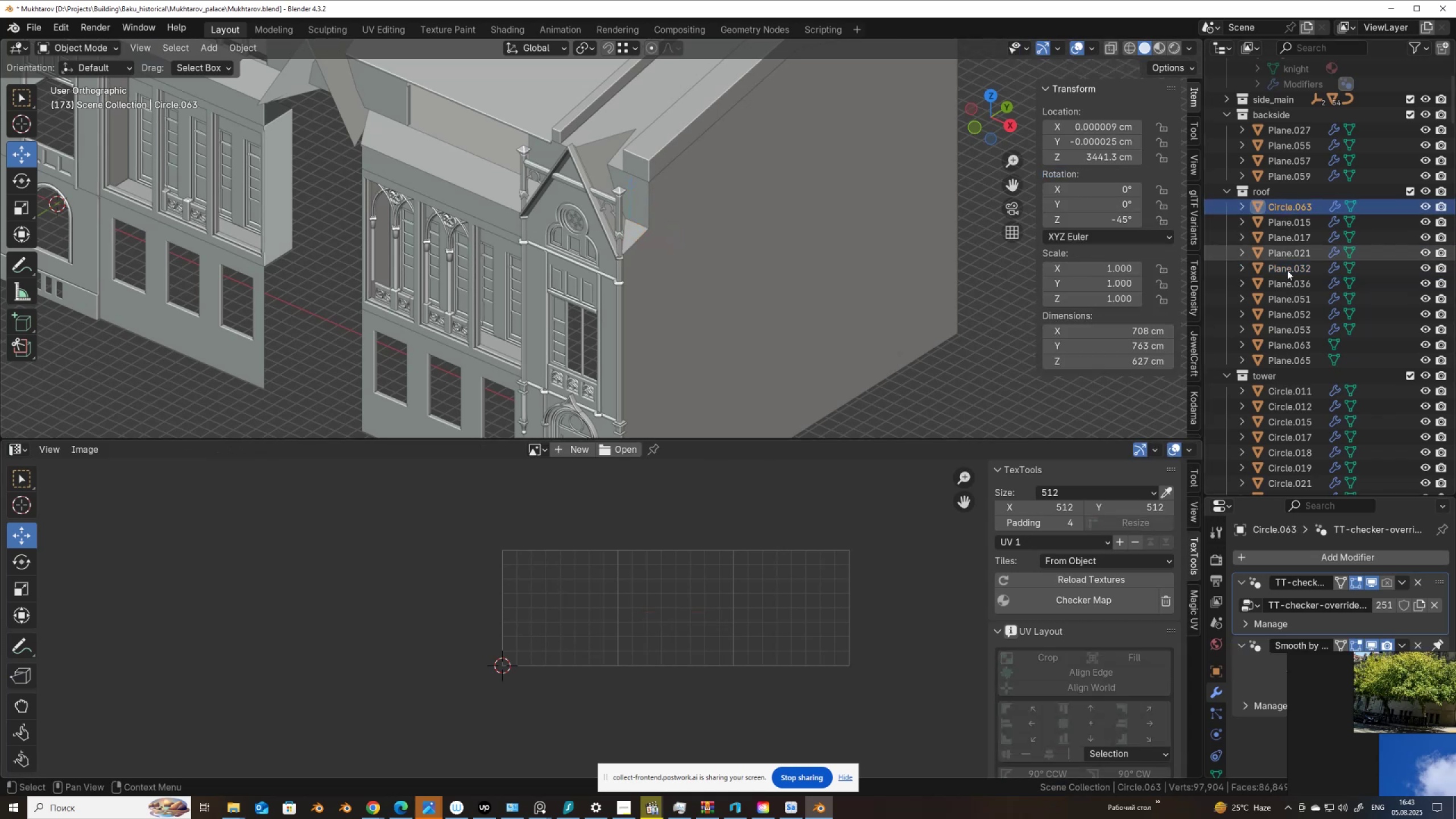 
hold_key(key=ShiftLeft, duration=0.66)
left_click([1290, 362])
 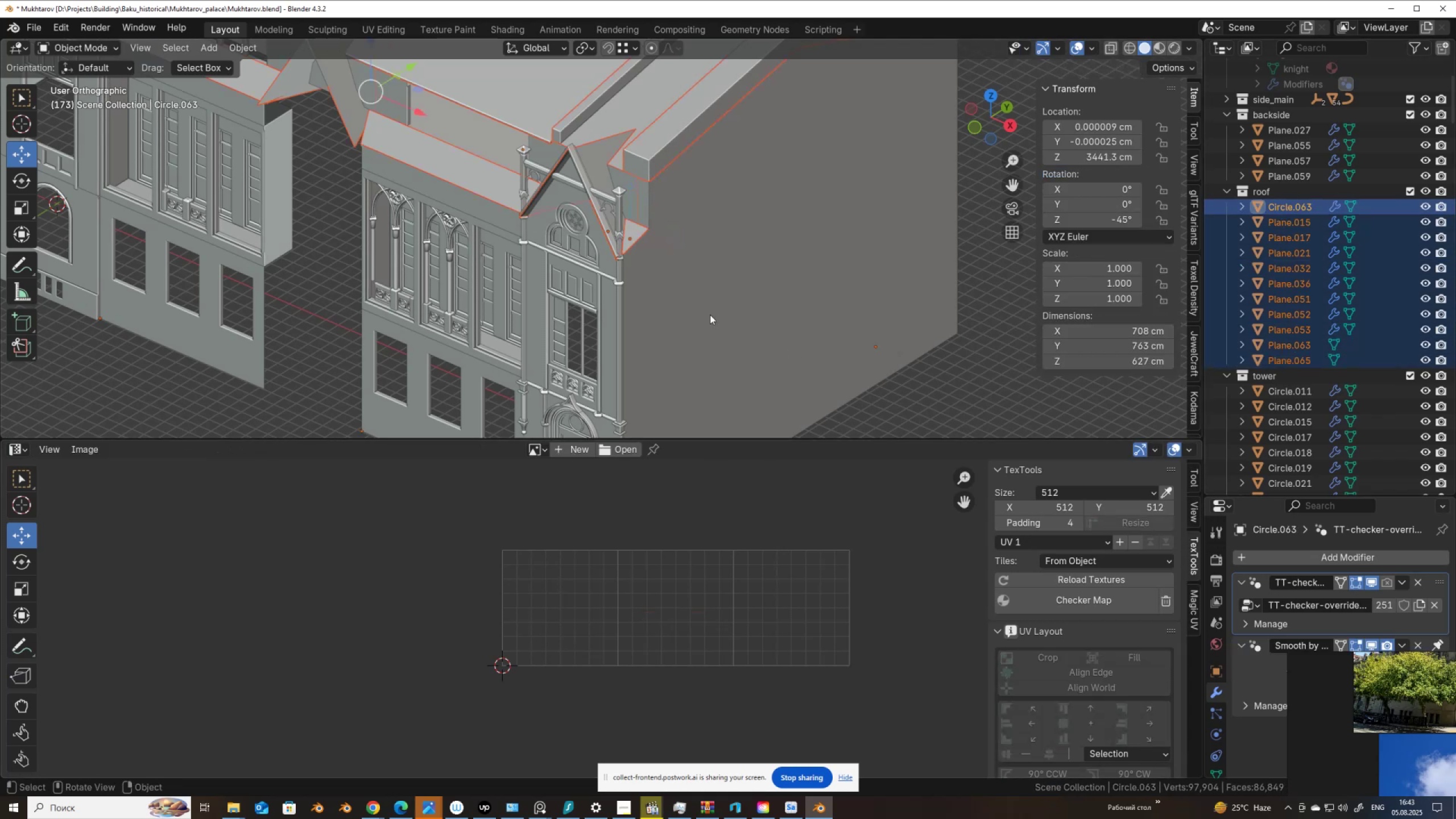 
key(Tab)
 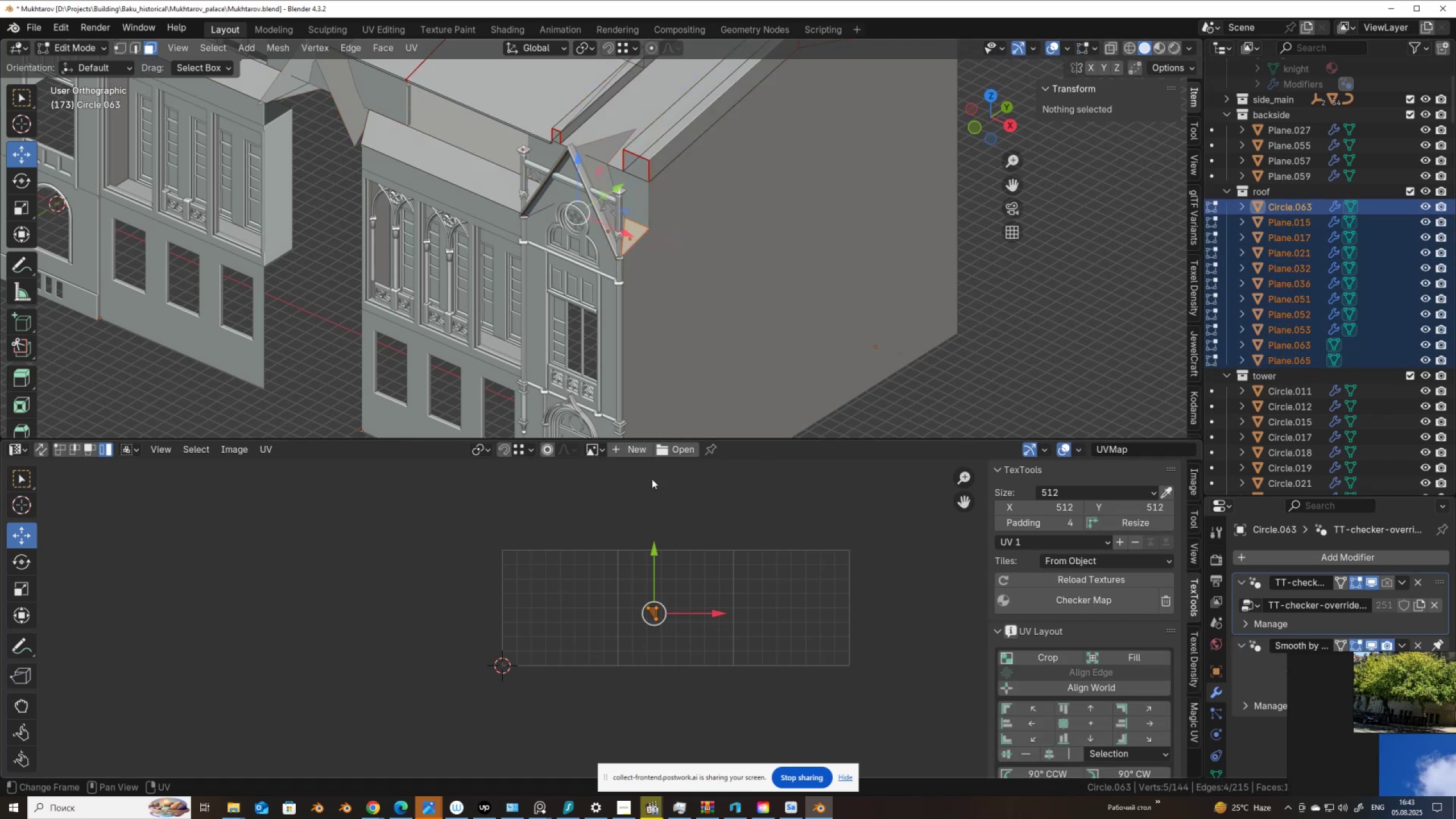 
scroll: coordinate [645, 529], scroll_direction: up, amount: 2.0
 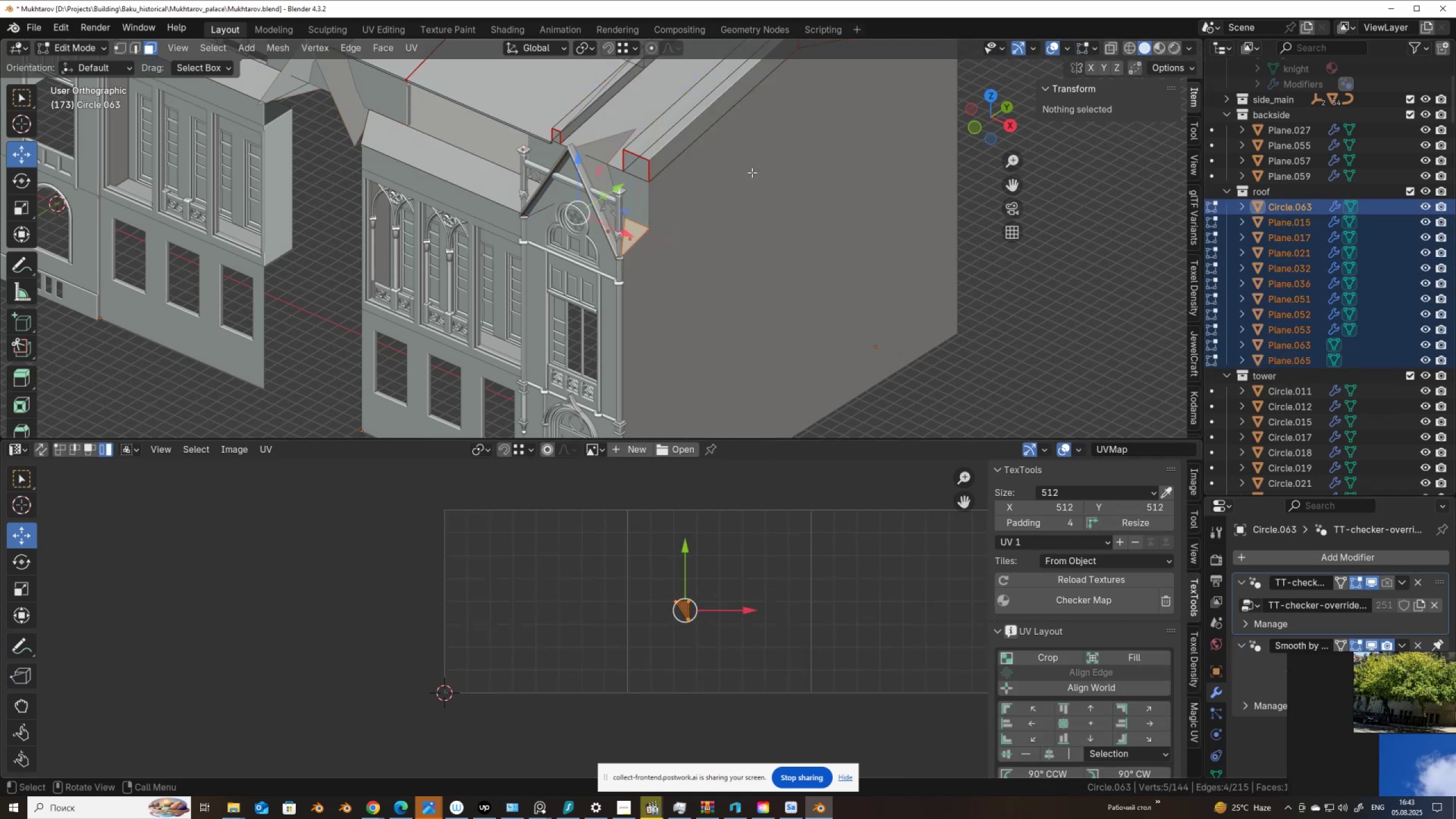 
key(A)
 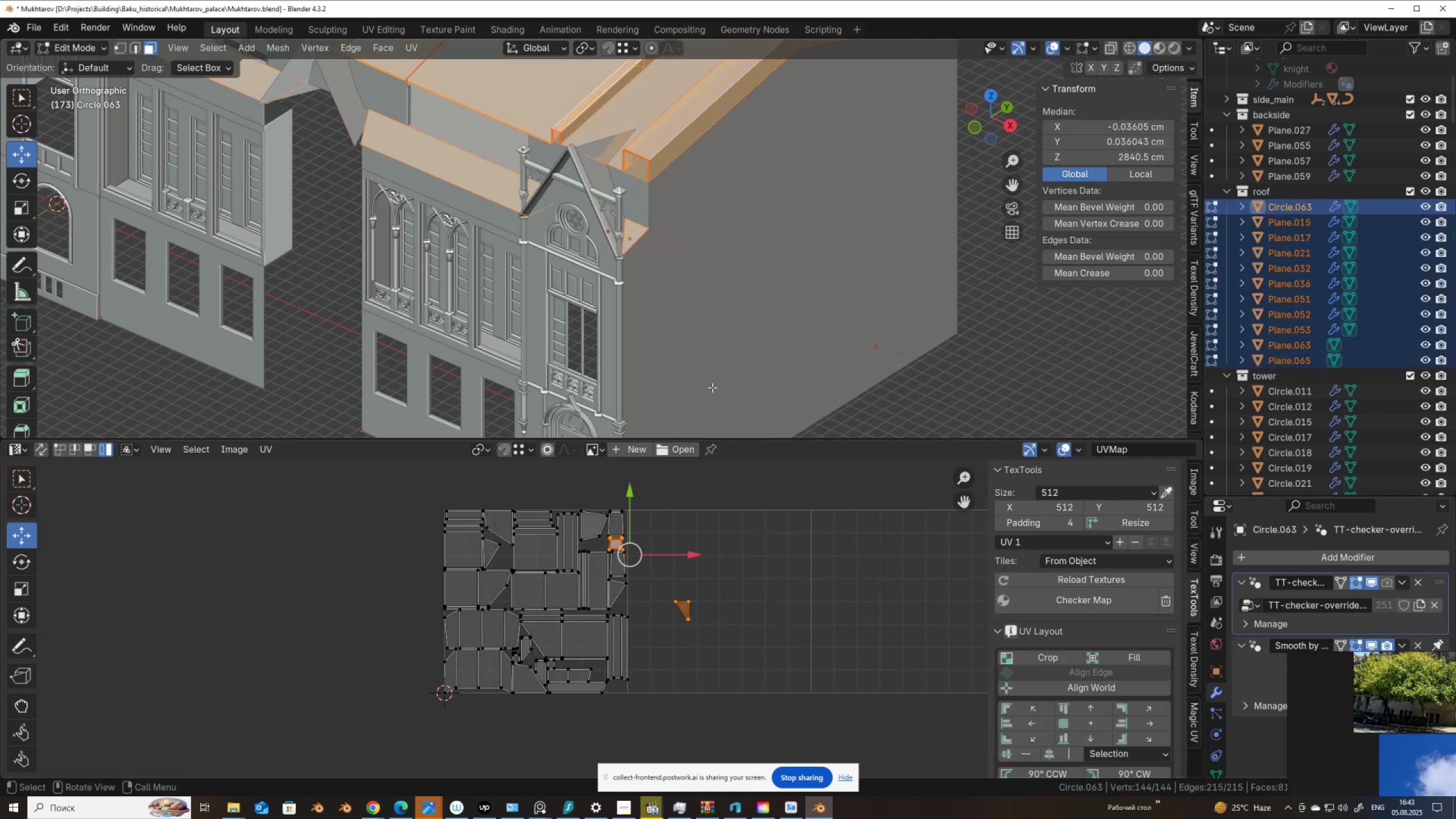 
scroll: coordinate [728, 588], scroll_direction: up, amount: 6.0
 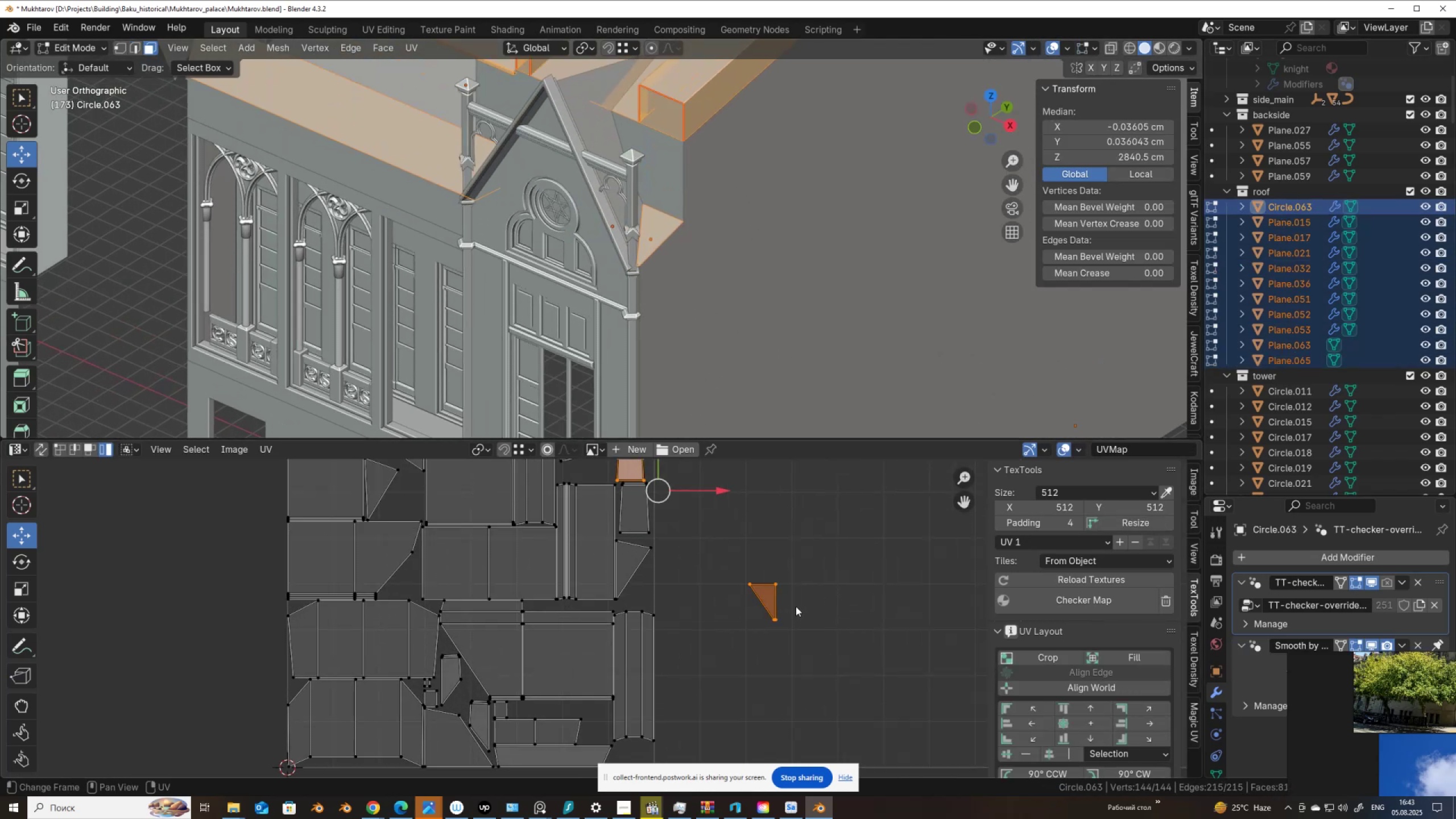 
scroll: coordinate [796, 606], scroll_direction: down, amount: 1.0
 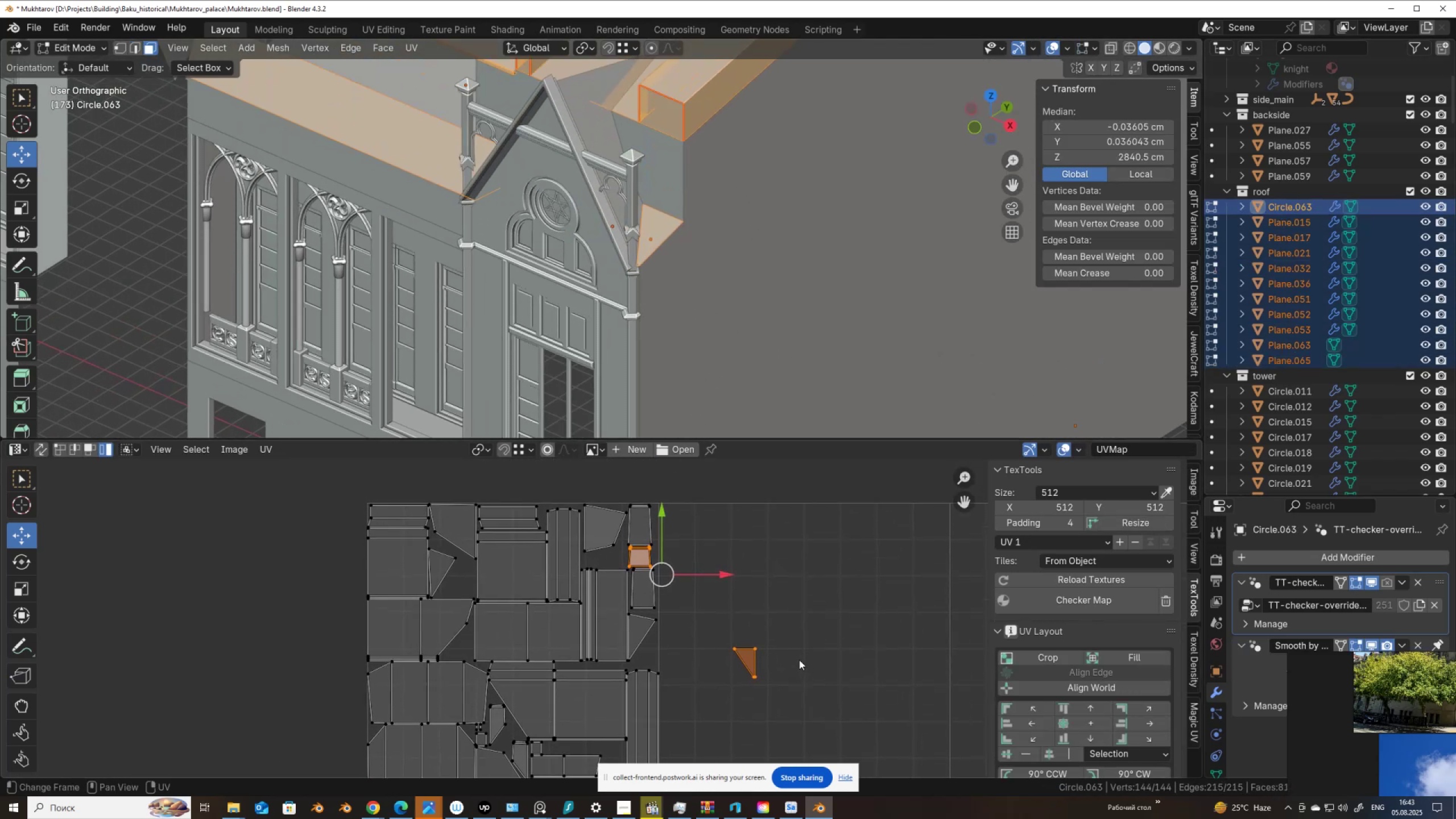 
left_click_drag(start_coordinate=[701, 634], to_coordinate=[762, 686])
 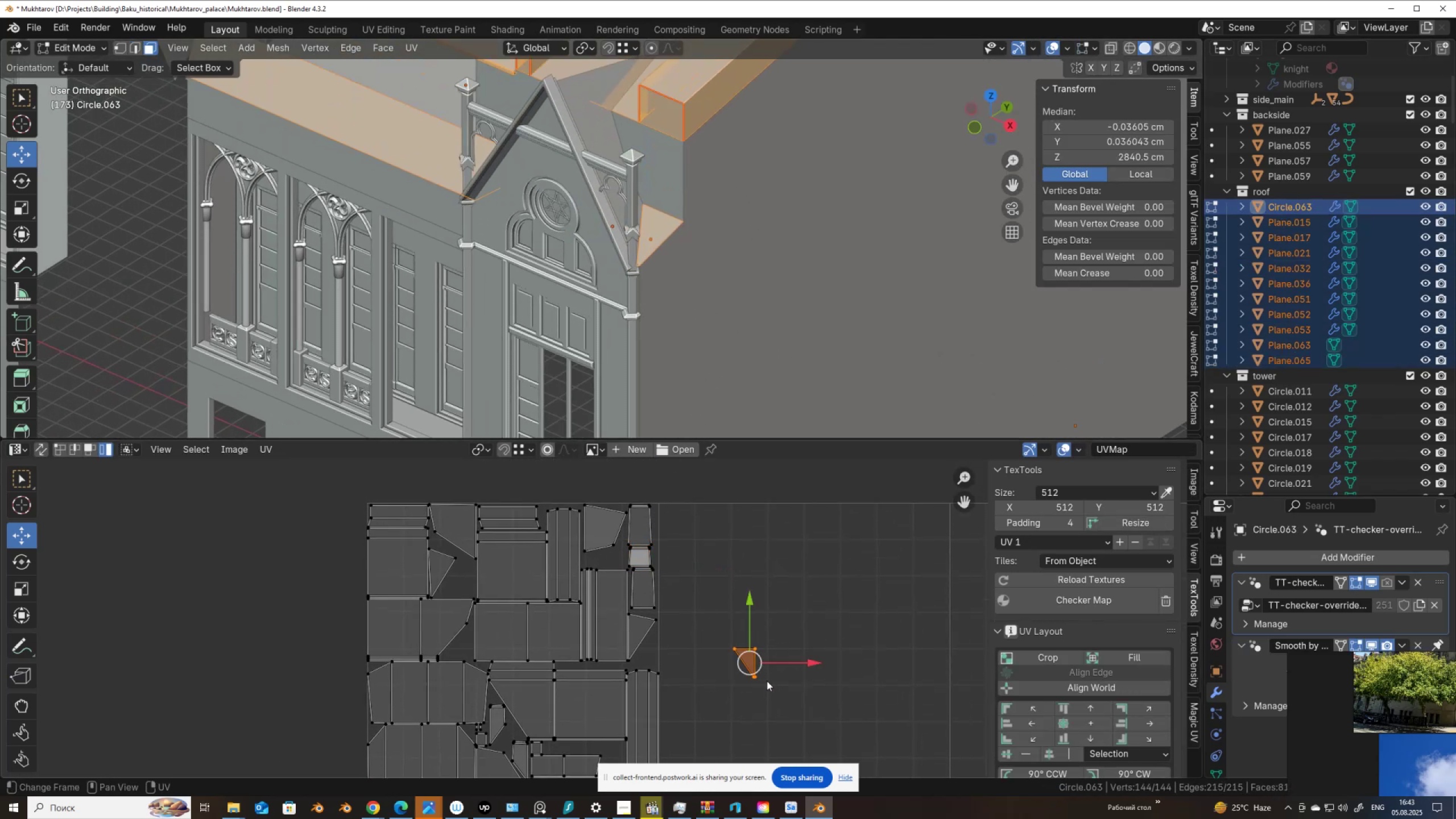 
key(G)
 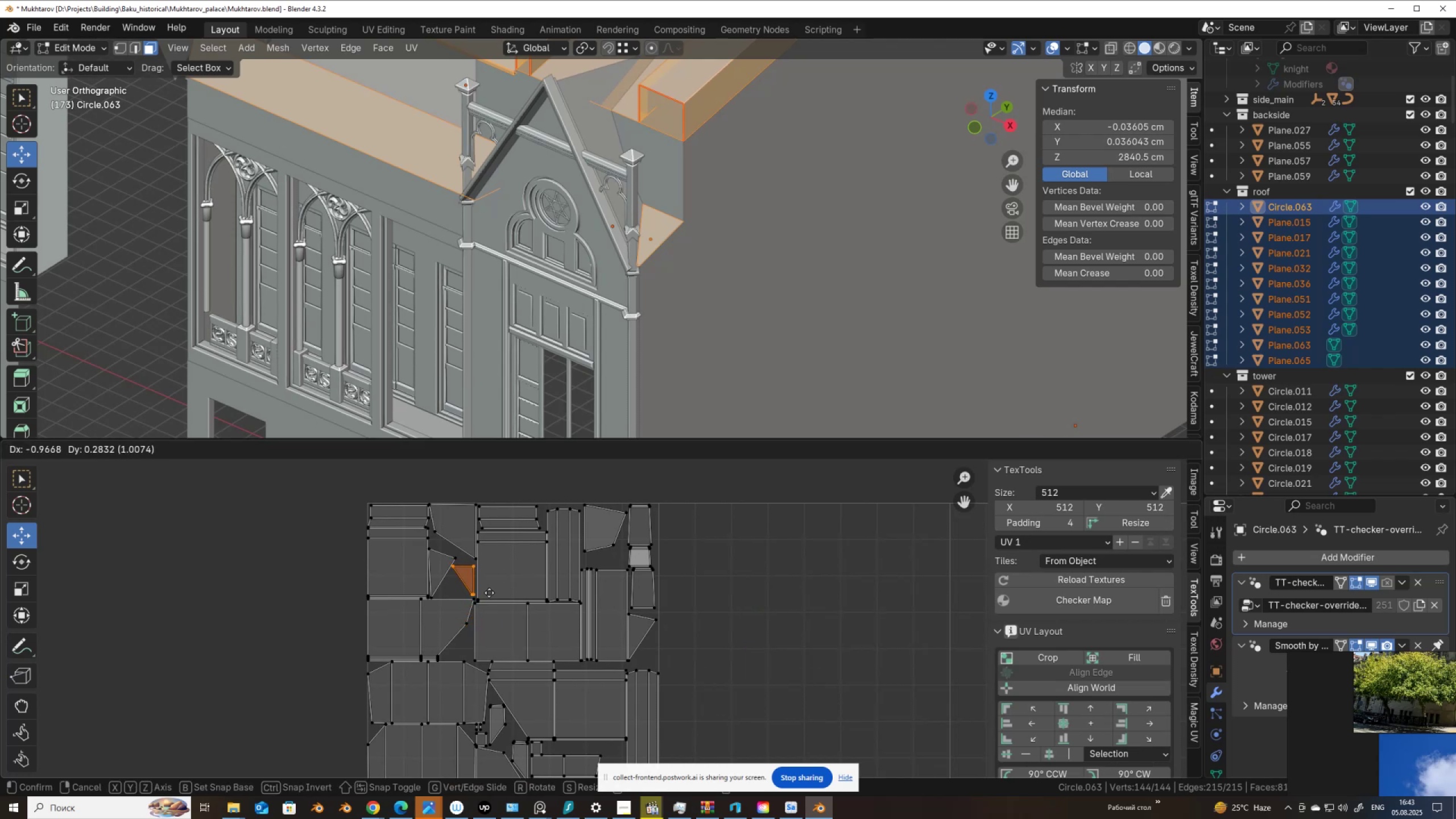 
left_click([489, 593])
 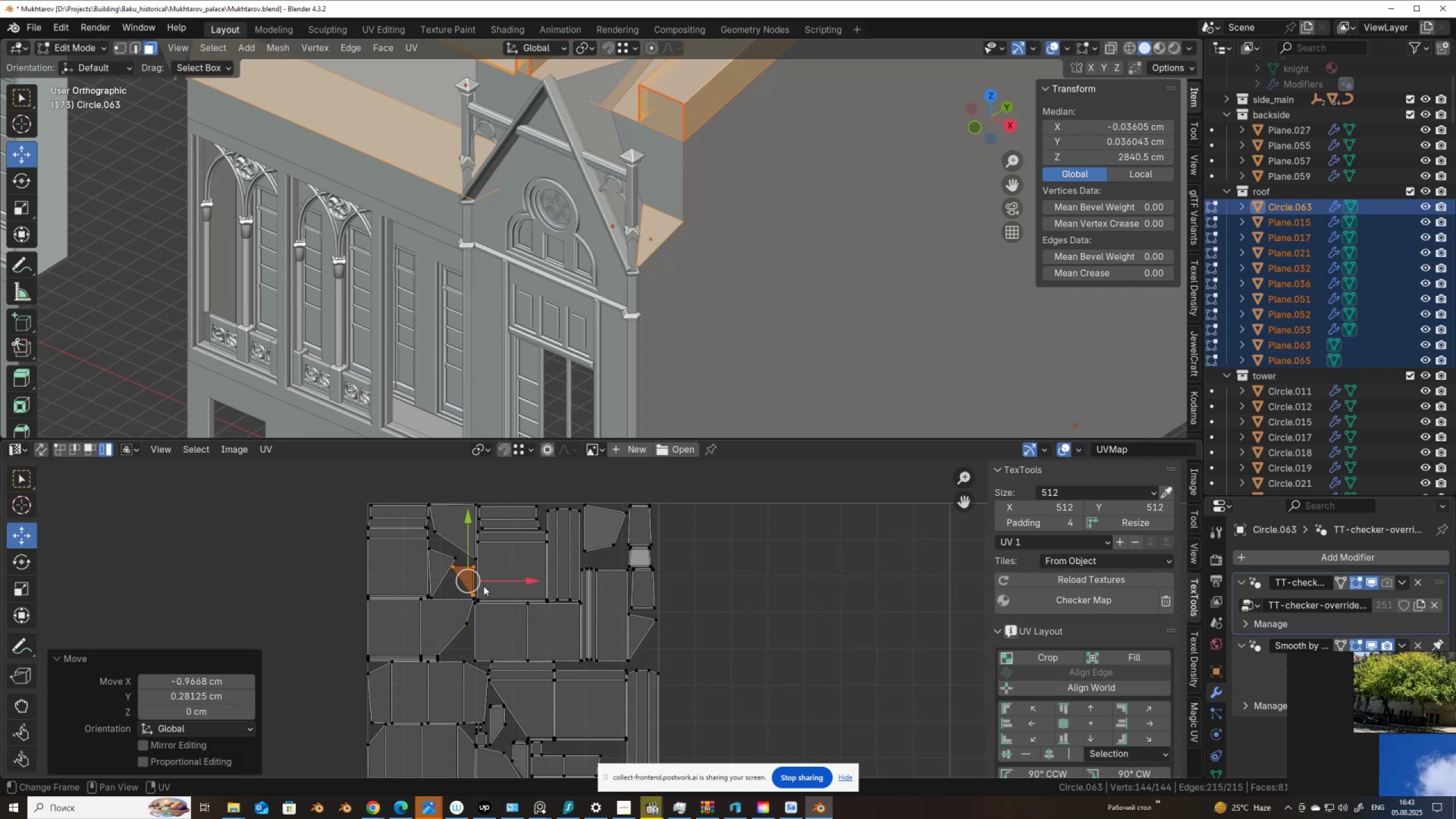 
scroll: coordinate [469, 577], scroll_direction: up, amount: 3.0
 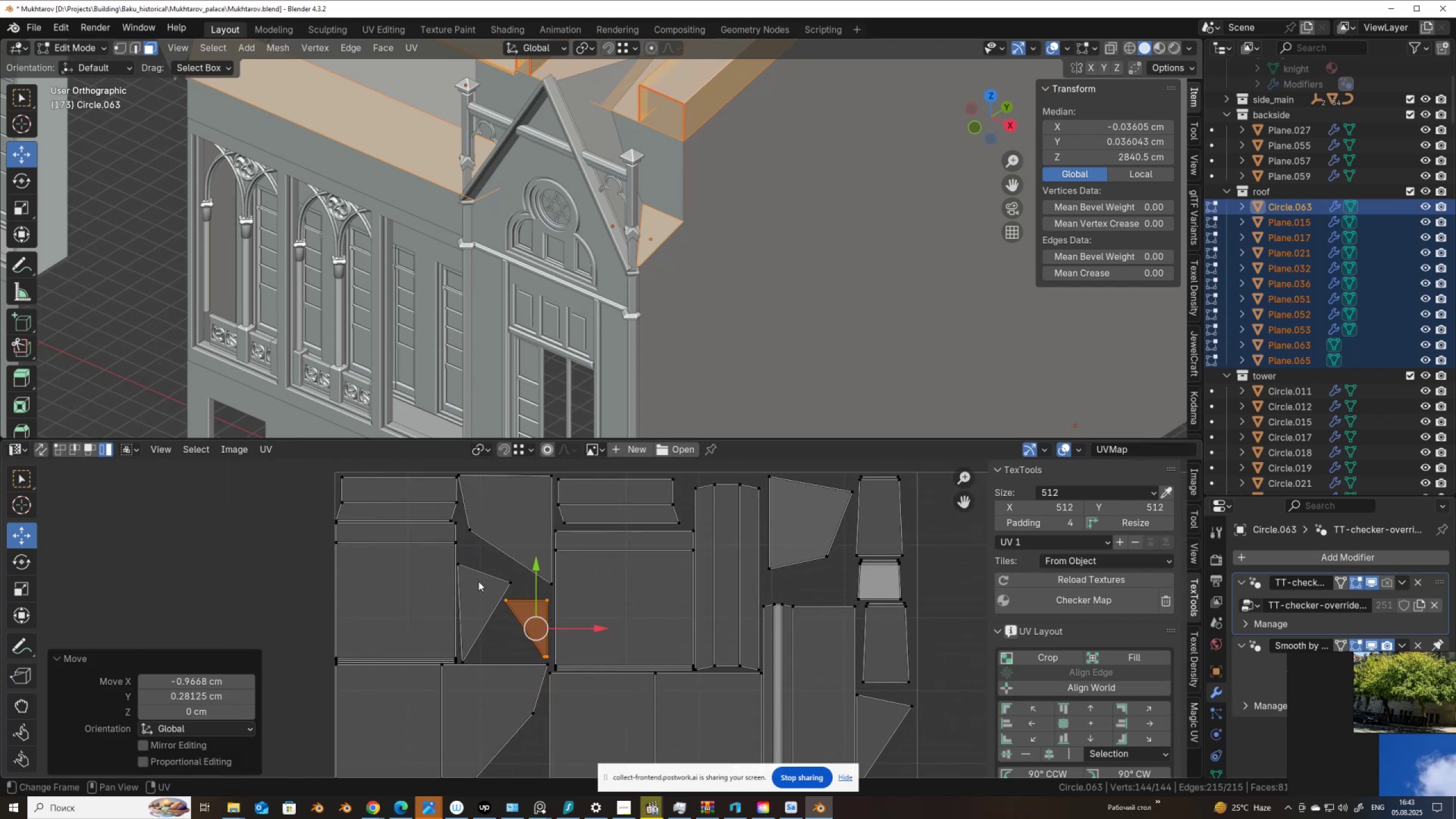 
left_click([426, 543])
 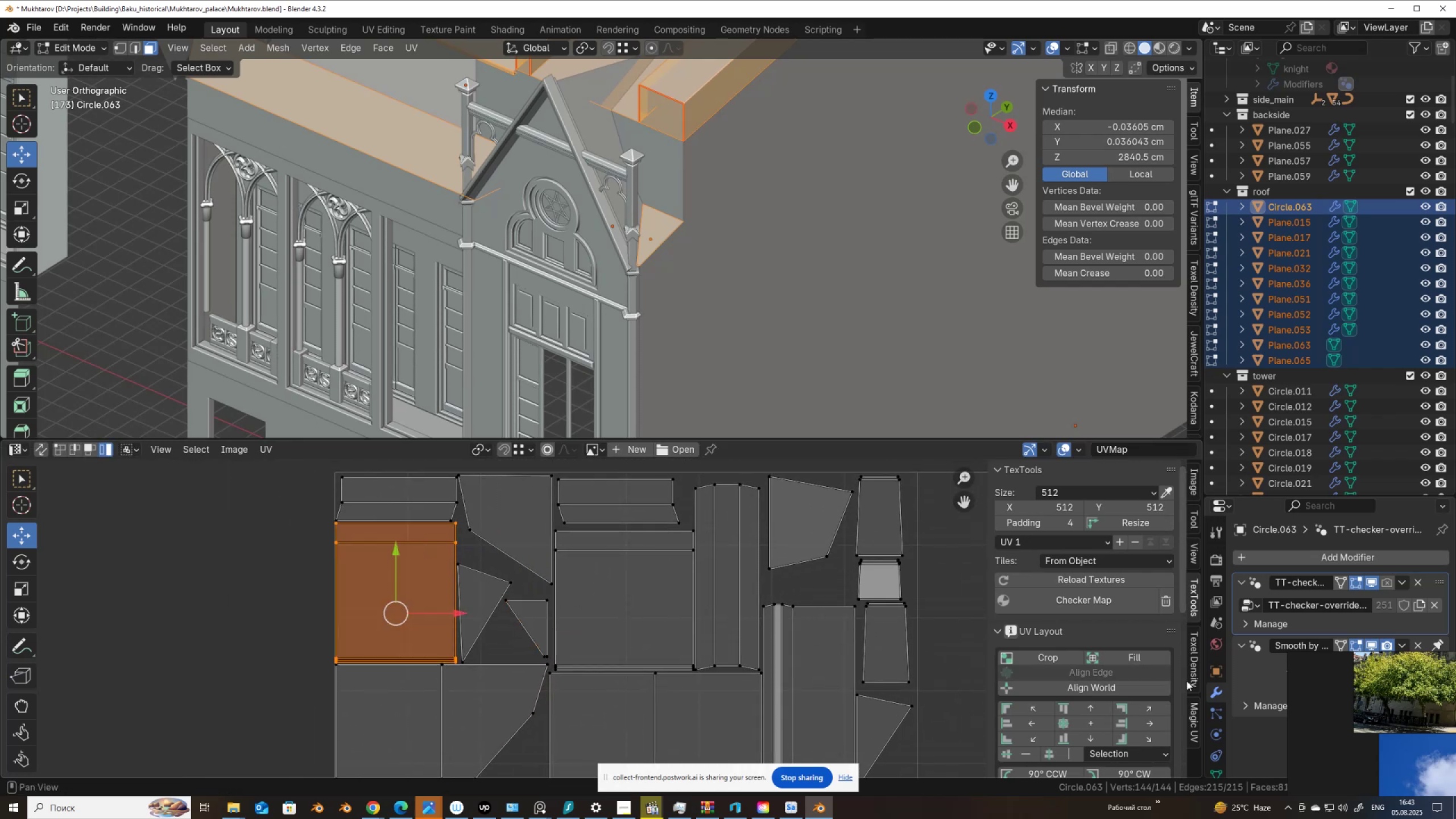 
left_click([1193, 673])
 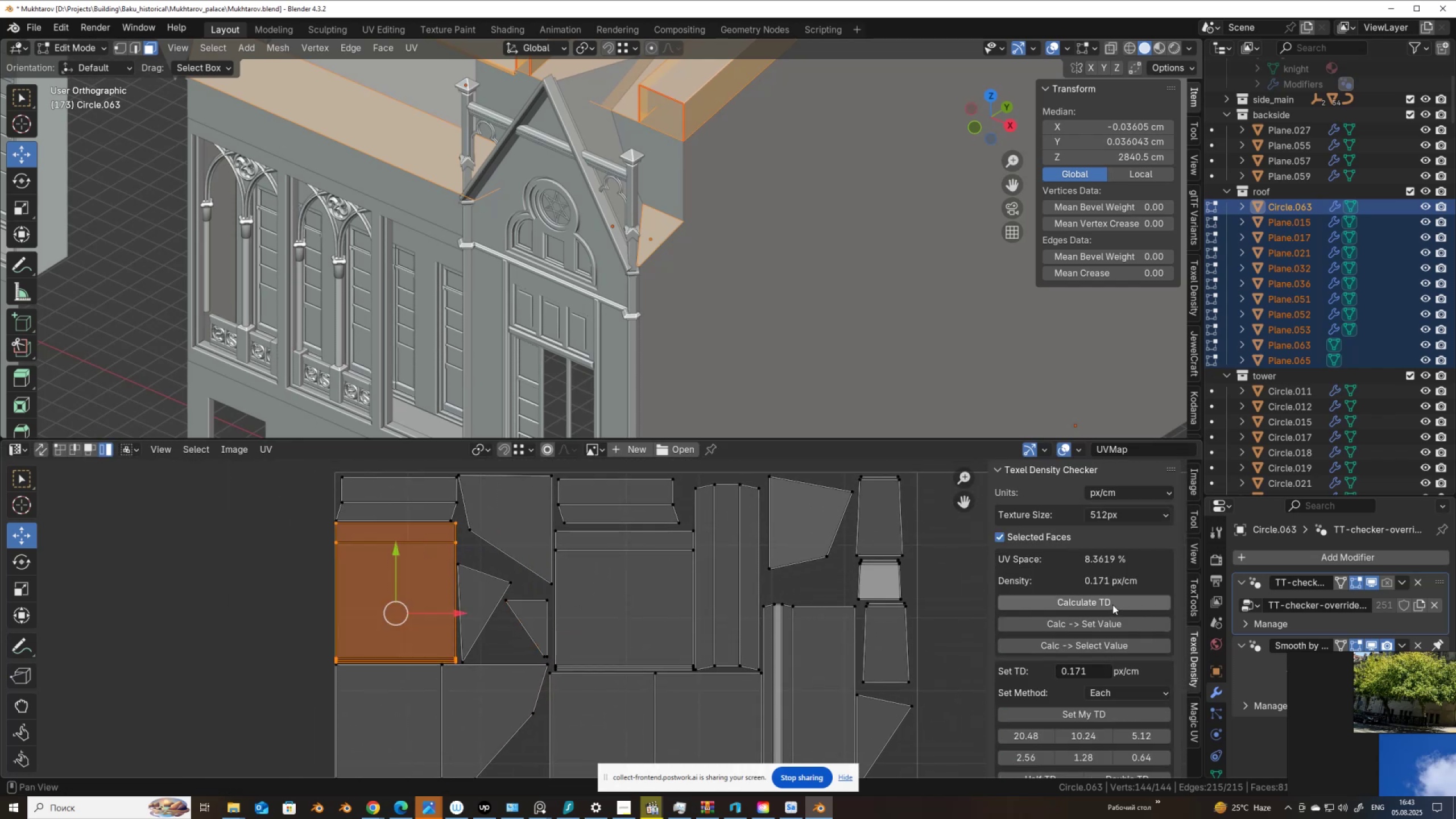 
left_click([1112, 602])
 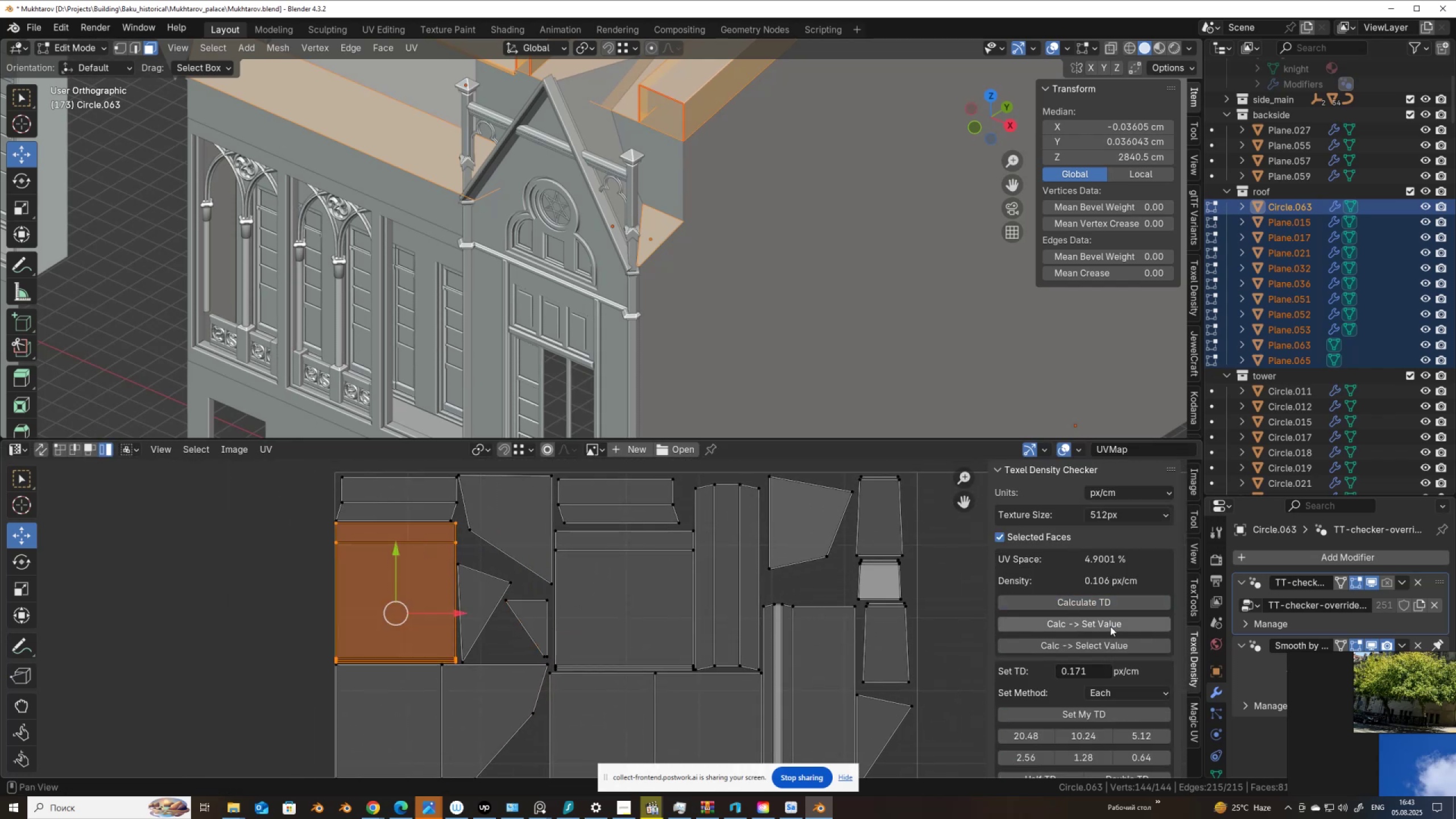 
left_click([1110, 626])
 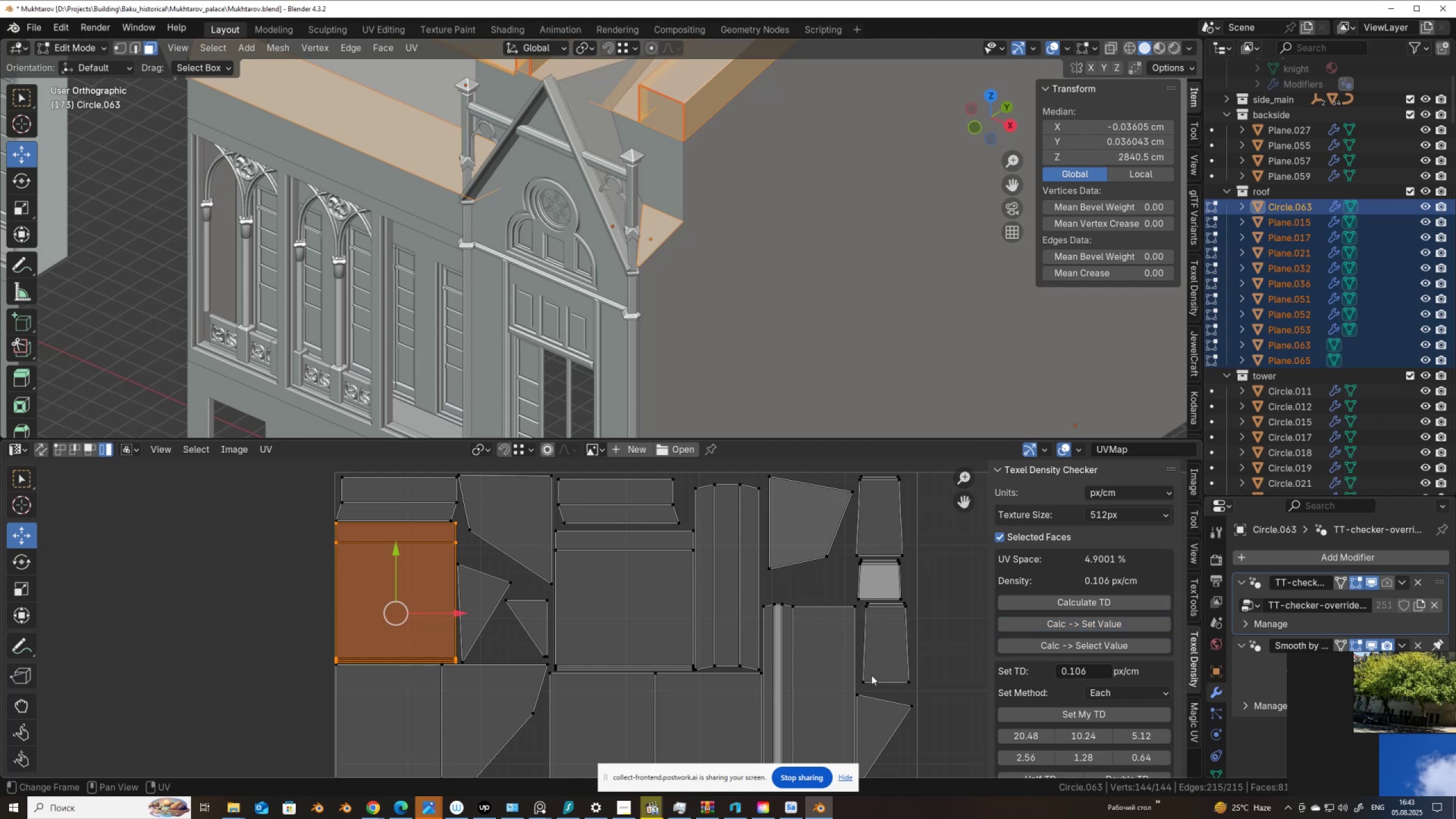 
left_click([516, 620])
 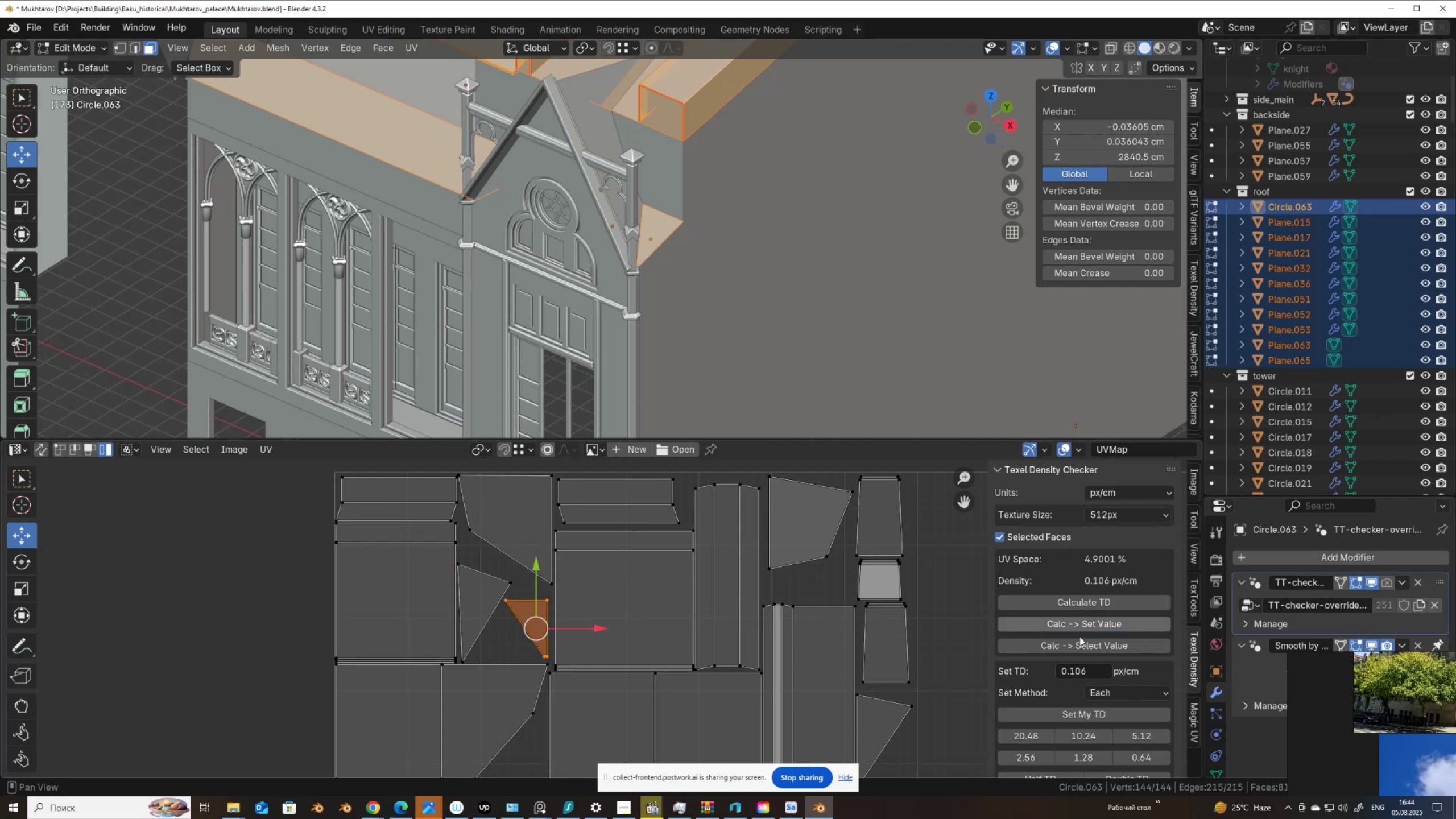 
left_click([1077, 713])
 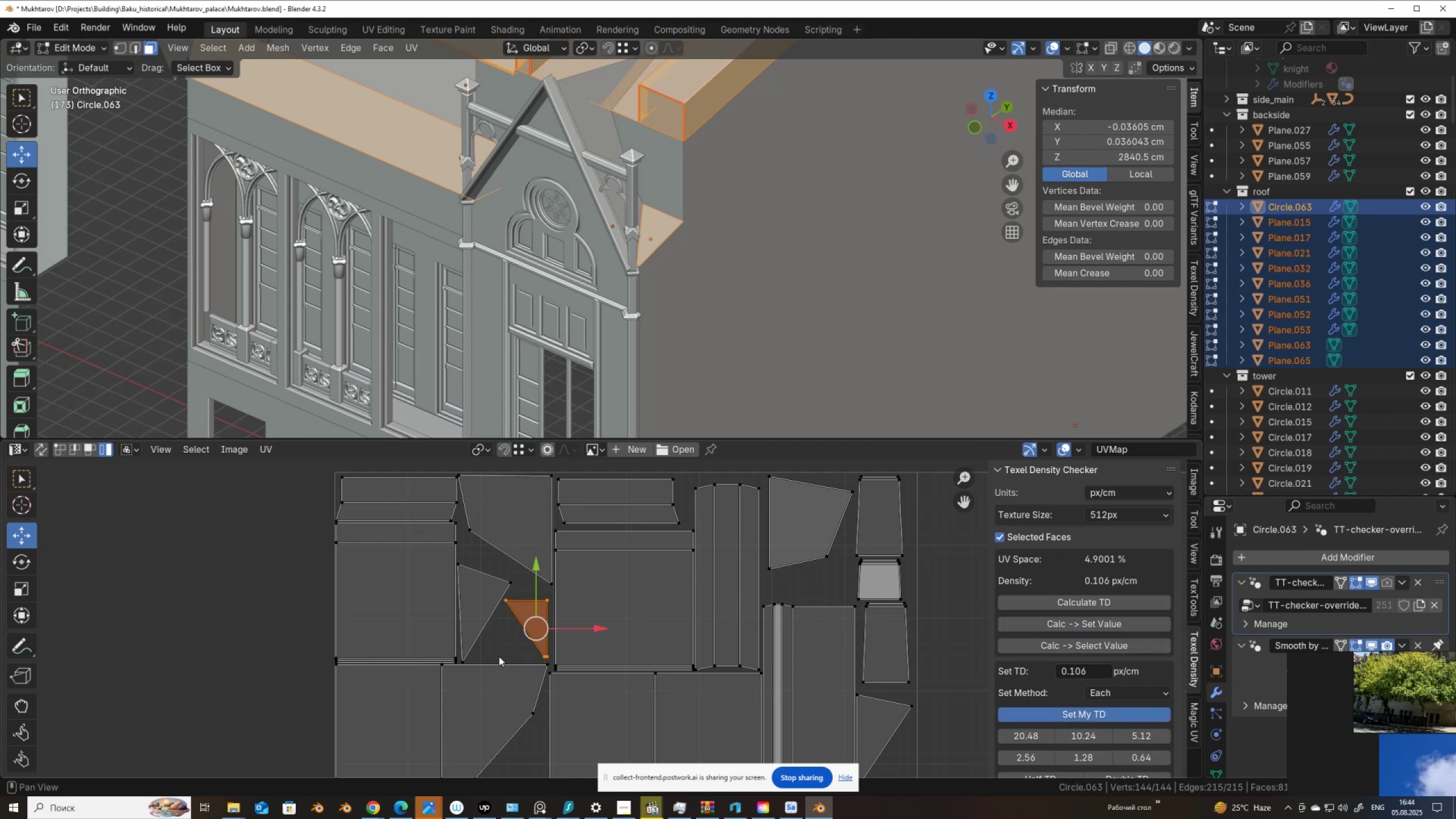 
scroll: coordinate [499, 656], scroll_direction: up, amount: 2.0
 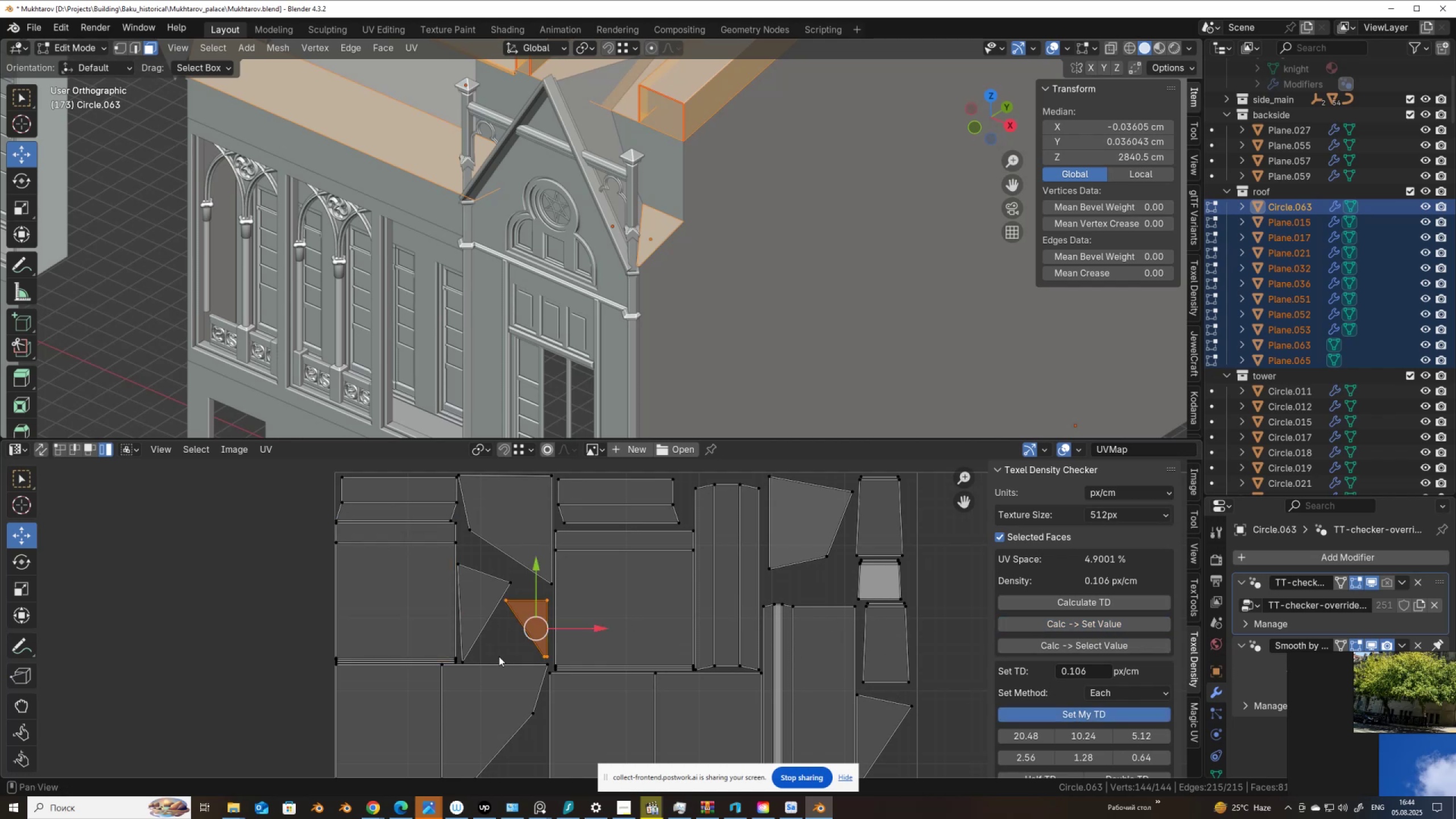 
scroll: coordinate [499, 656], scroll_direction: down, amount: 1.0
 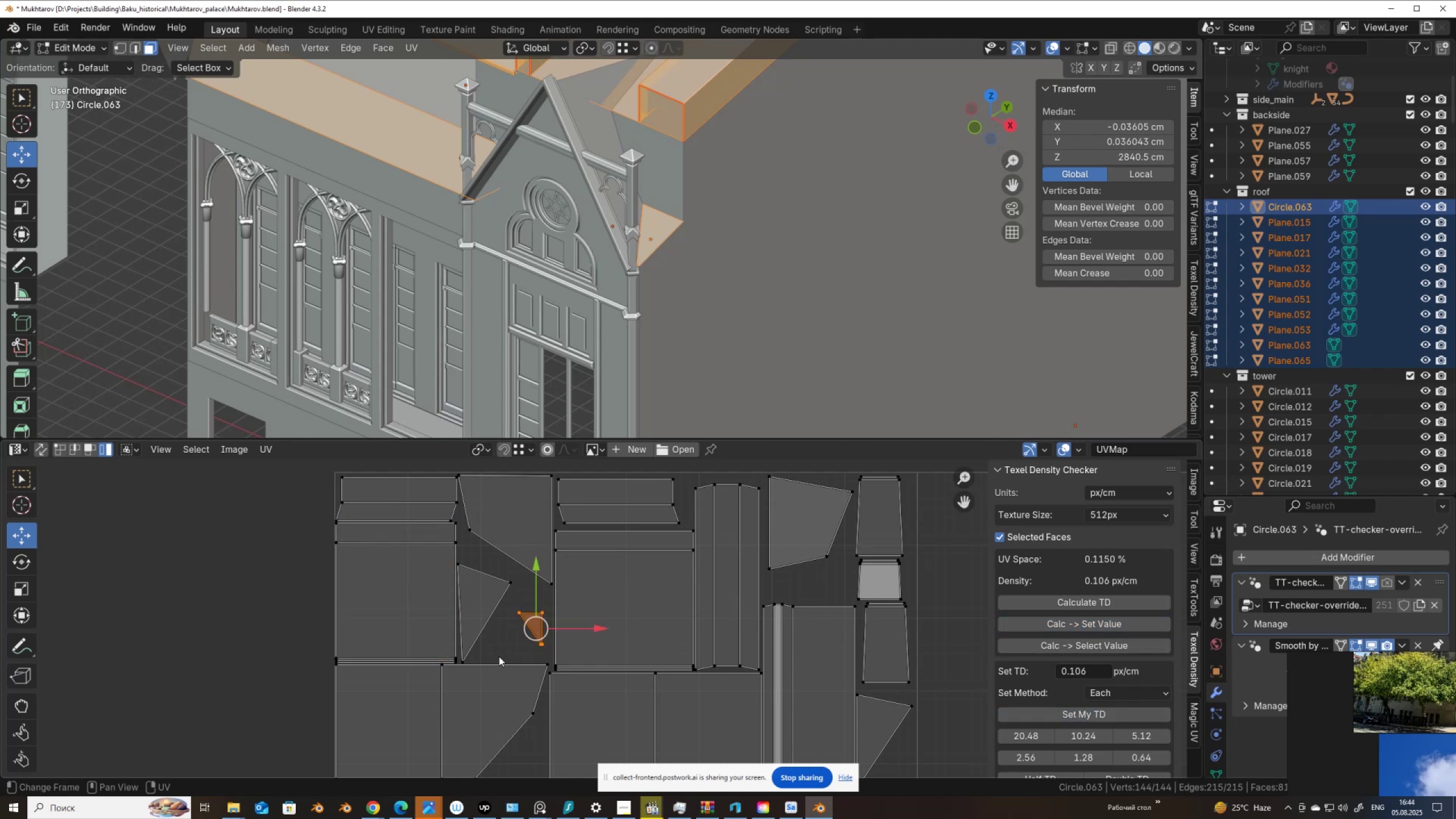 
scroll: coordinate [499, 656], scroll_direction: none, amount: 0.0
 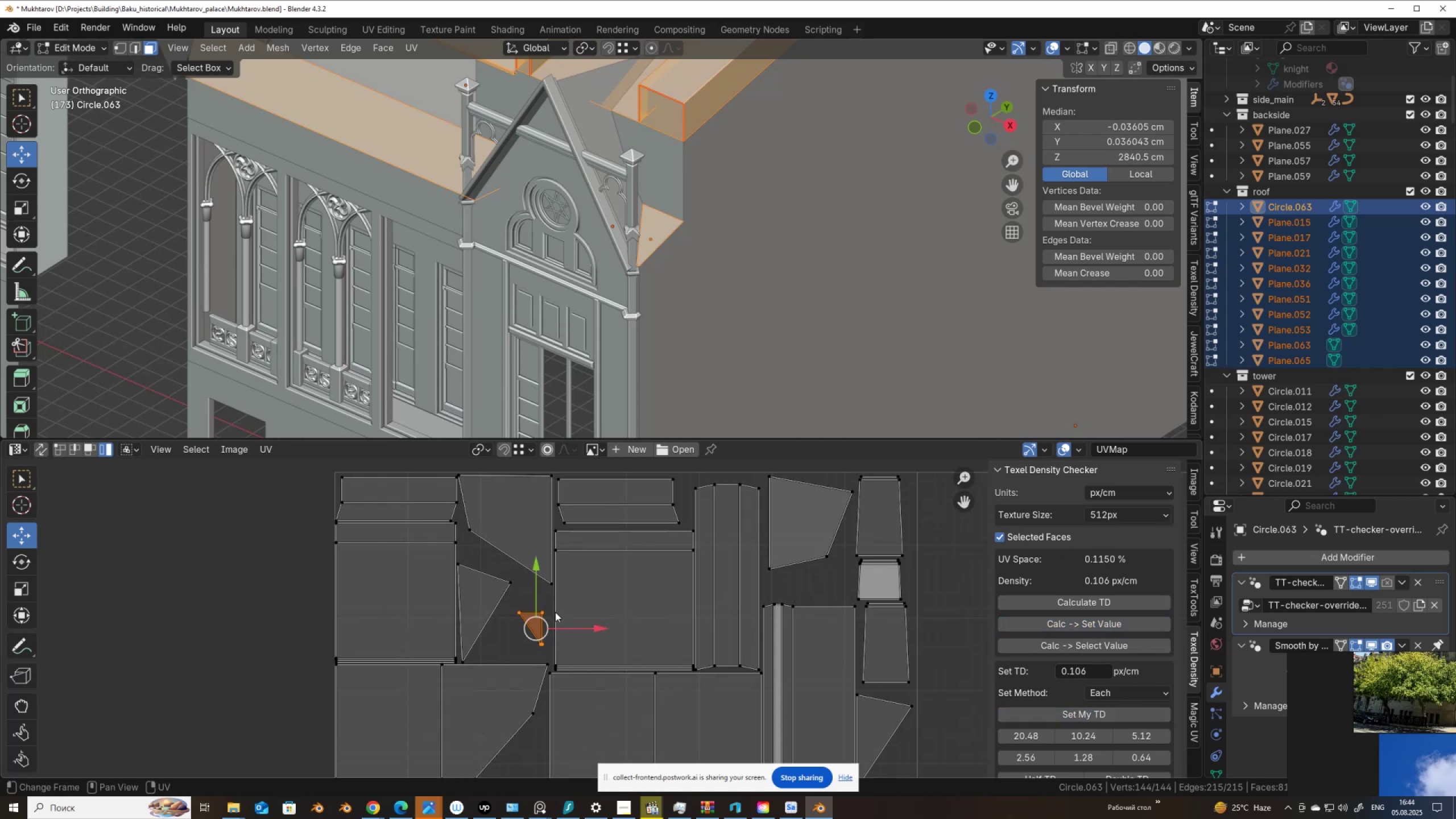 
key(Tab)
 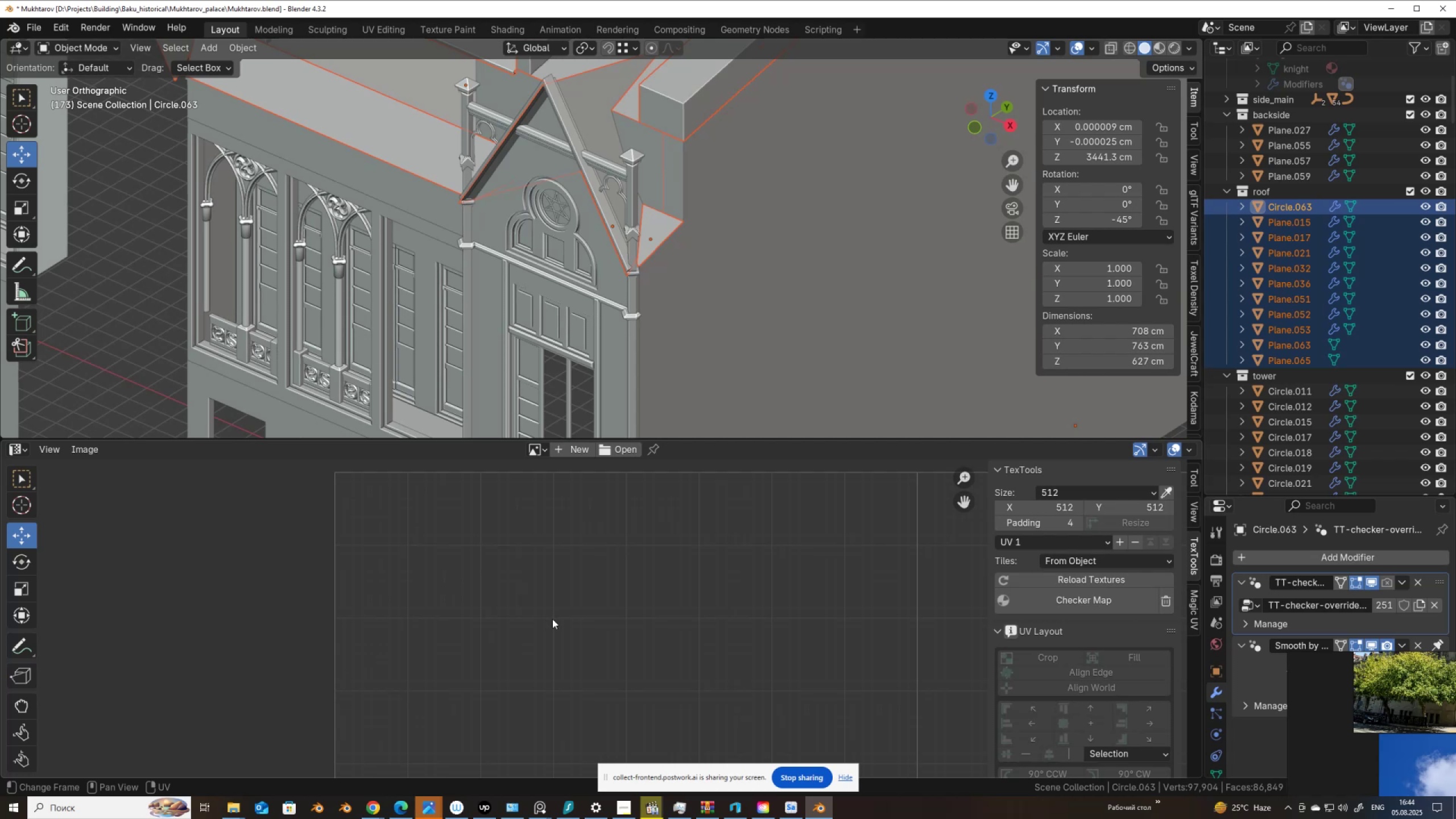 
key(Tab)
 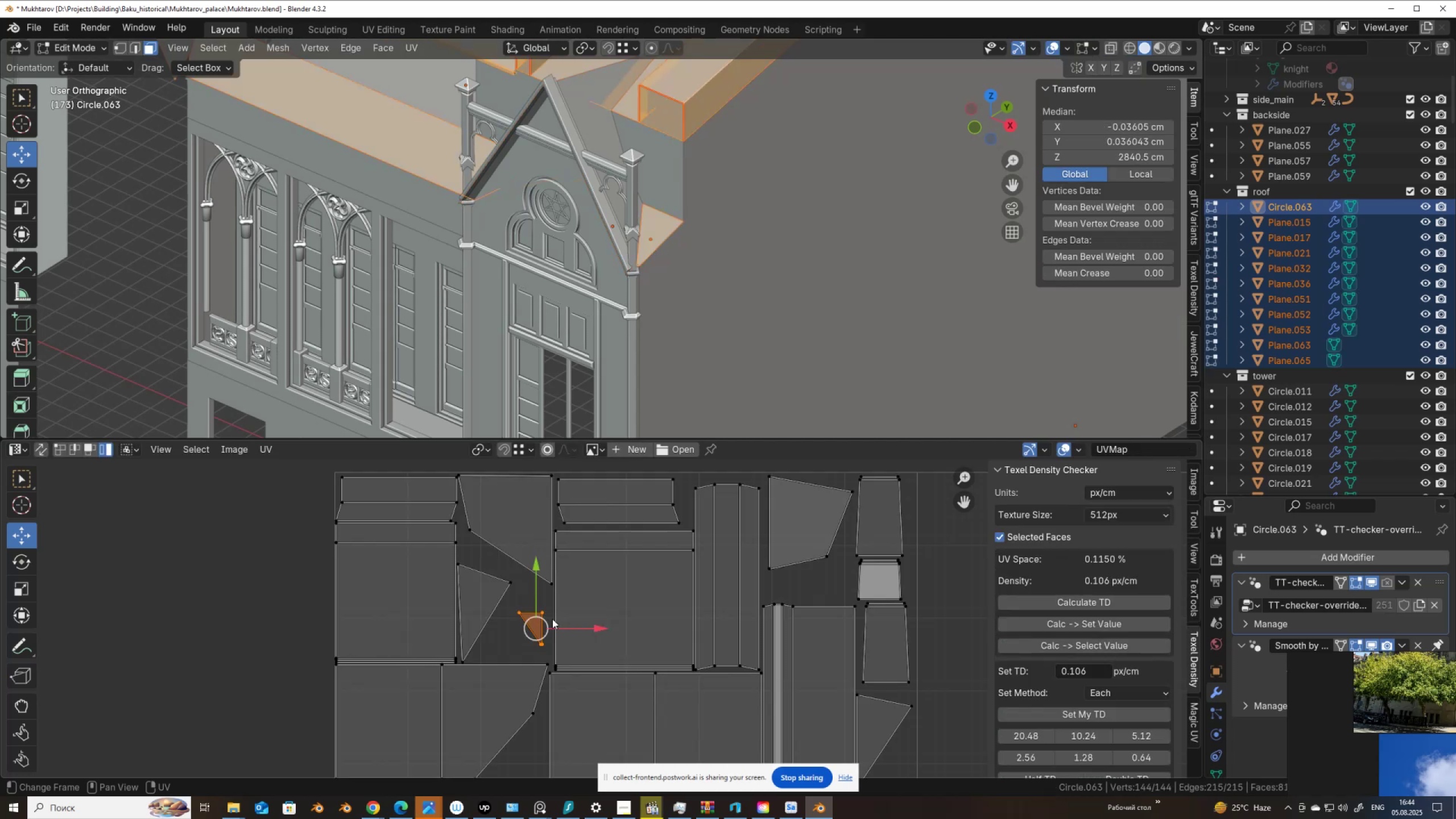 
scroll: coordinate [552, 619], scroll_direction: down, amount: 3.0
 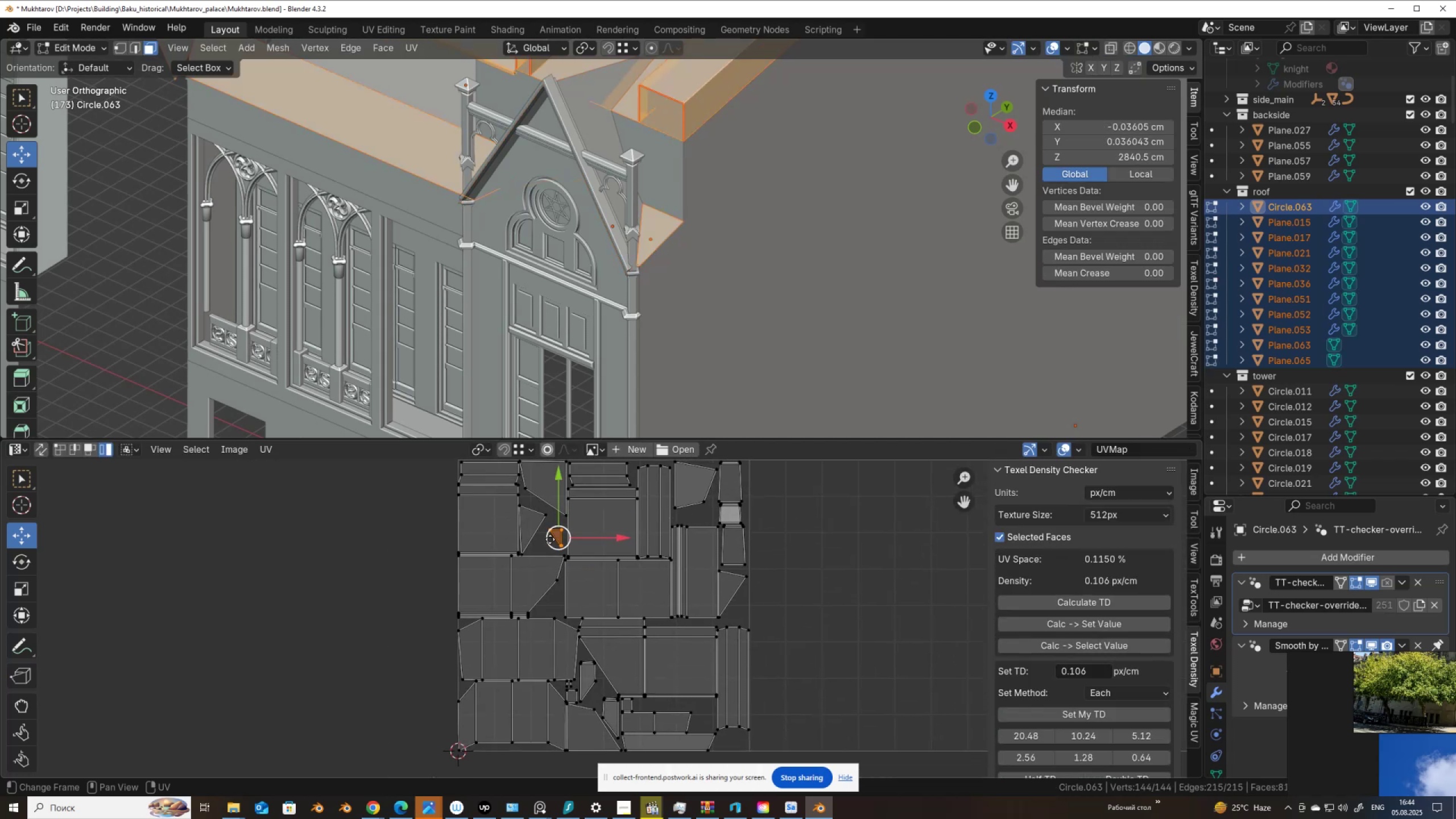 
scroll: coordinate [549, 533], scroll_direction: up, amount: 1.0
 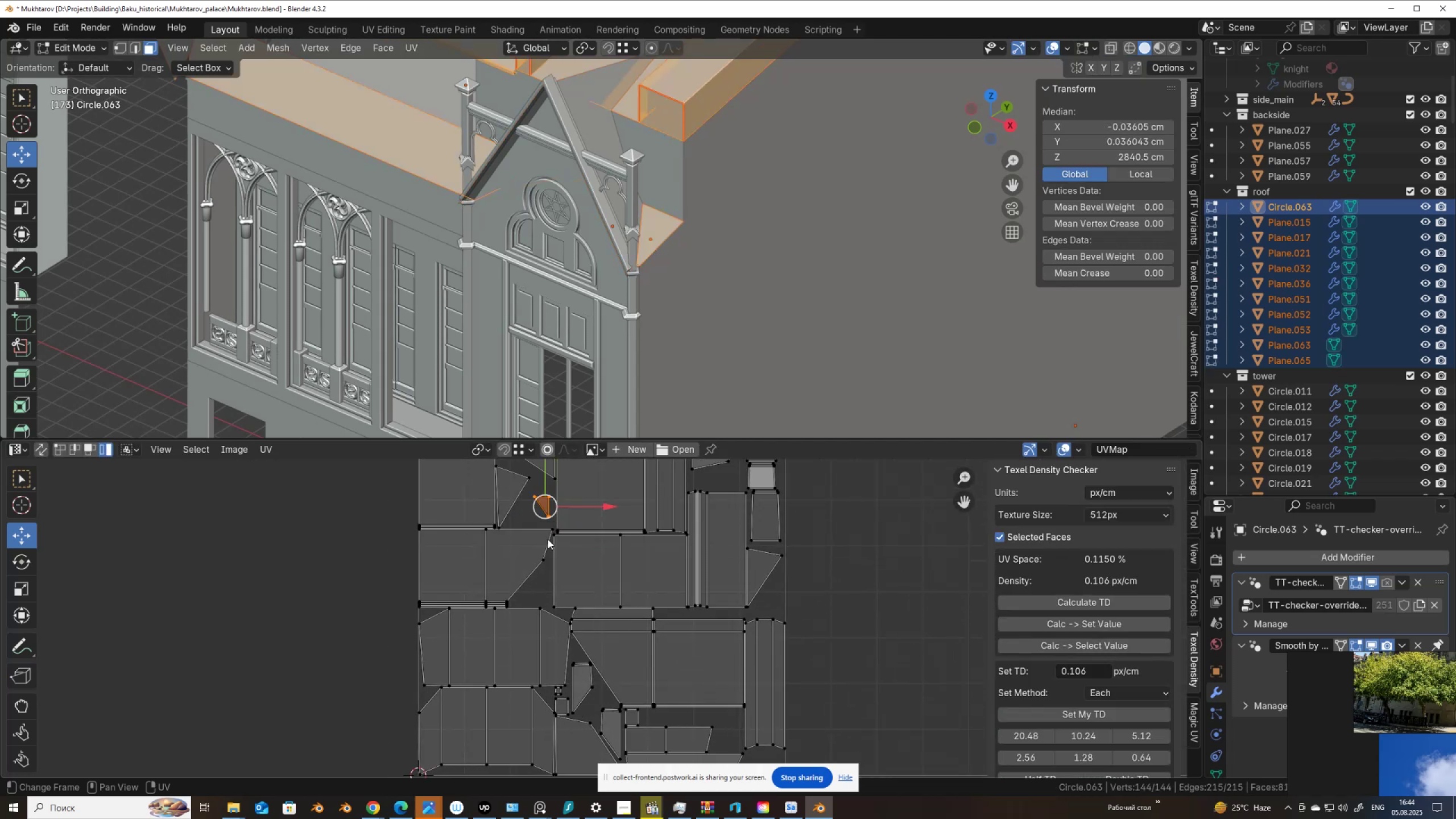 
key(G)
 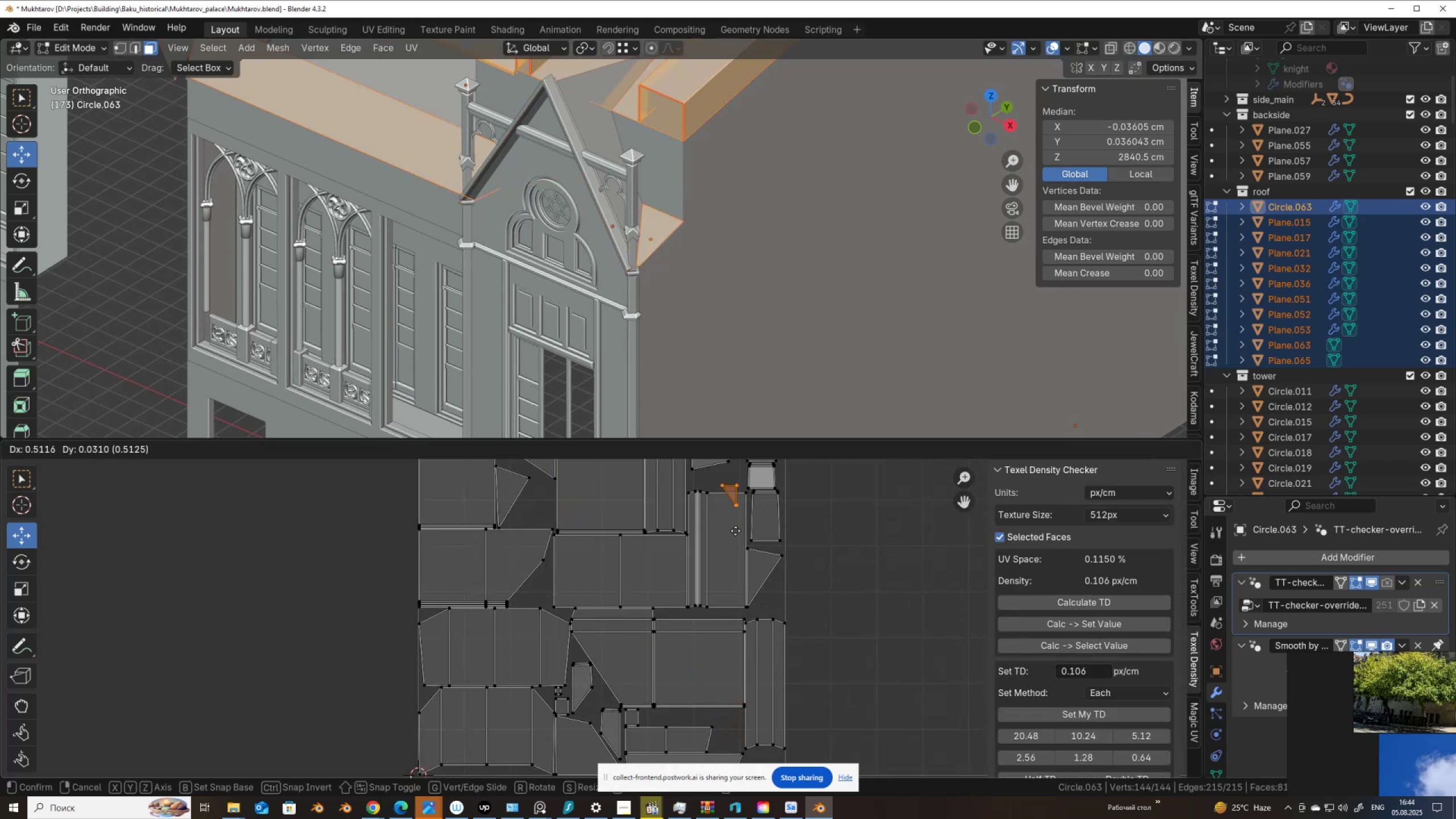 
left_click([780, 635])
 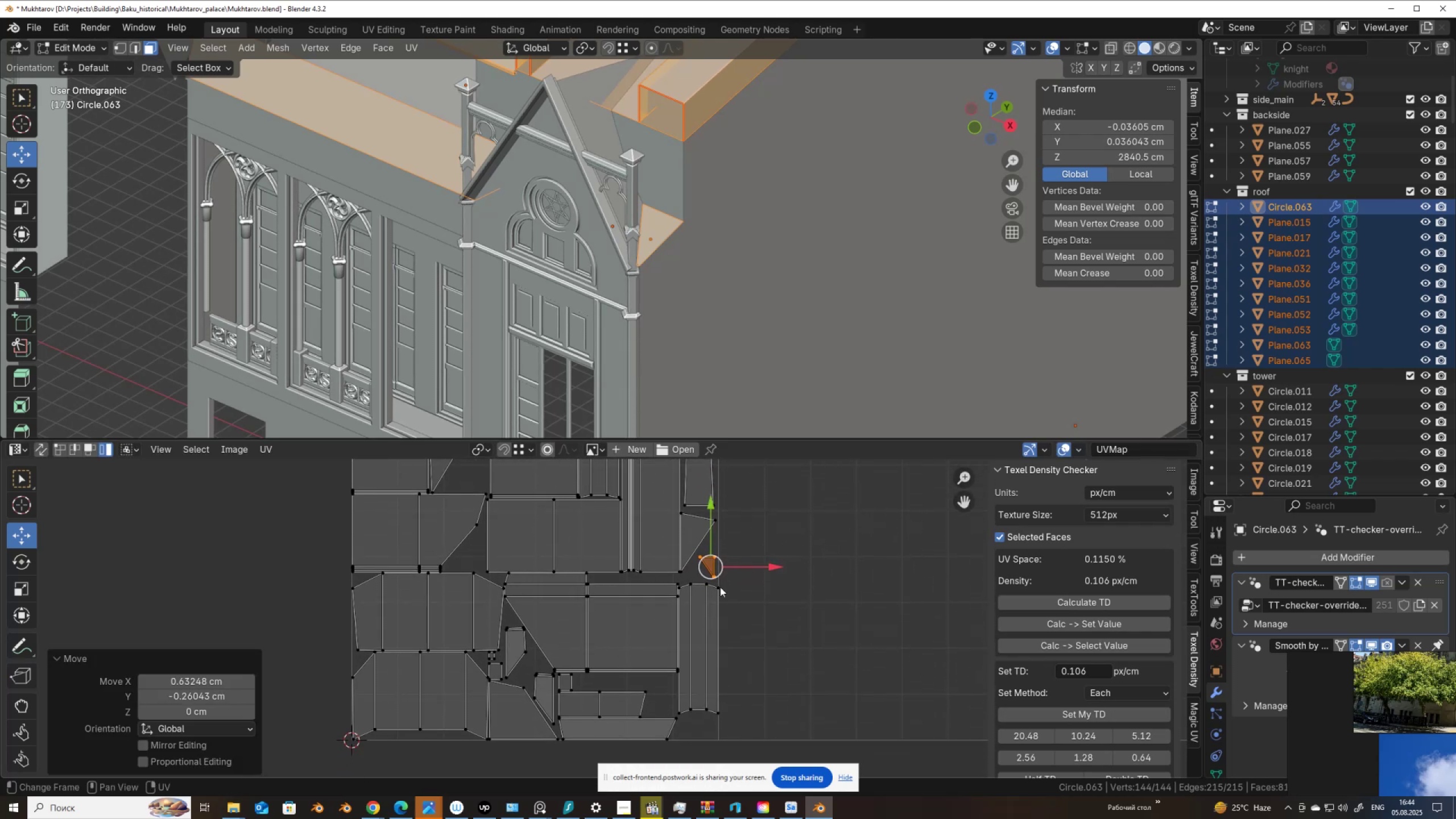 
wait(6.05)
 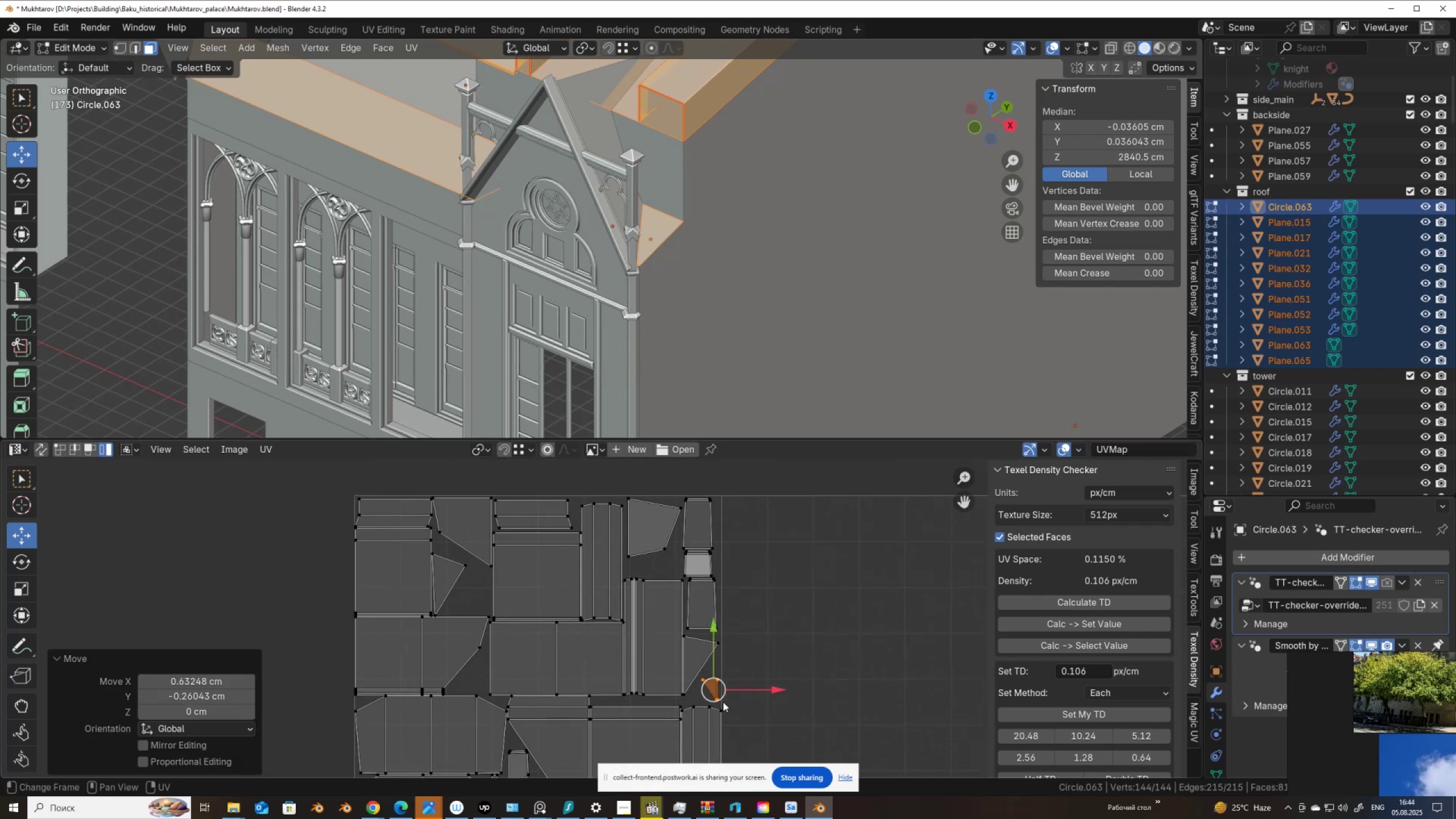 
key(G)
 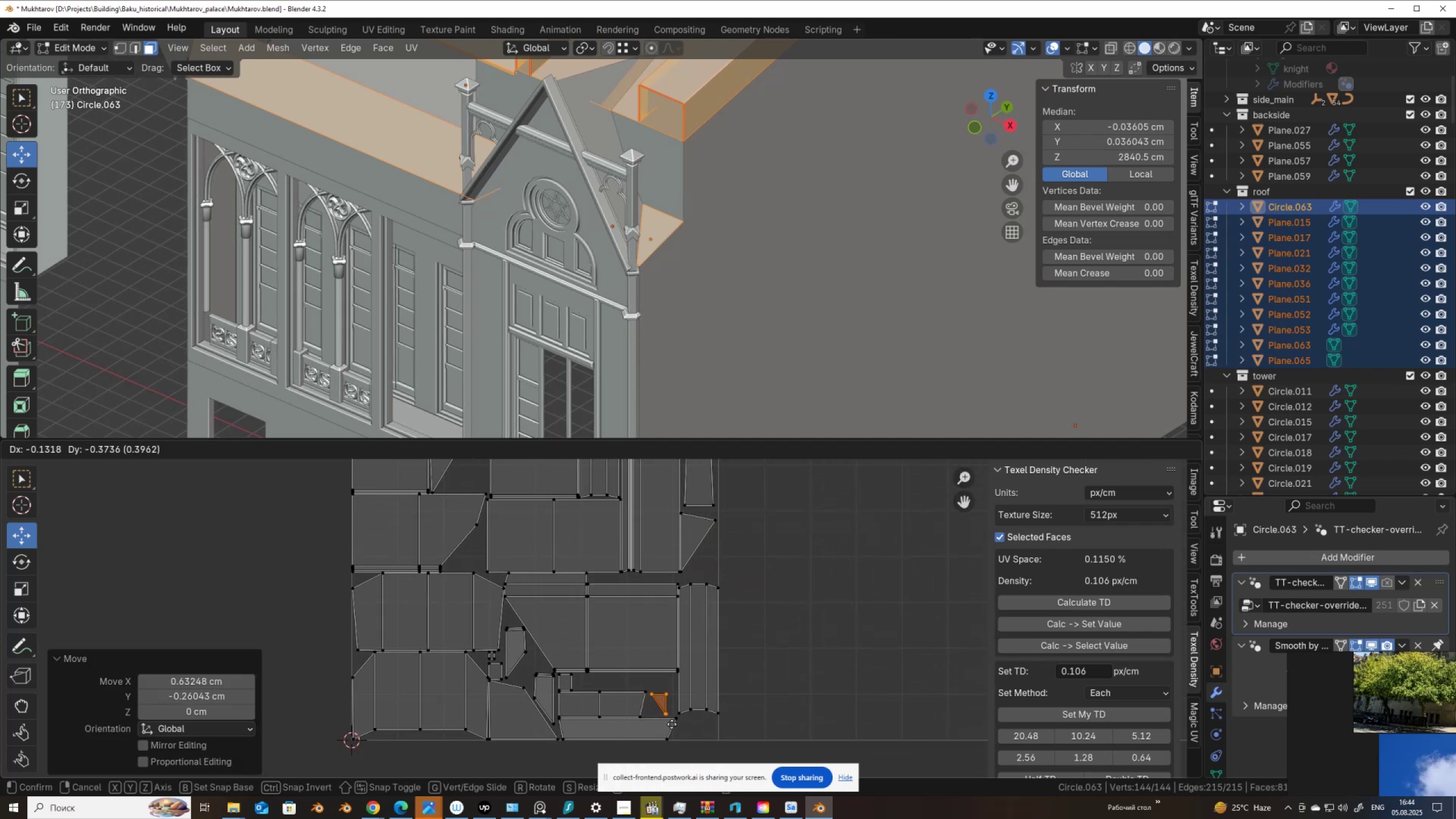 
left_click([672, 724])
 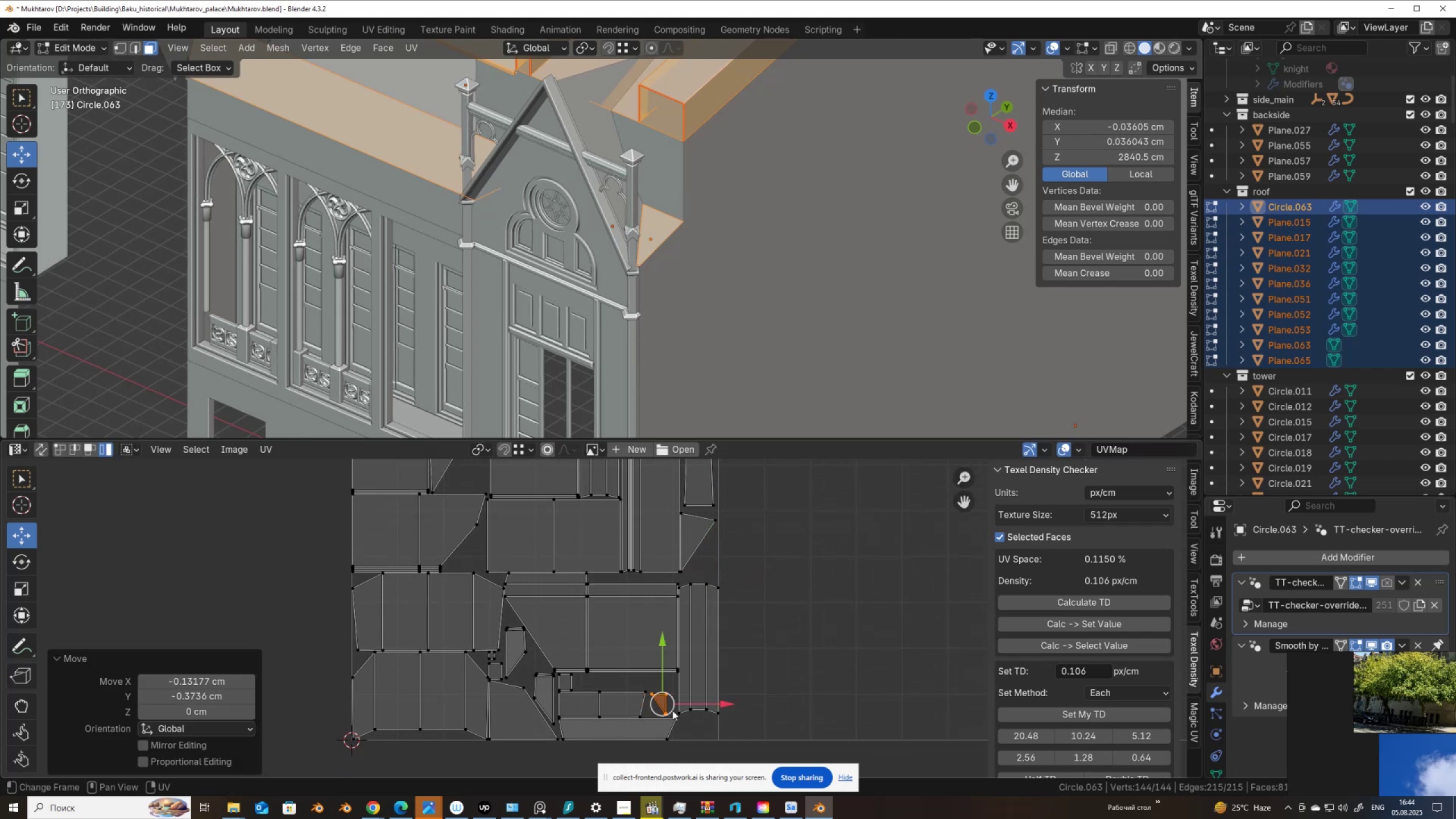 
scroll: coordinate [640, 582], scroll_direction: up, amount: 5.0
 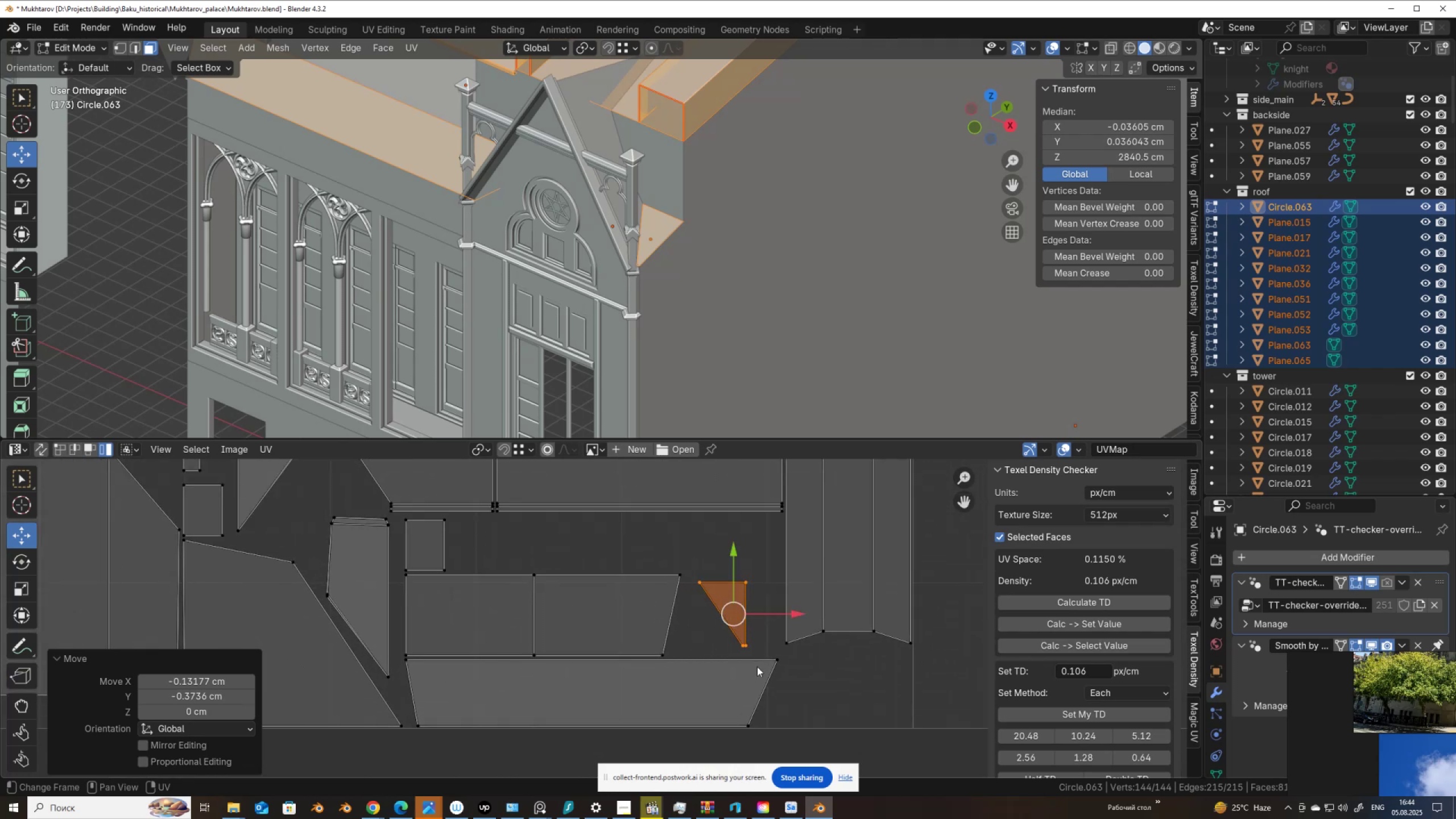 
key(S)
 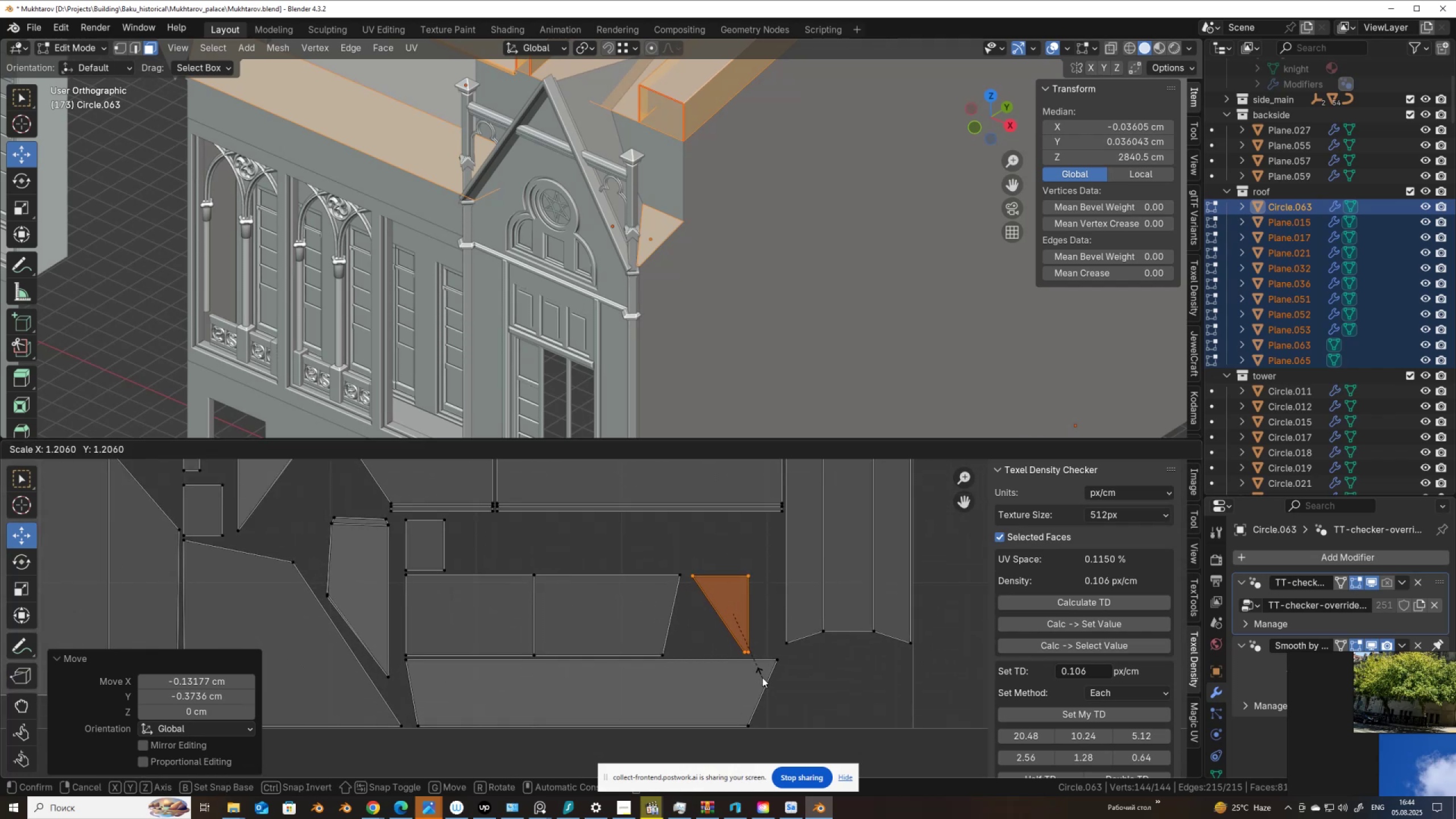 
left_click([762, 677])
 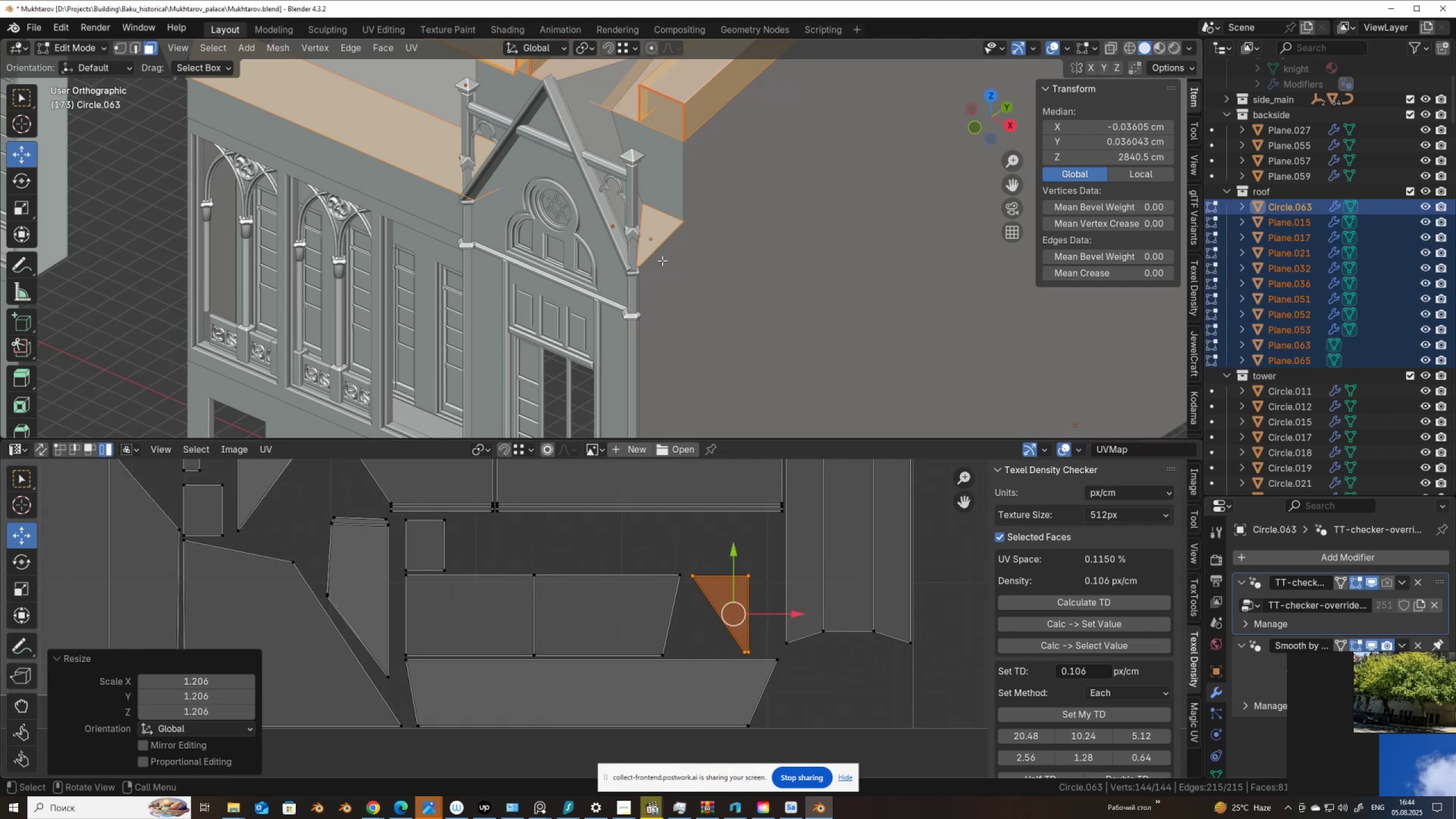 
scroll: coordinate [660, 255], scroll_direction: down, amount: 1.0
 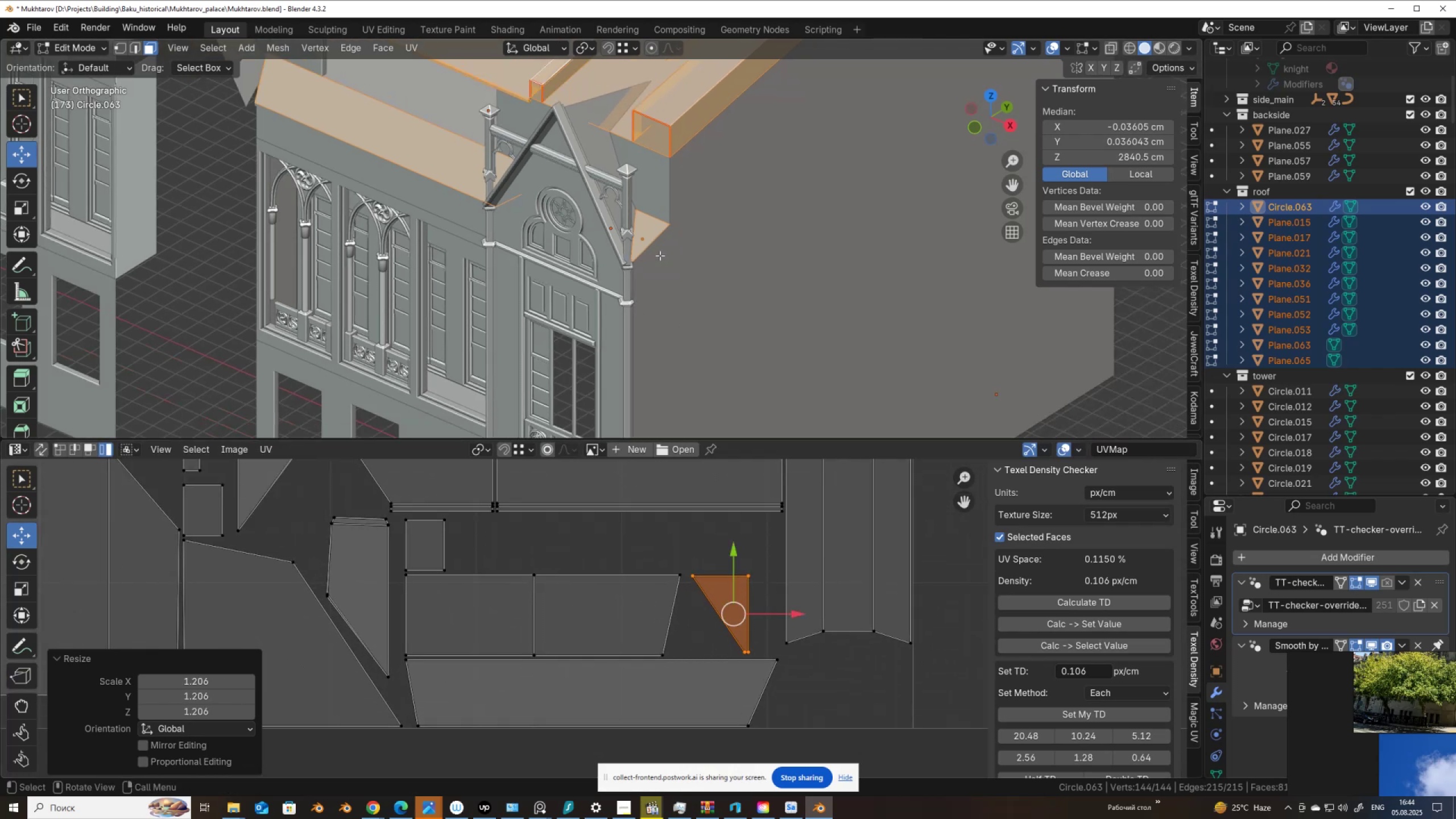 
key(Tab)
 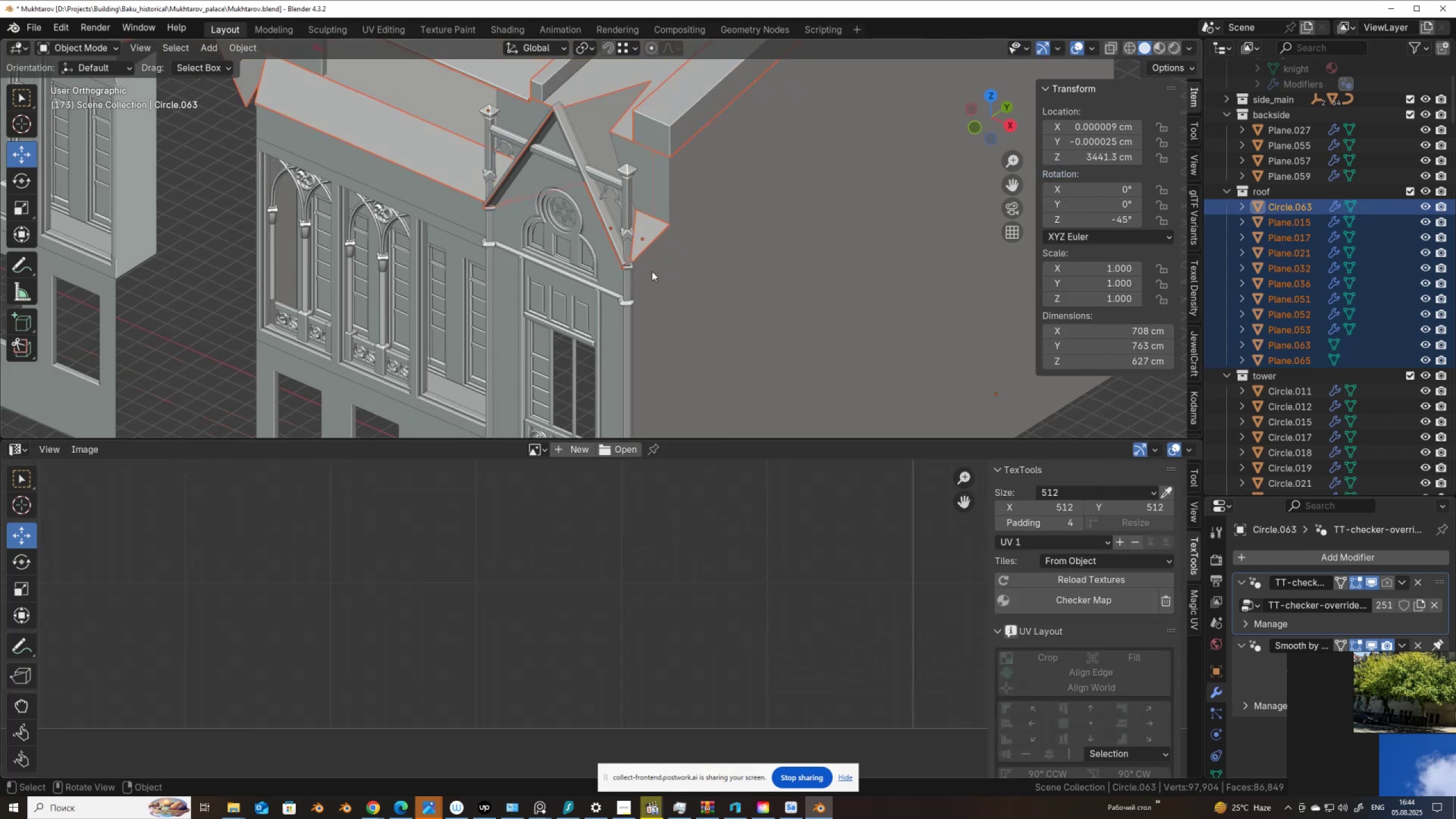 
scroll: coordinate [650, 274], scroll_direction: down, amount: 6.0
 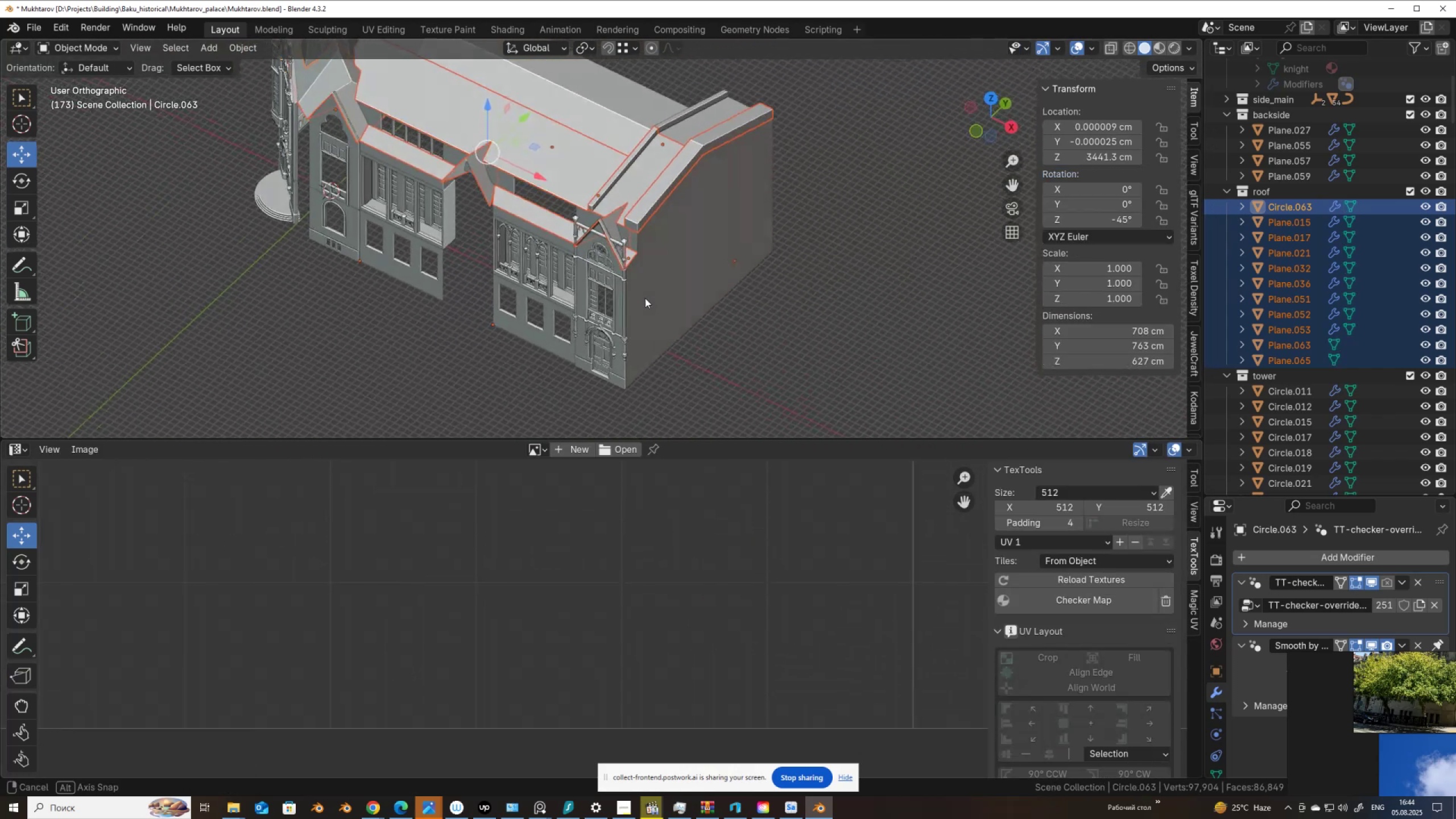 
hold_key(key=ShiftLeft, duration=0.58)
 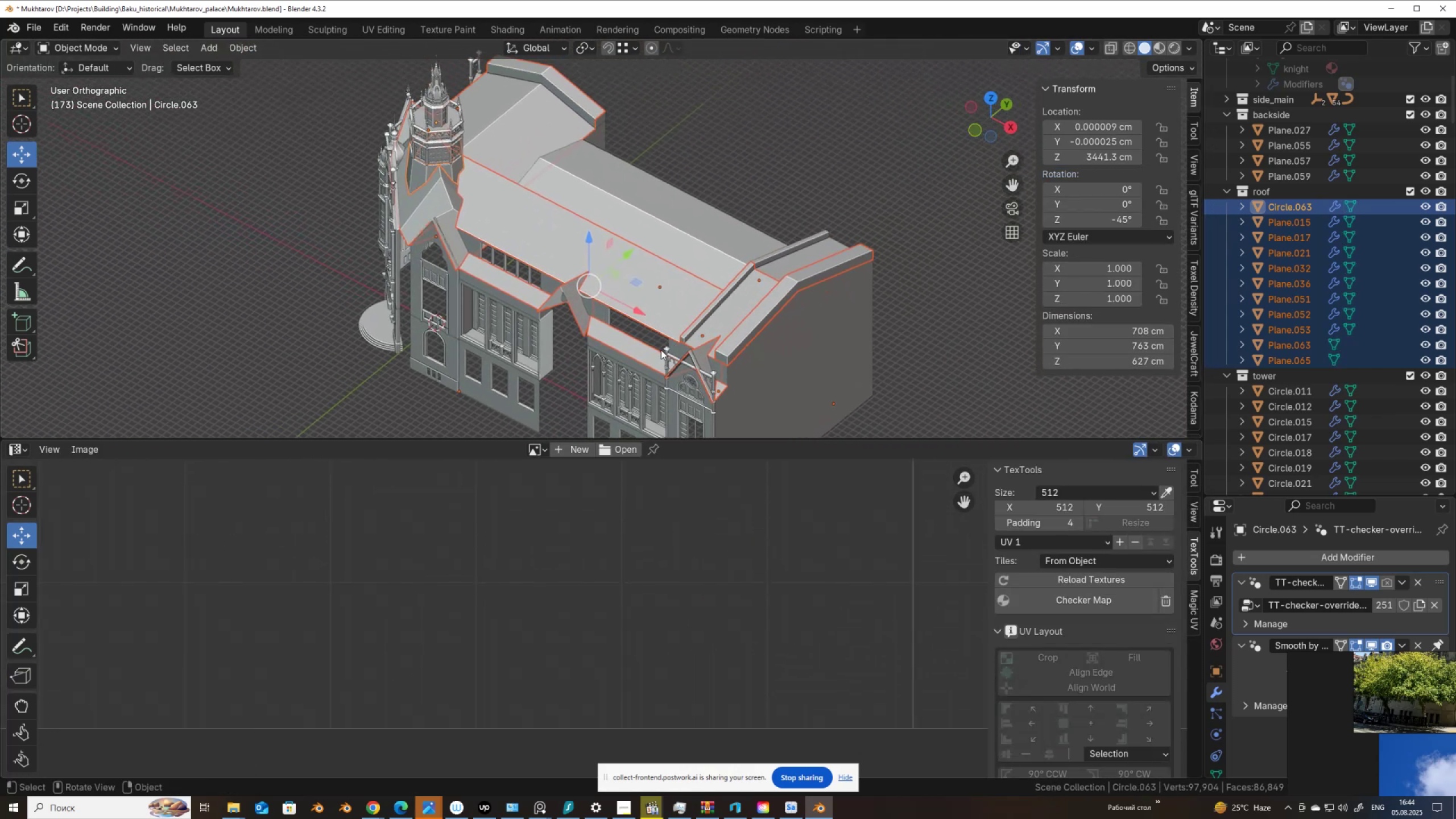 
left_click([652, 354])
 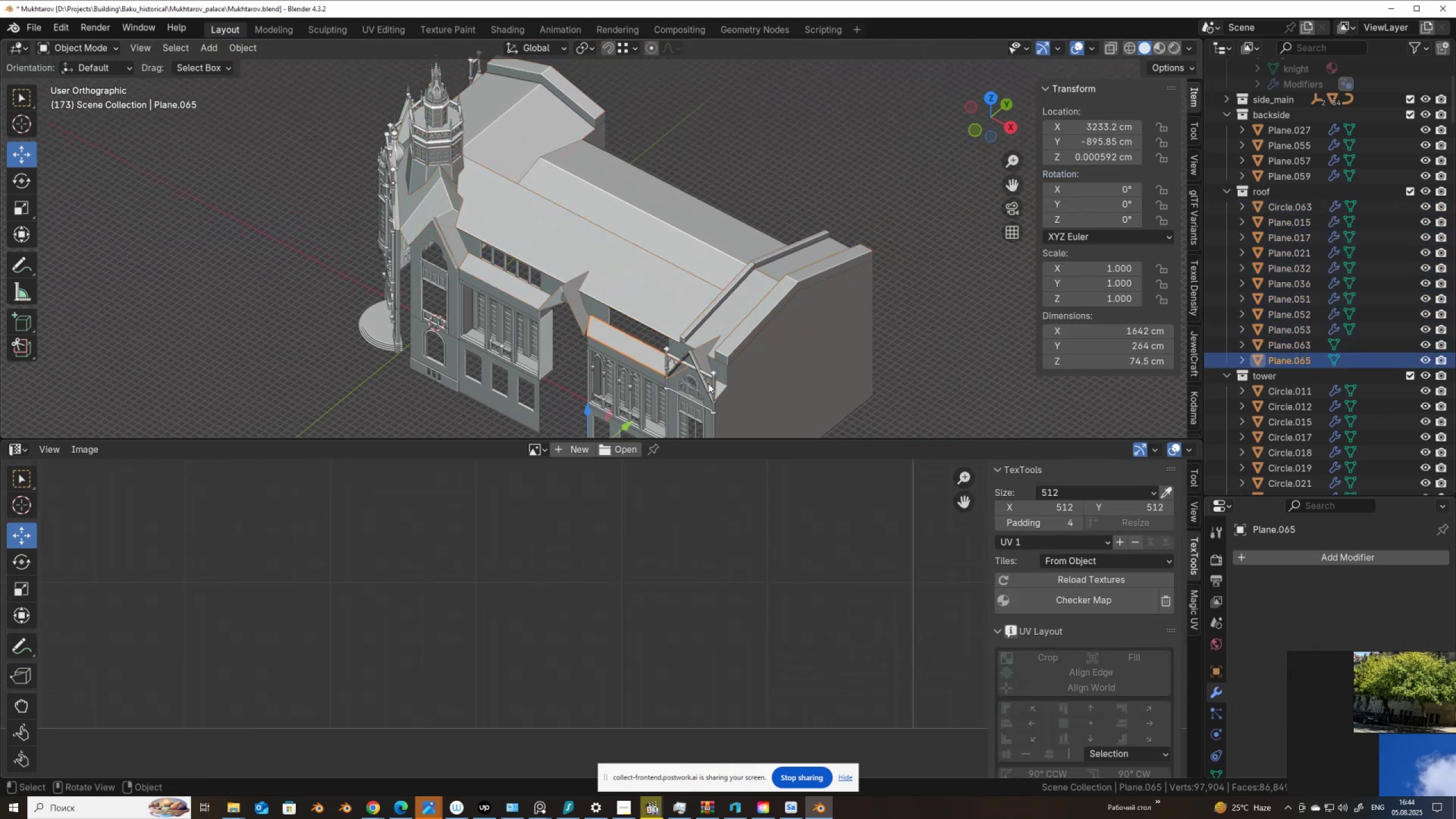 
hold_key(key=ShiftLeft, duration=0.38)
left_click([721, 387])
 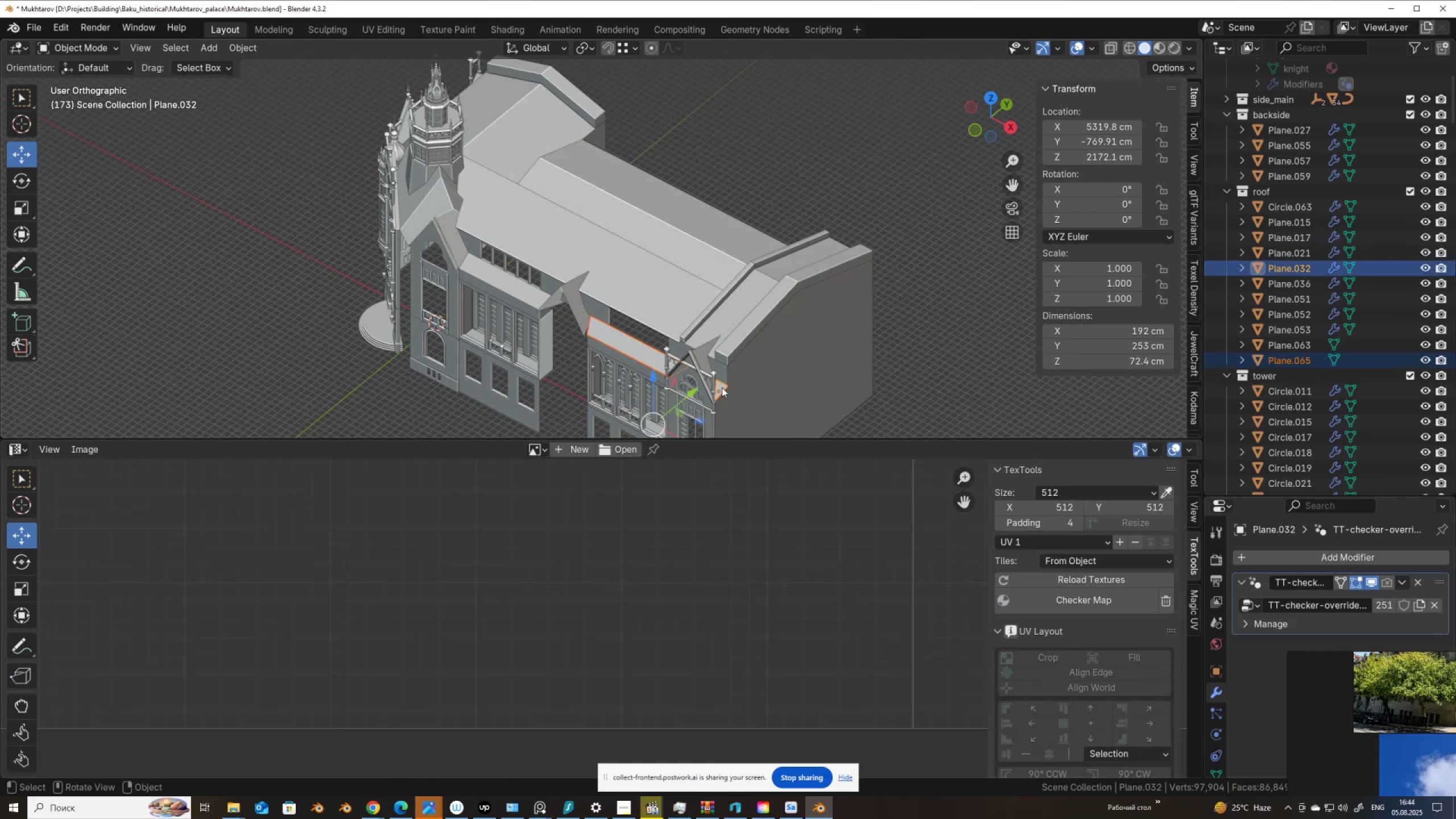 
key(Tab)
 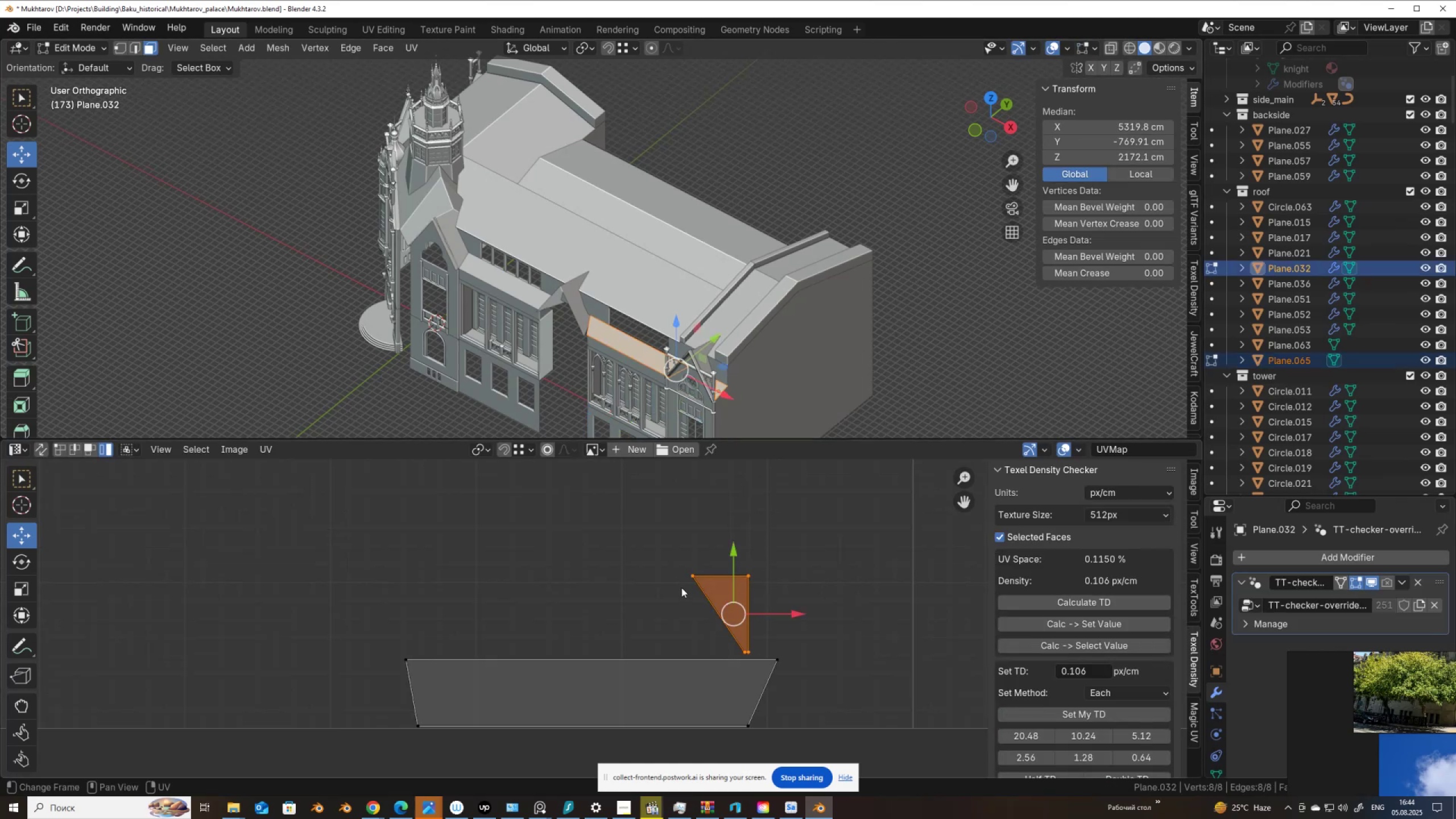 
left_click_drag(start_coordinate=[667, 539], to_coordinate=[785, 650])
 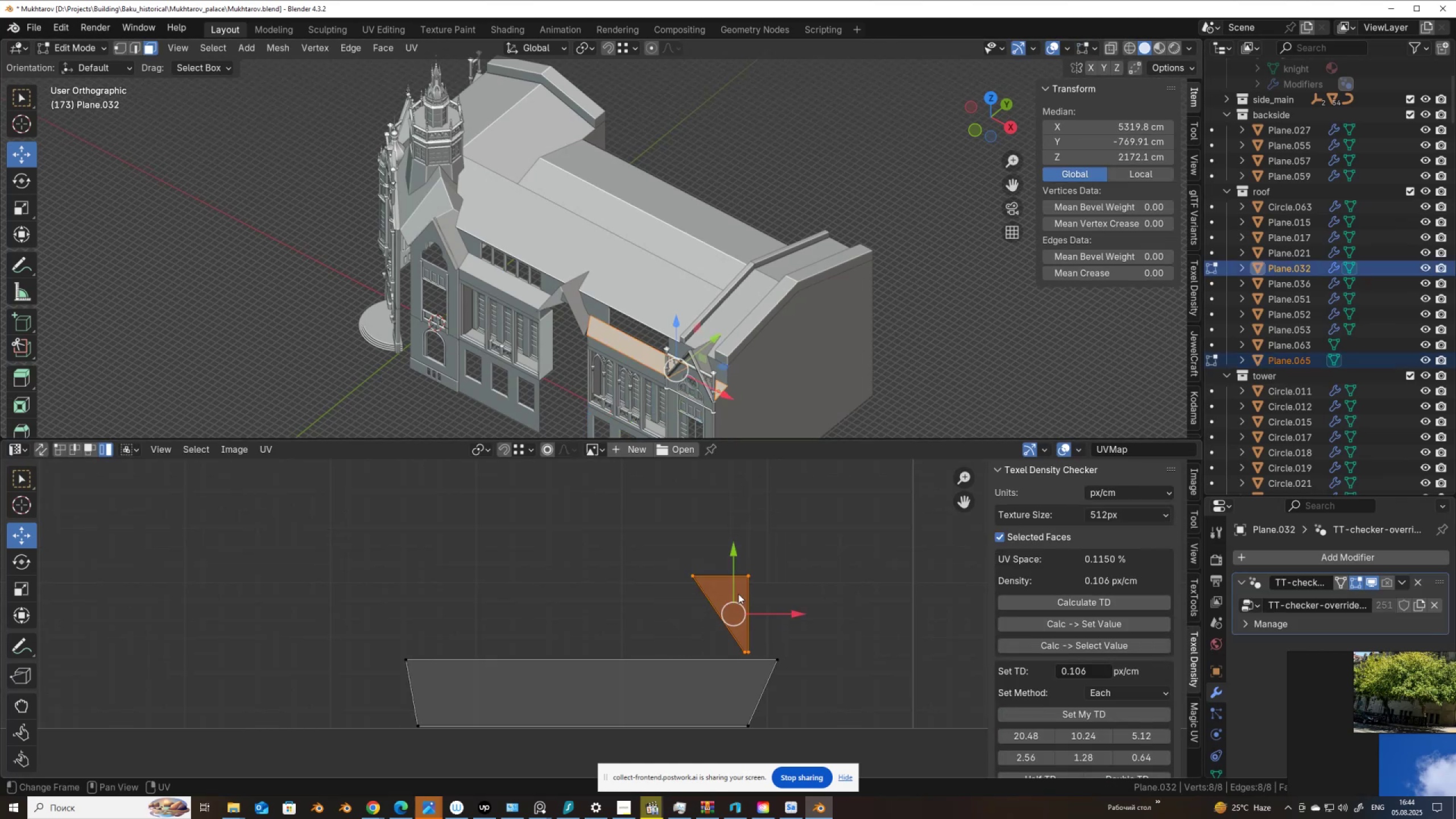 
left_click_drag(start_coordinate=[731, 581], to_coordinate=[747, 668])
 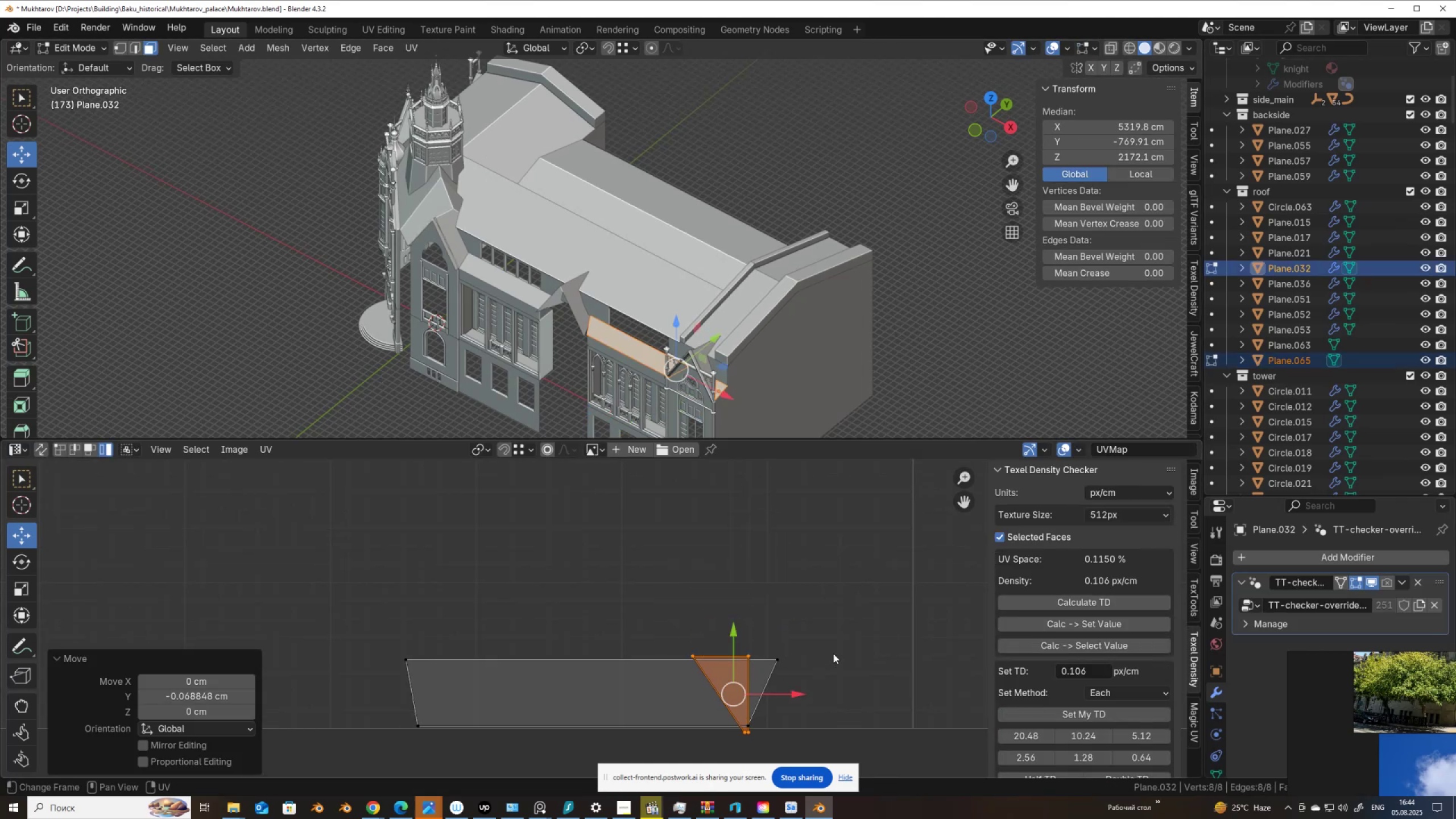 
hold_key(key=ControlLeft, duration=0.35)
 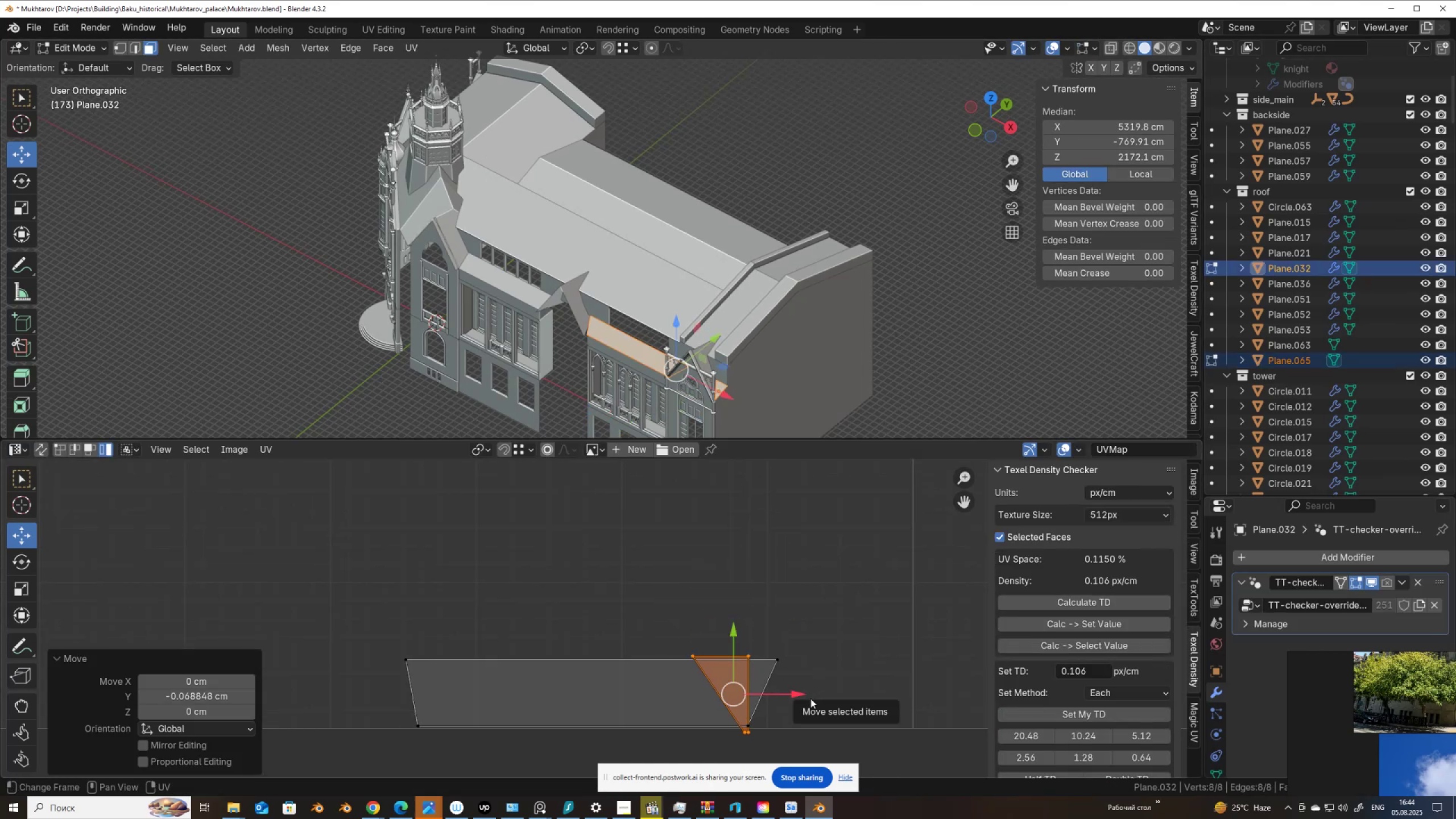 
key(Control+Z)
 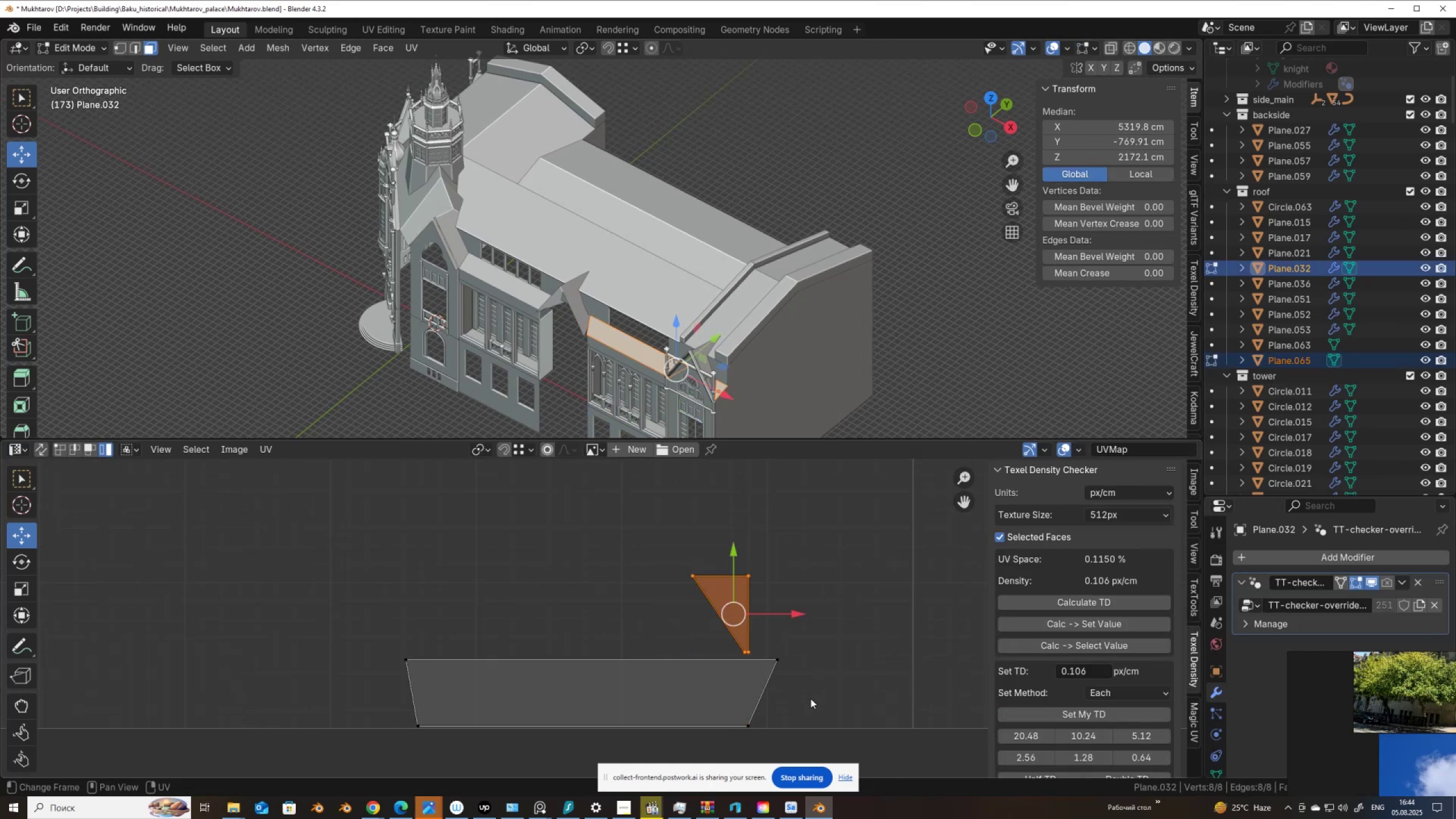 
key(Control+ControlLeft)
 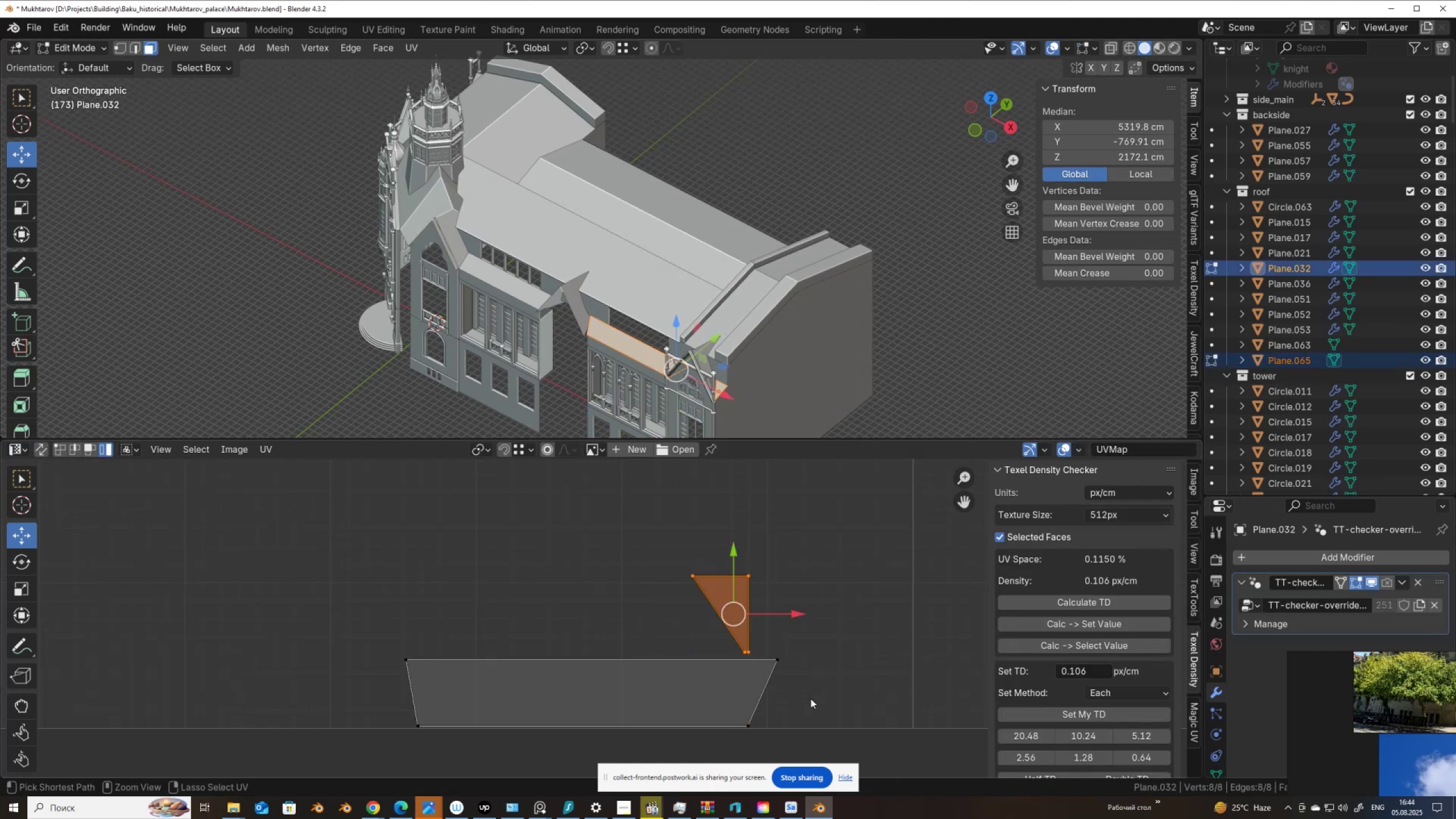 
key(Control+Z)
 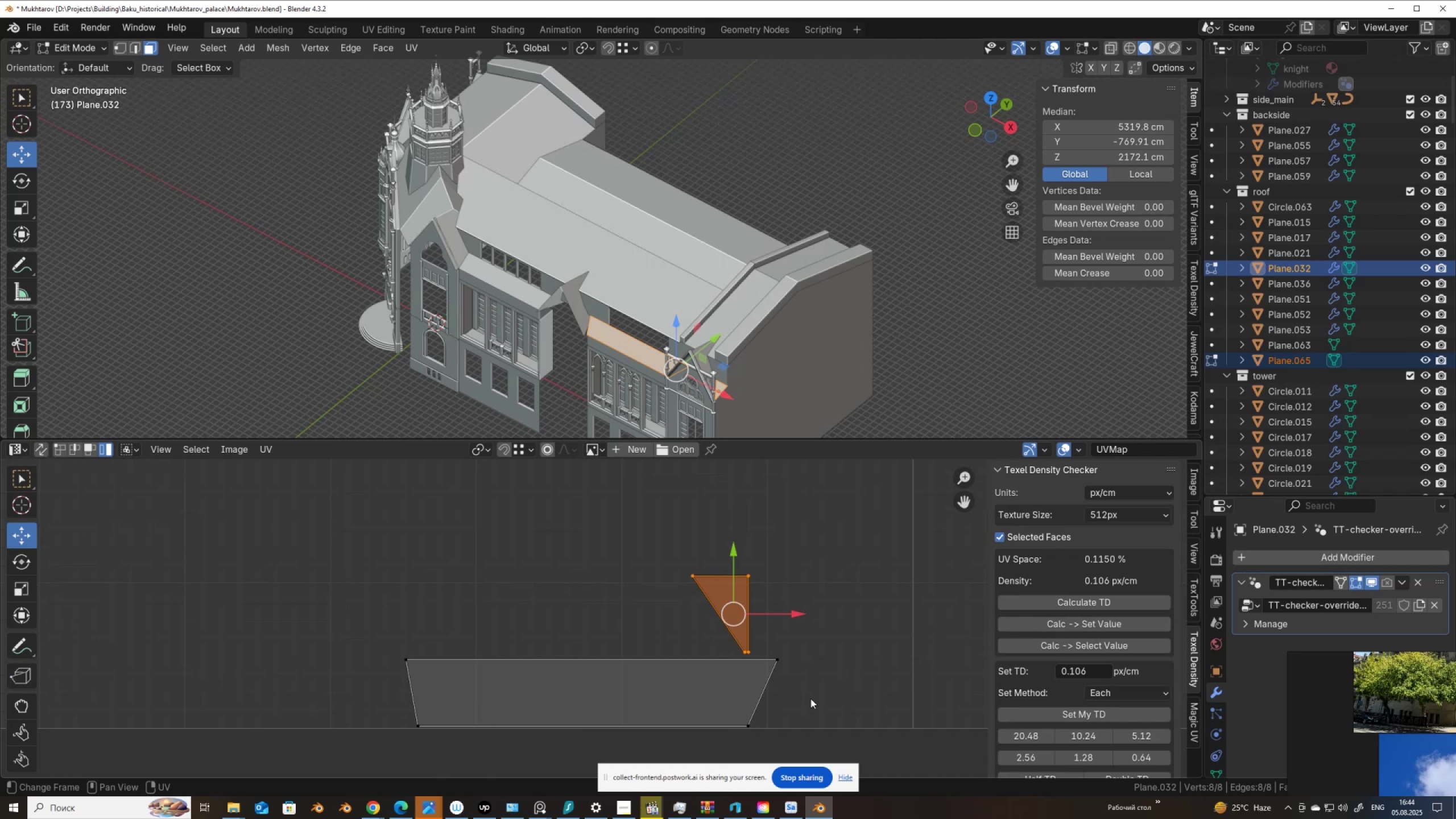 
key(Control+ControlLeft)
 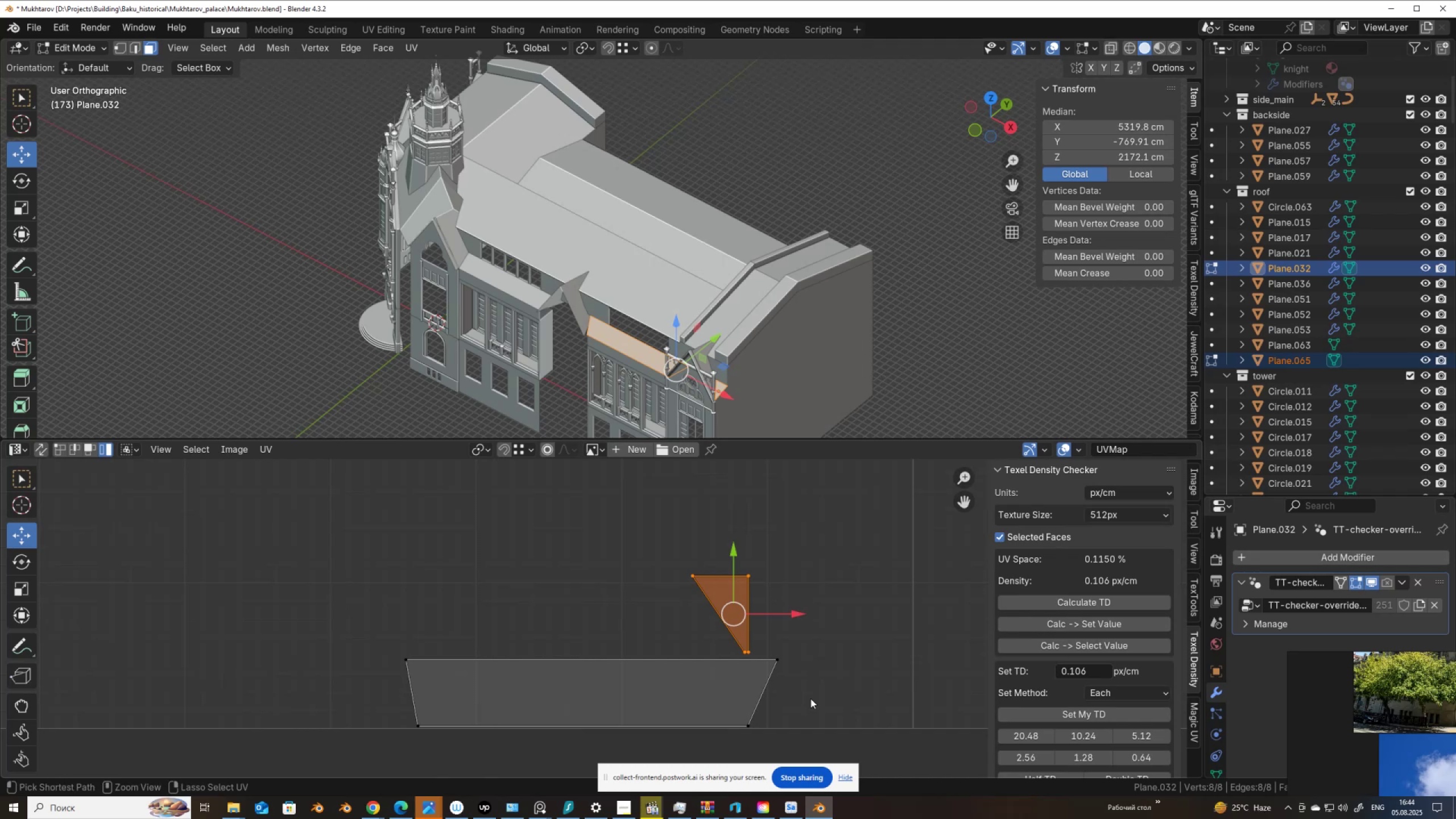 
key(Control+Z)
 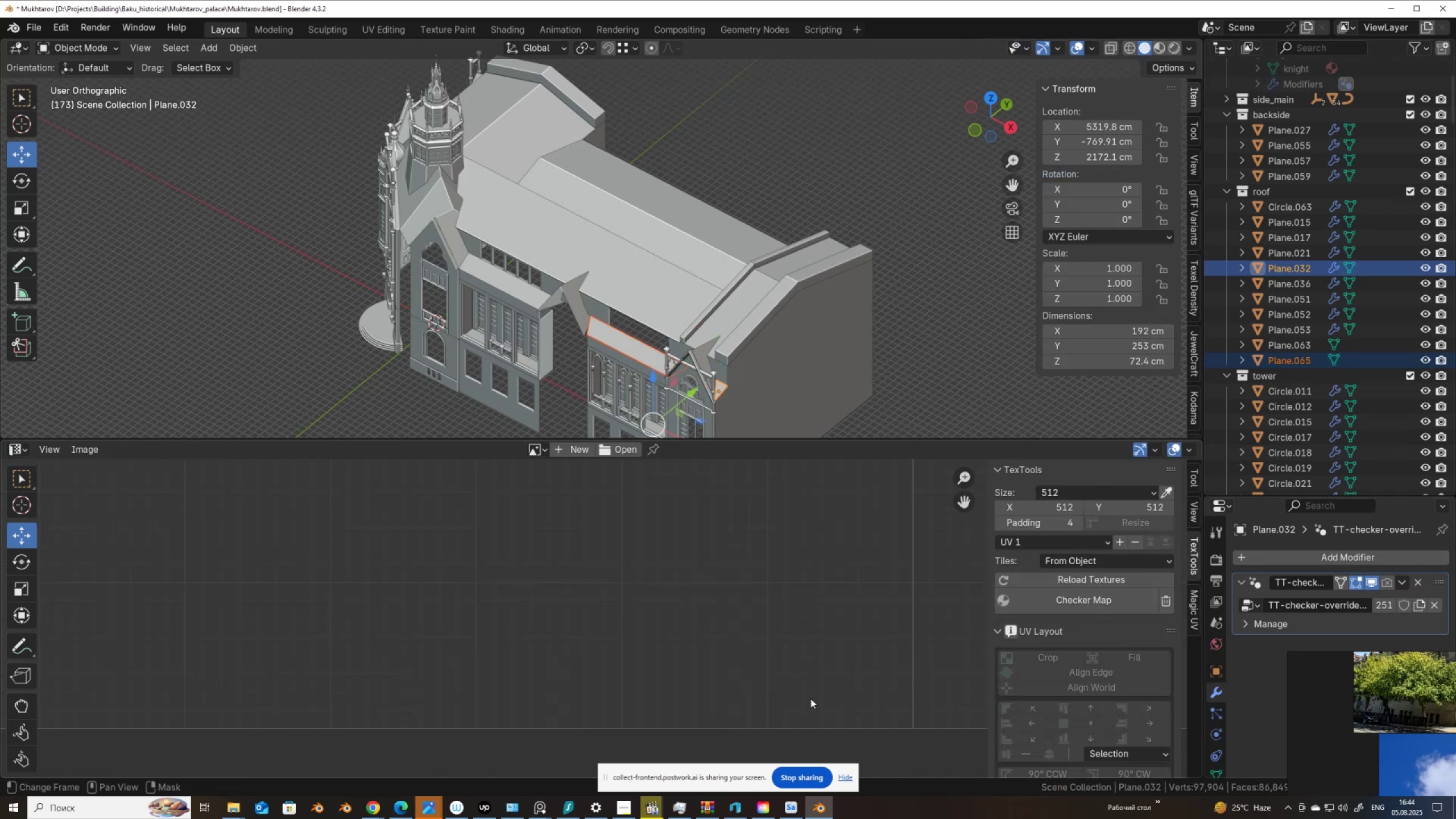 
key(Control+Shift+Z)
 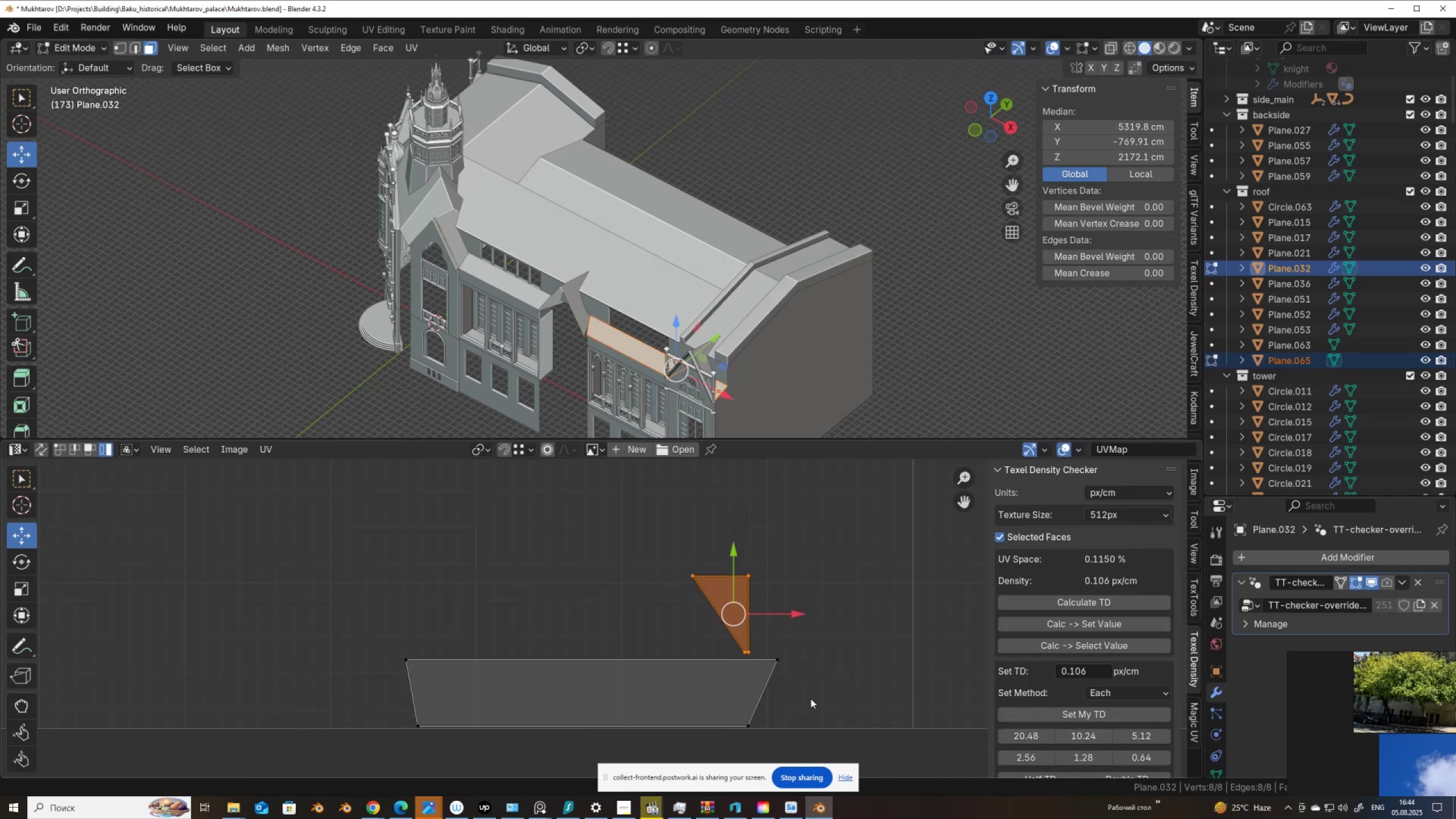 
key(Control+Shift+Z)
 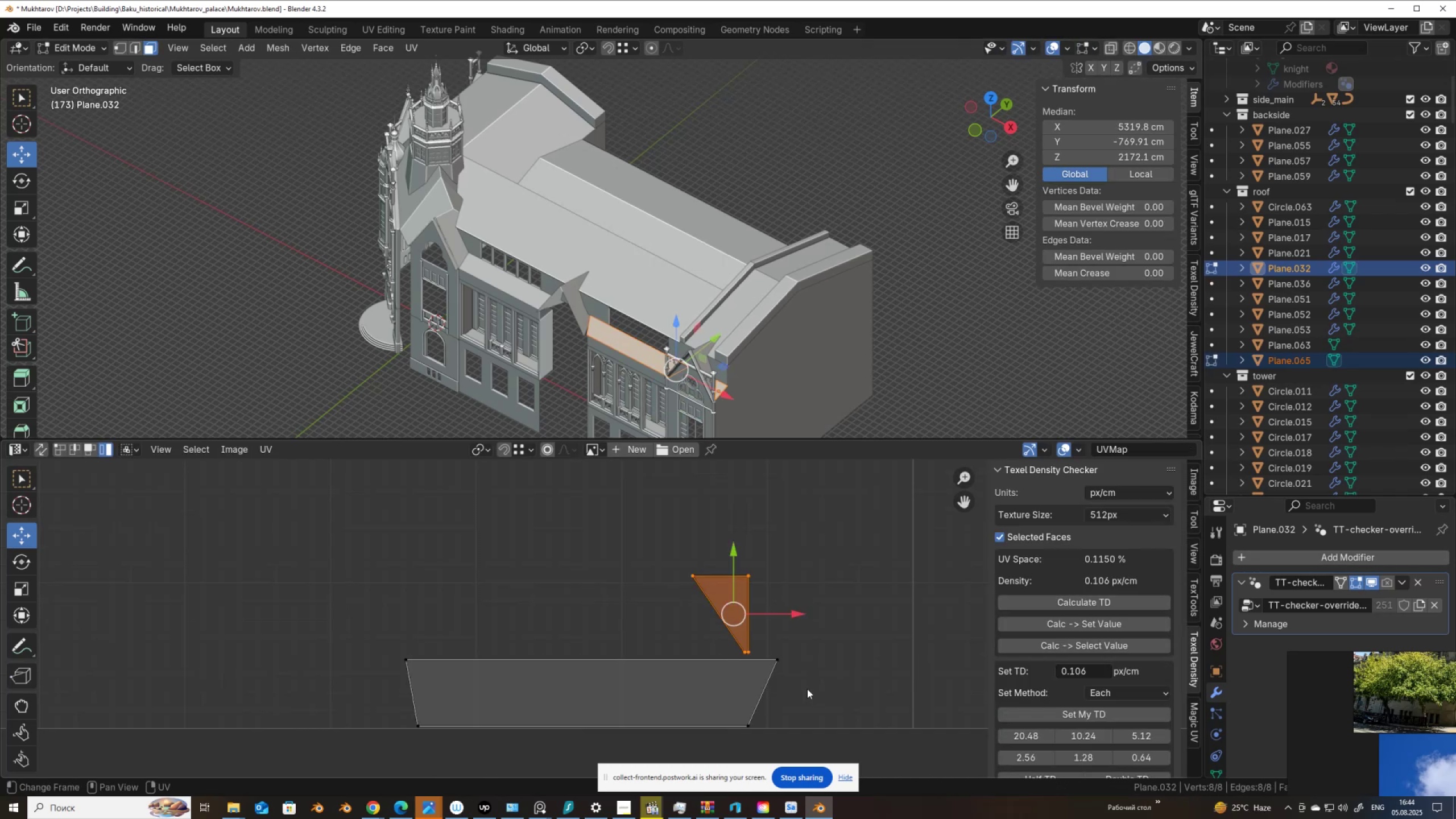 
key(S)
 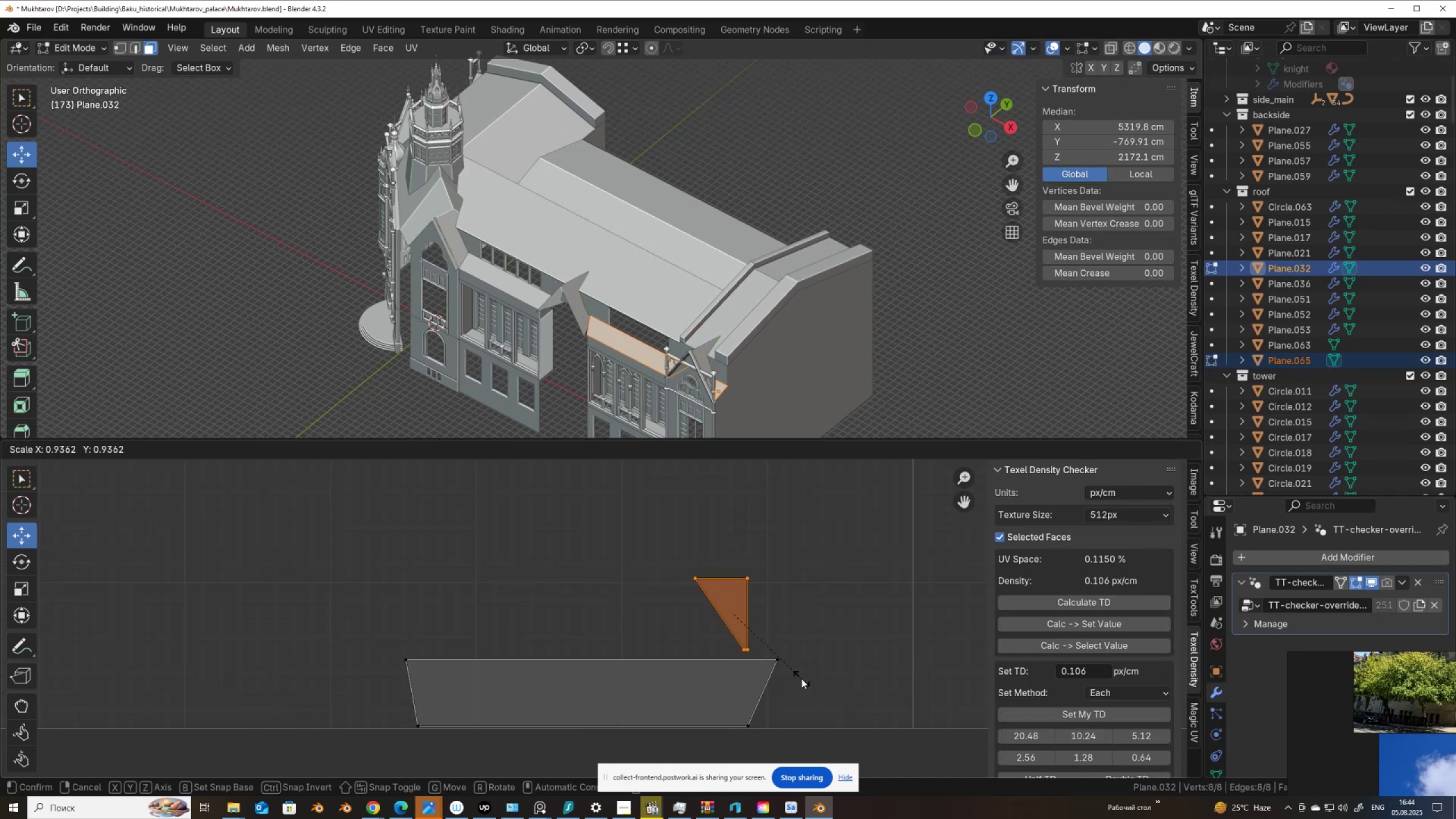 
left_click([801, 679])
 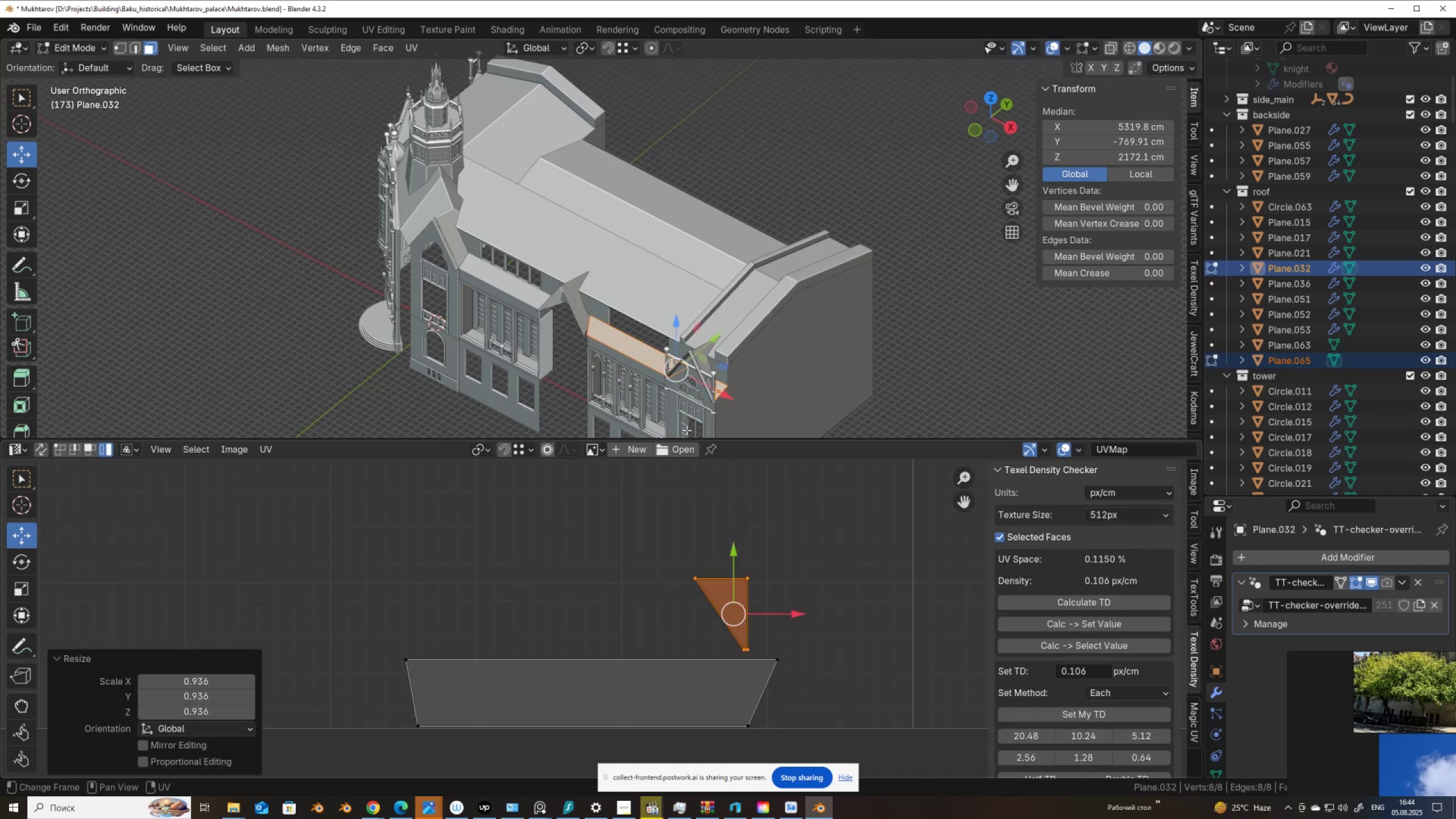 
key(Tab)
 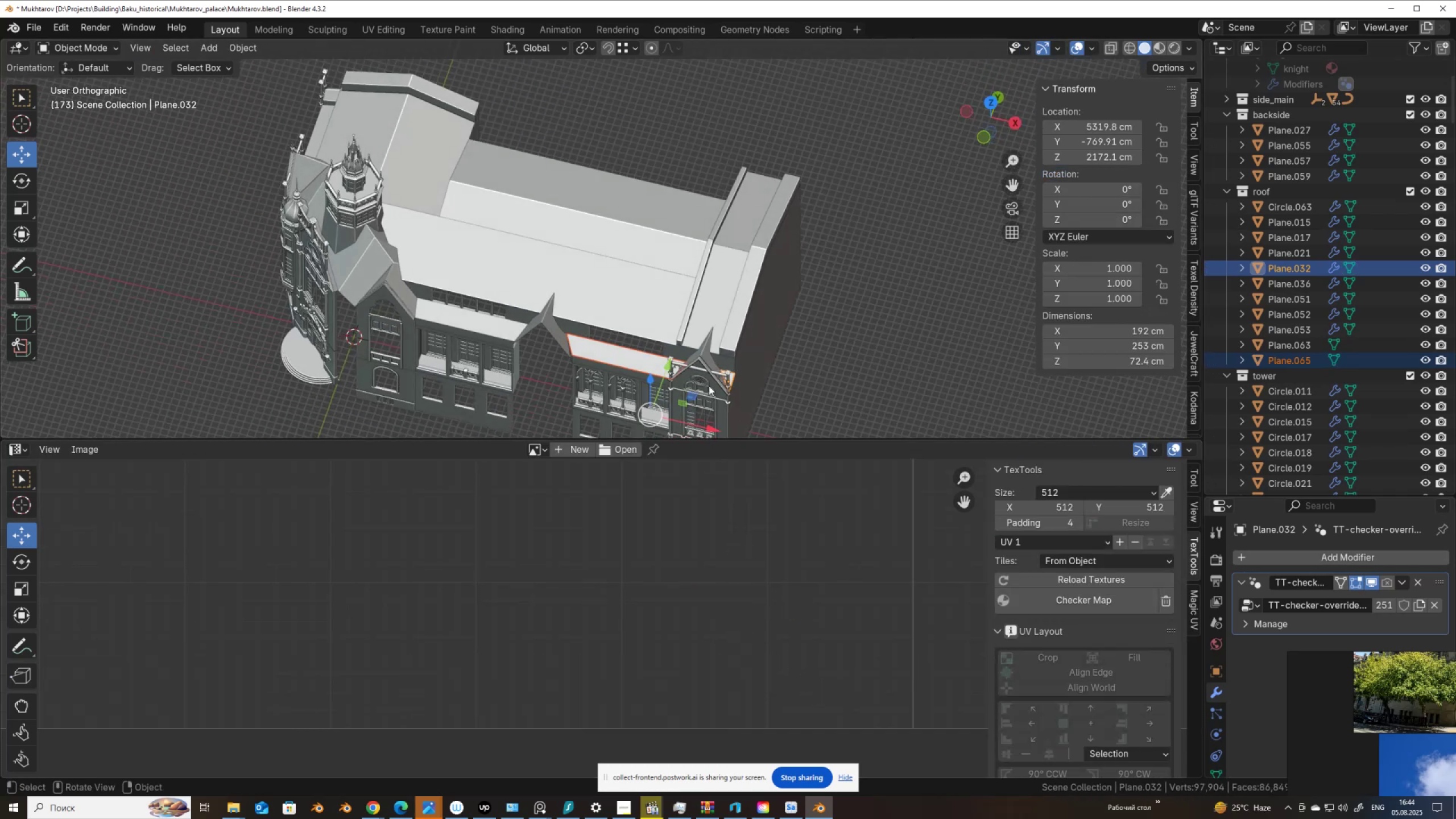 
hold_key(key=ShiftLeft, duration=0.41)
 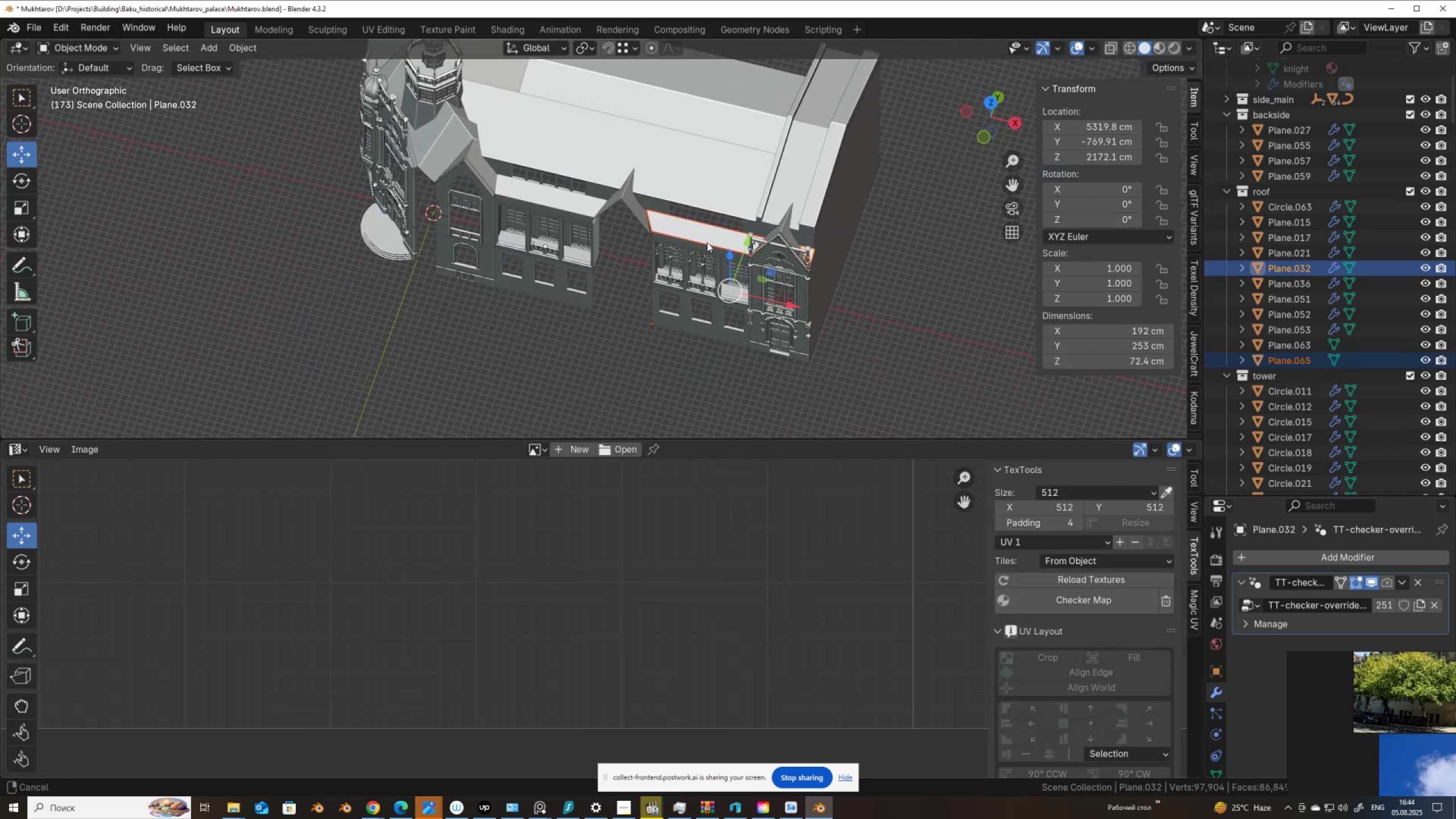 
scroll: coordinate [756, 254], scroll_direction: up, amount: 4.0
 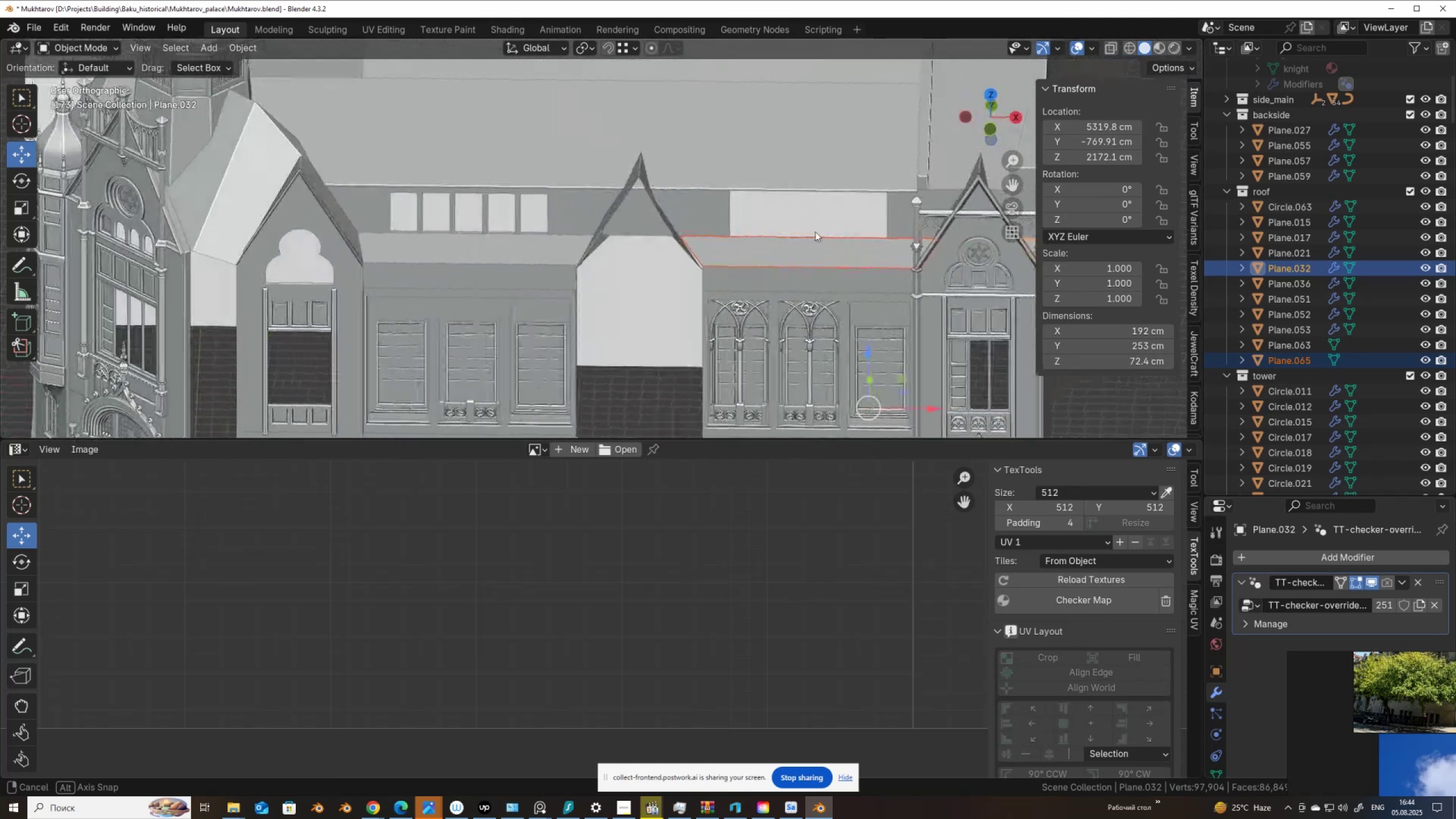 
hold_key(key=ShiftLeft, duration=0.62)
 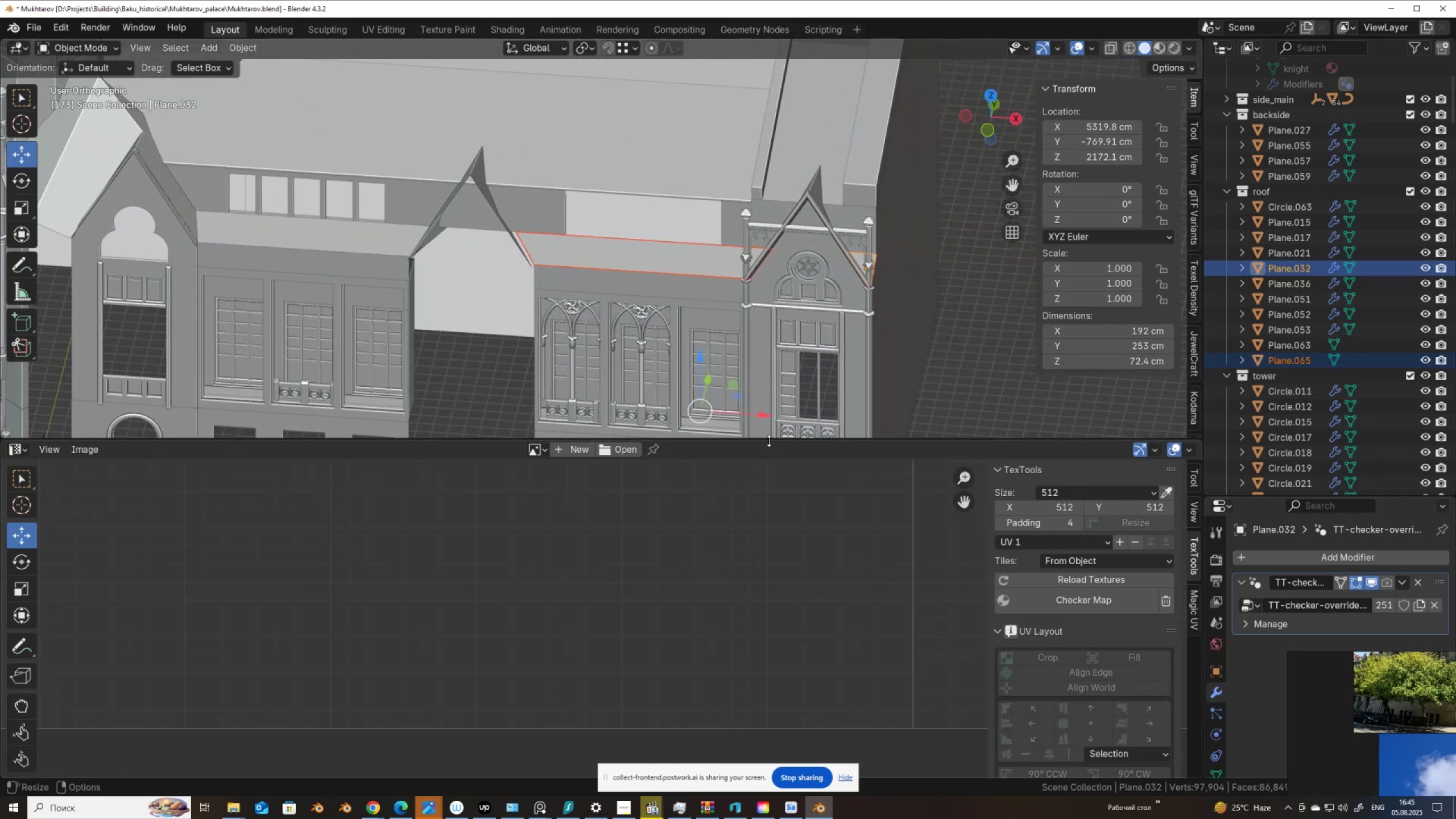 
left_click_drag(start_coordinate=[769, 437], to_coordinate=[781, 612])
 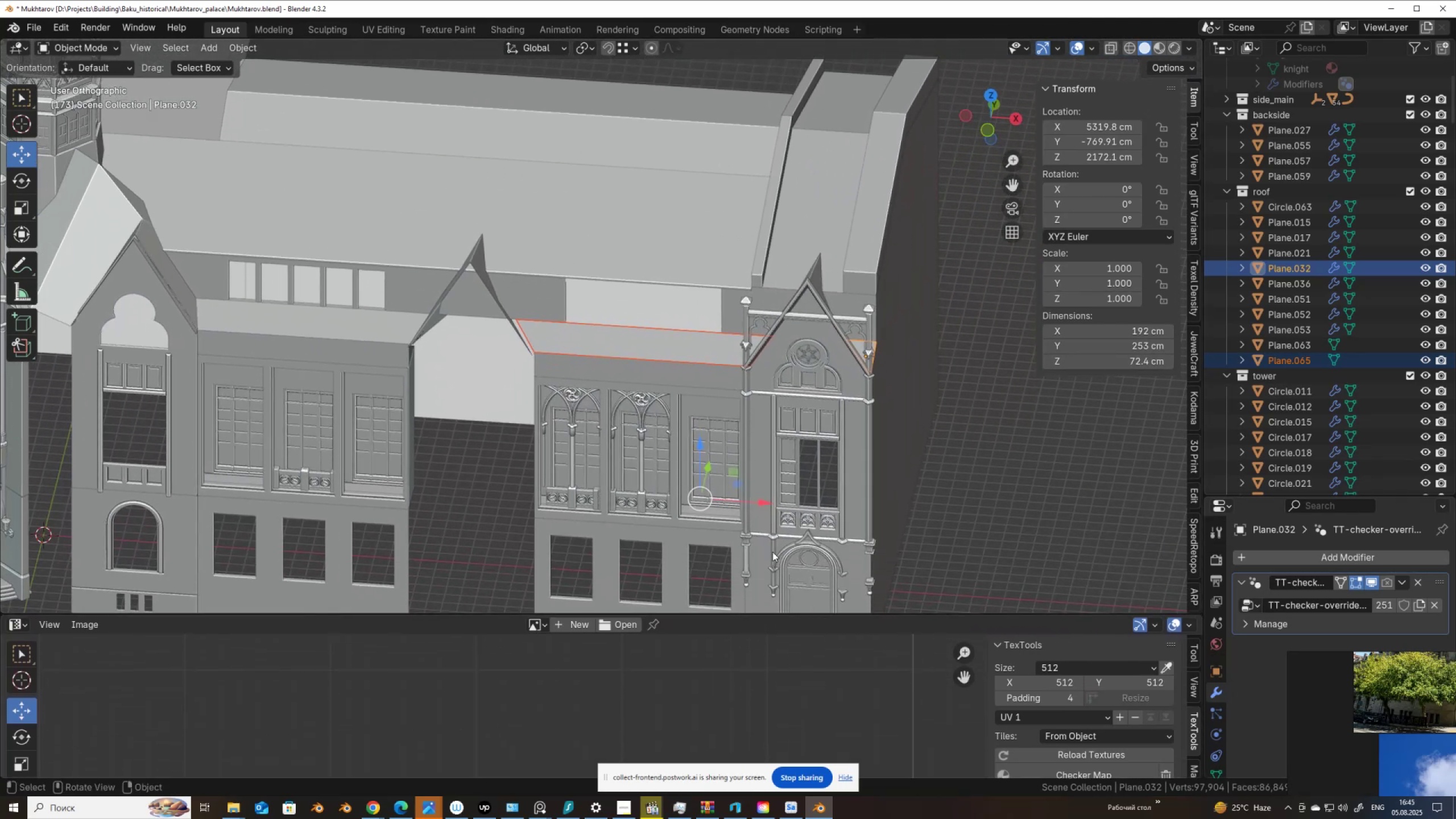 
scroll: coordinate [772, 549], scroll_direction: down, amount: 3.0
 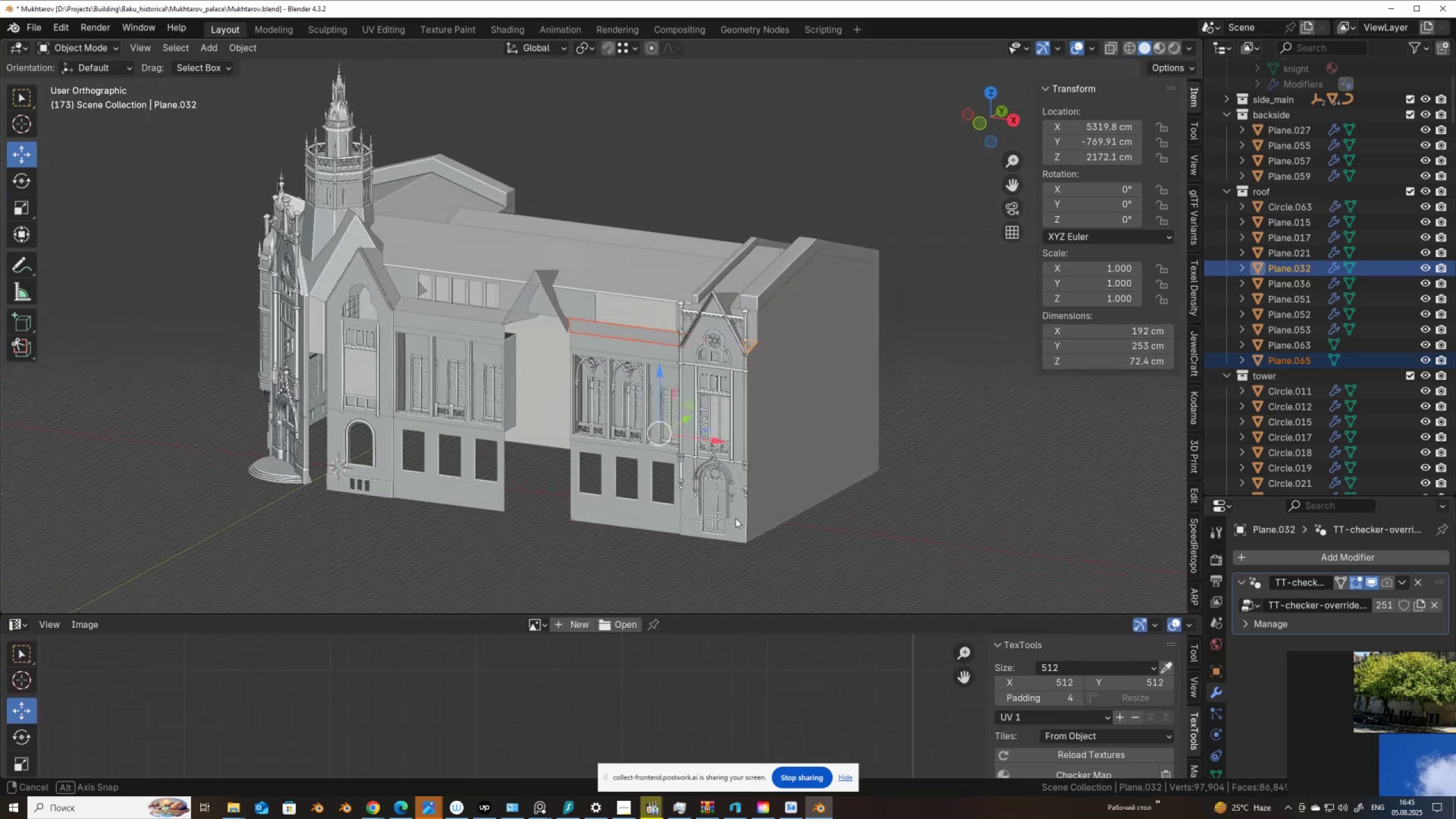 
wait(5.07)
 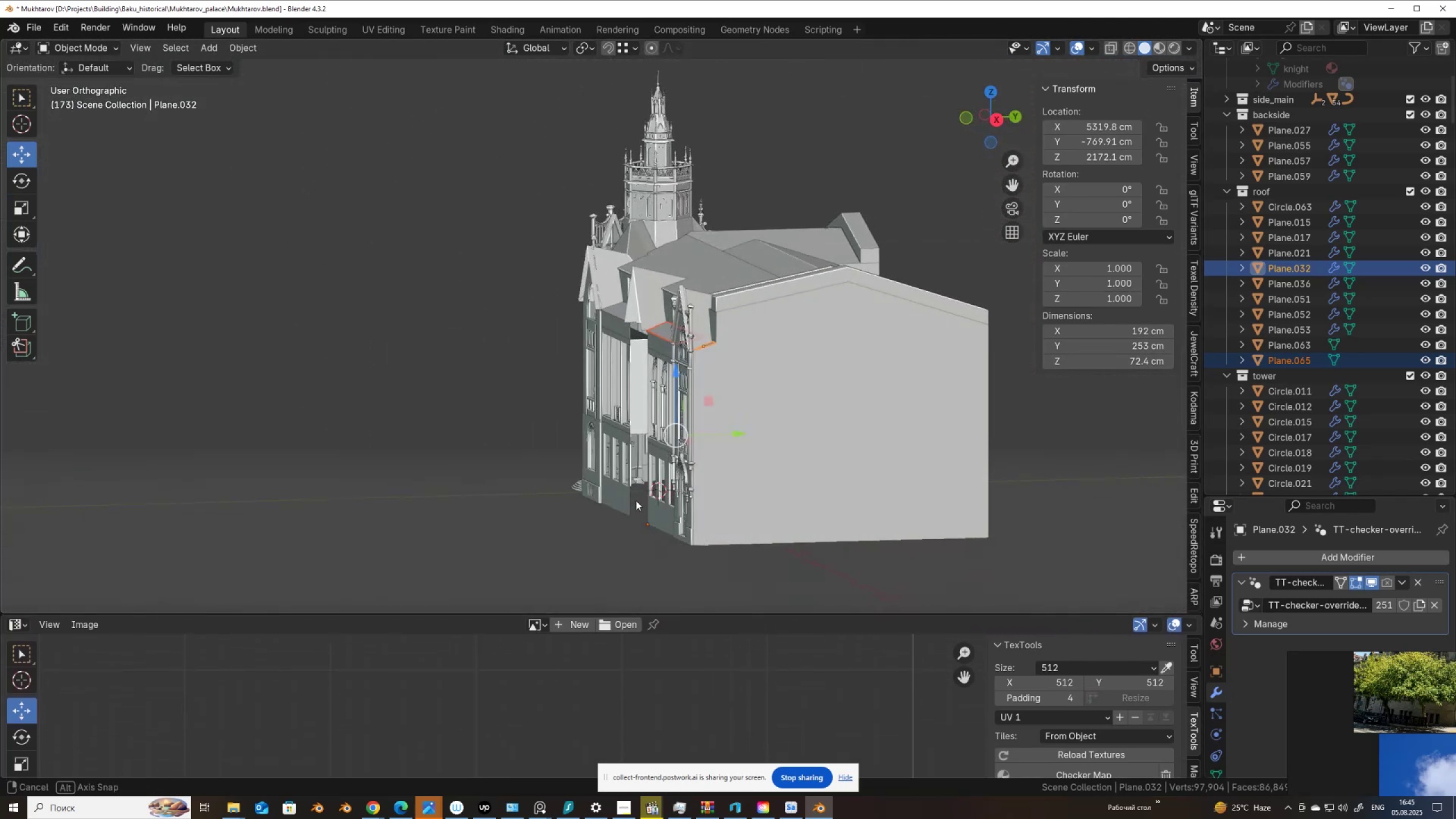 
left_click([871, 422])
 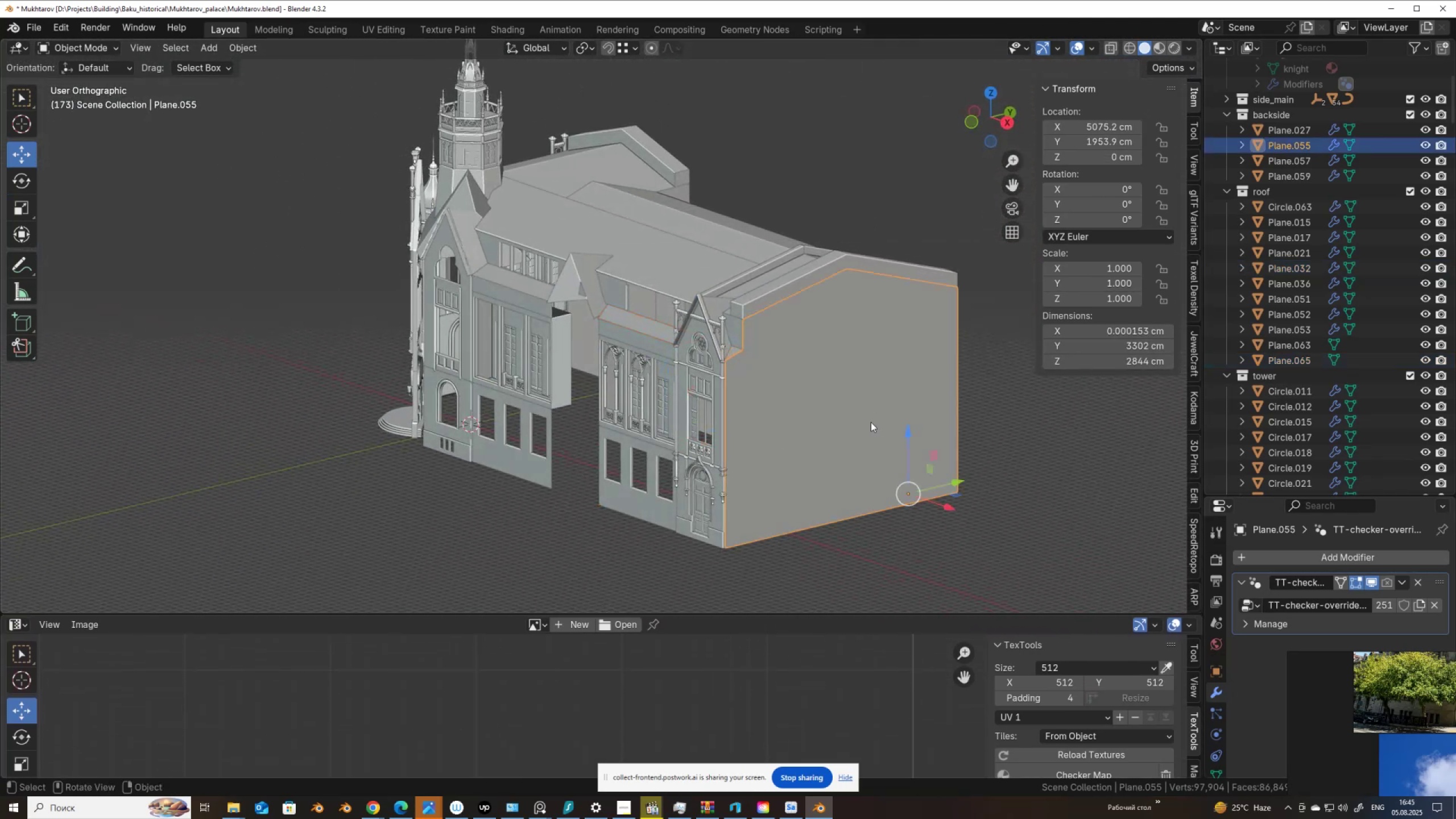 
key(Tab)
 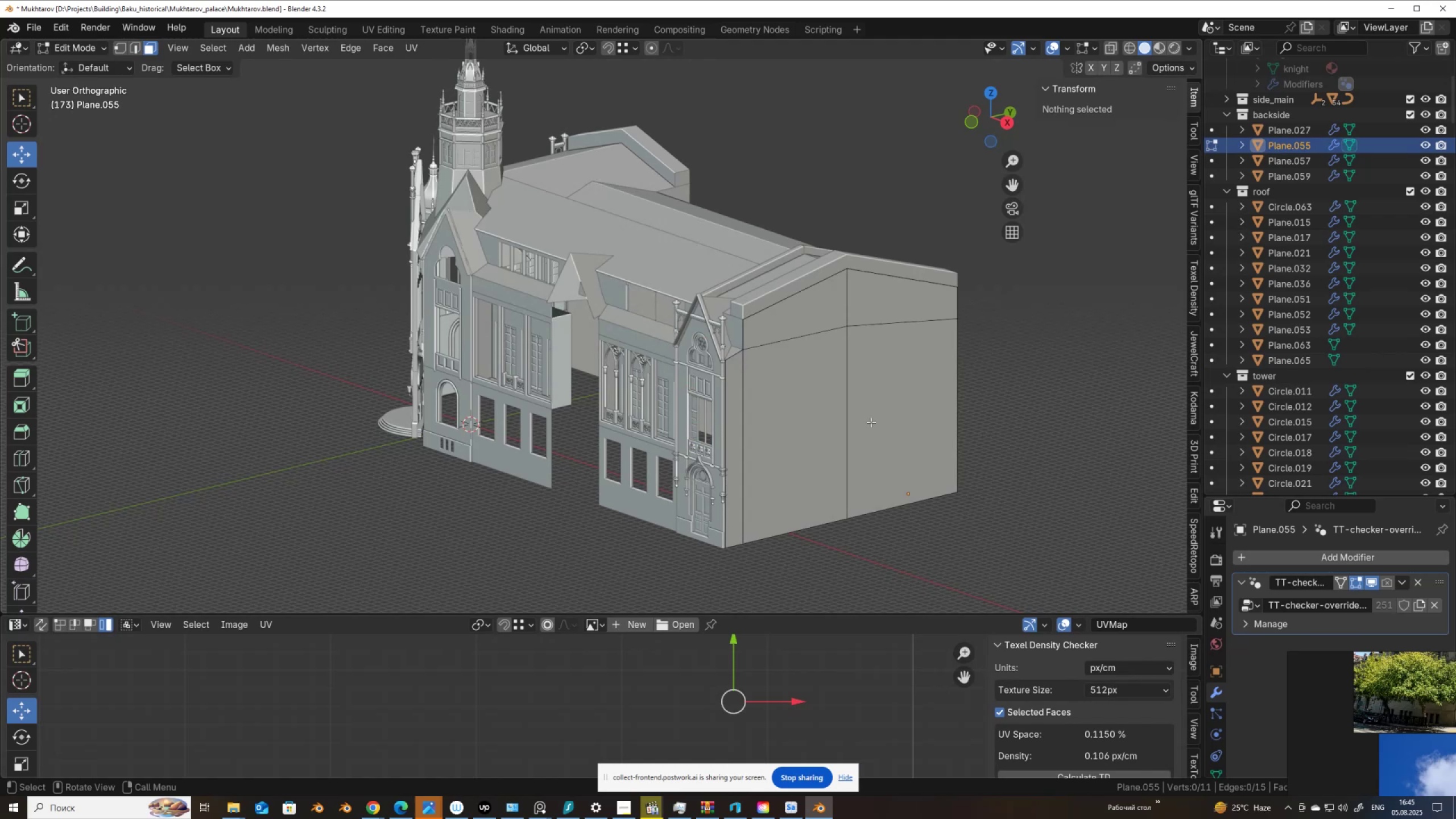 
key(A)
 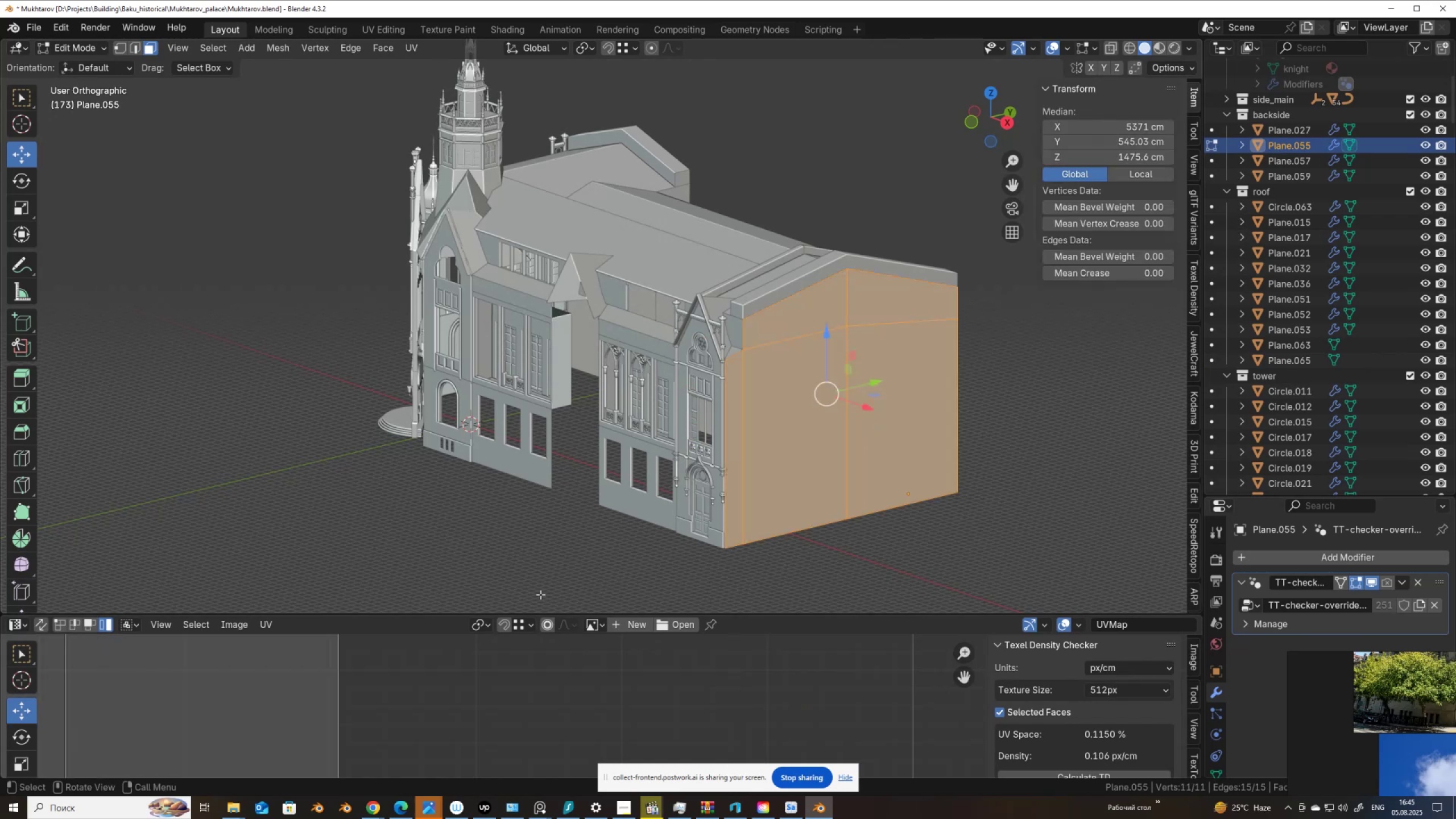 
scroll: coordinate [577, 609], scroll_direction: down, amount: 2.0
 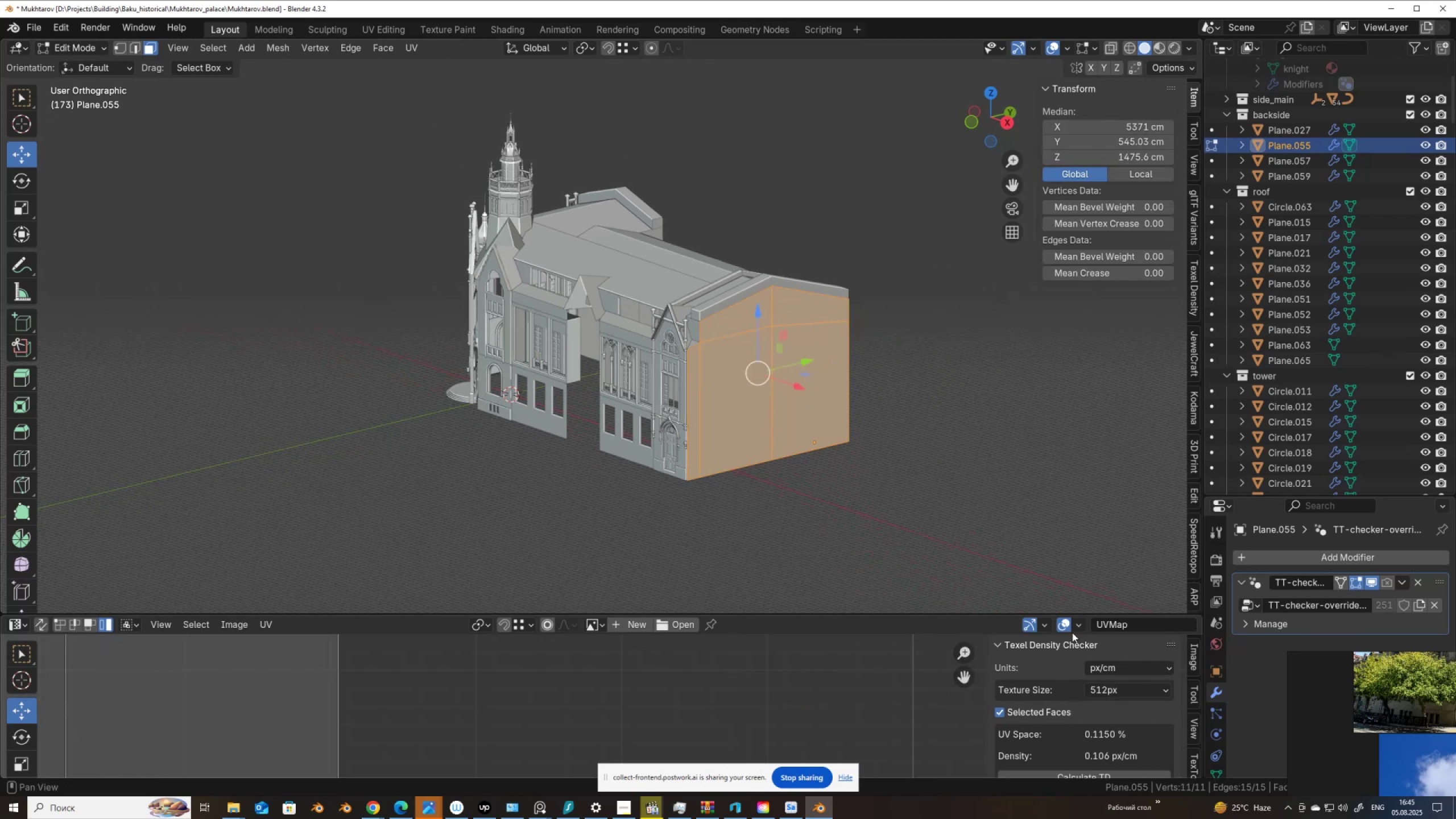 
left_click([1077, 626])
 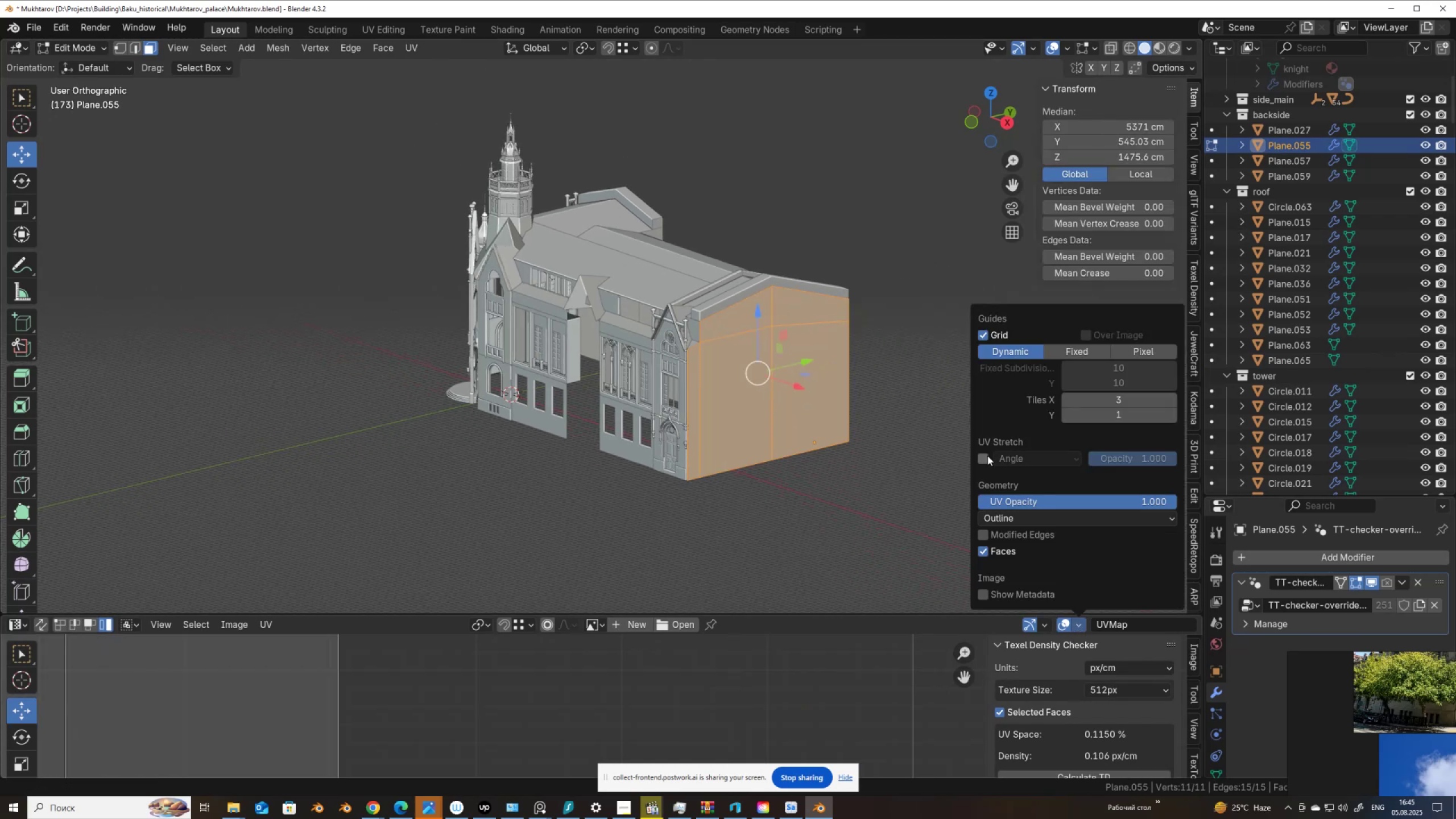 
left_click([983, 457])
 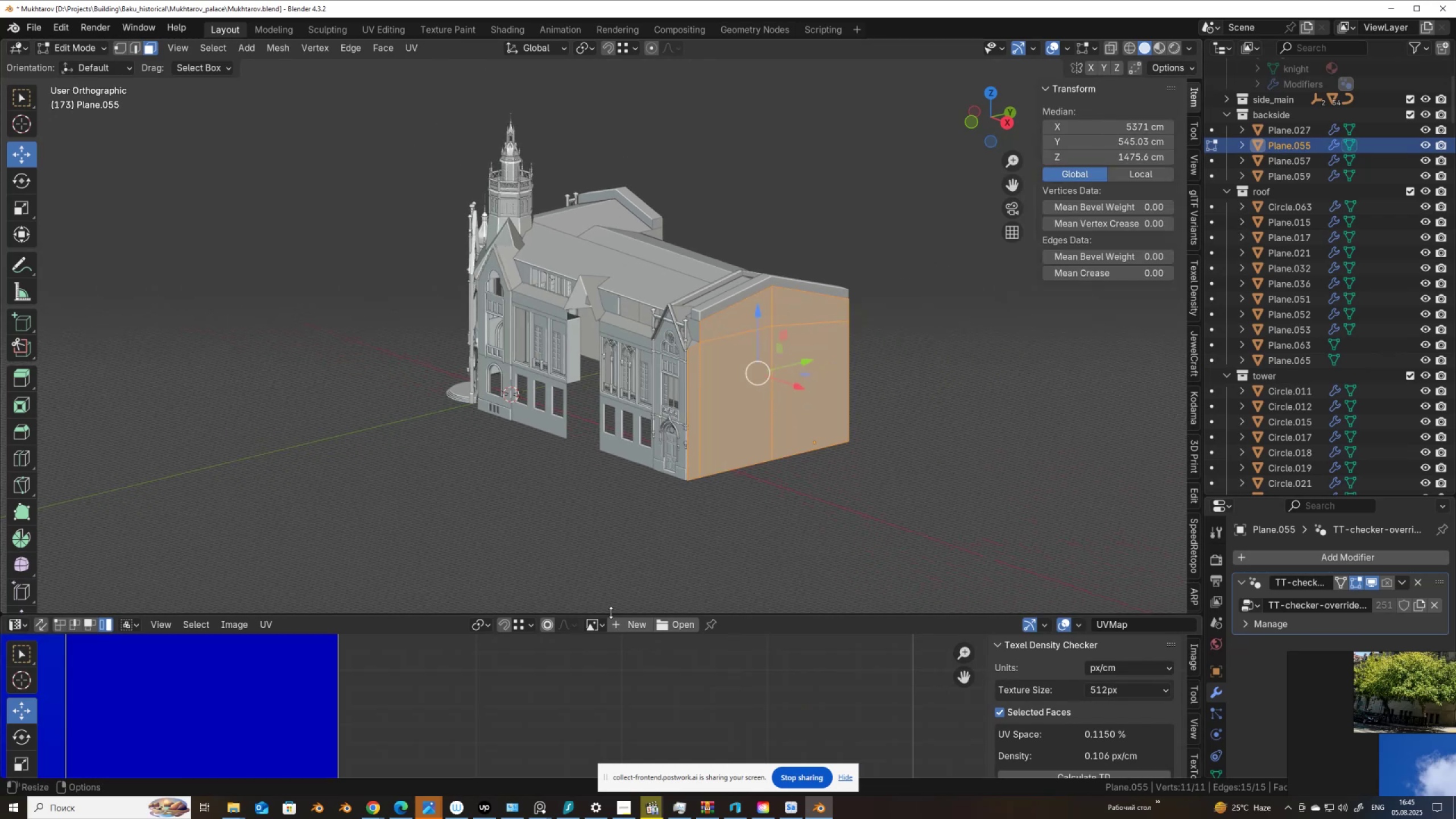 
left_click_drag(start_coordinate=[611, 615], to_coordinate=[606, 351])
 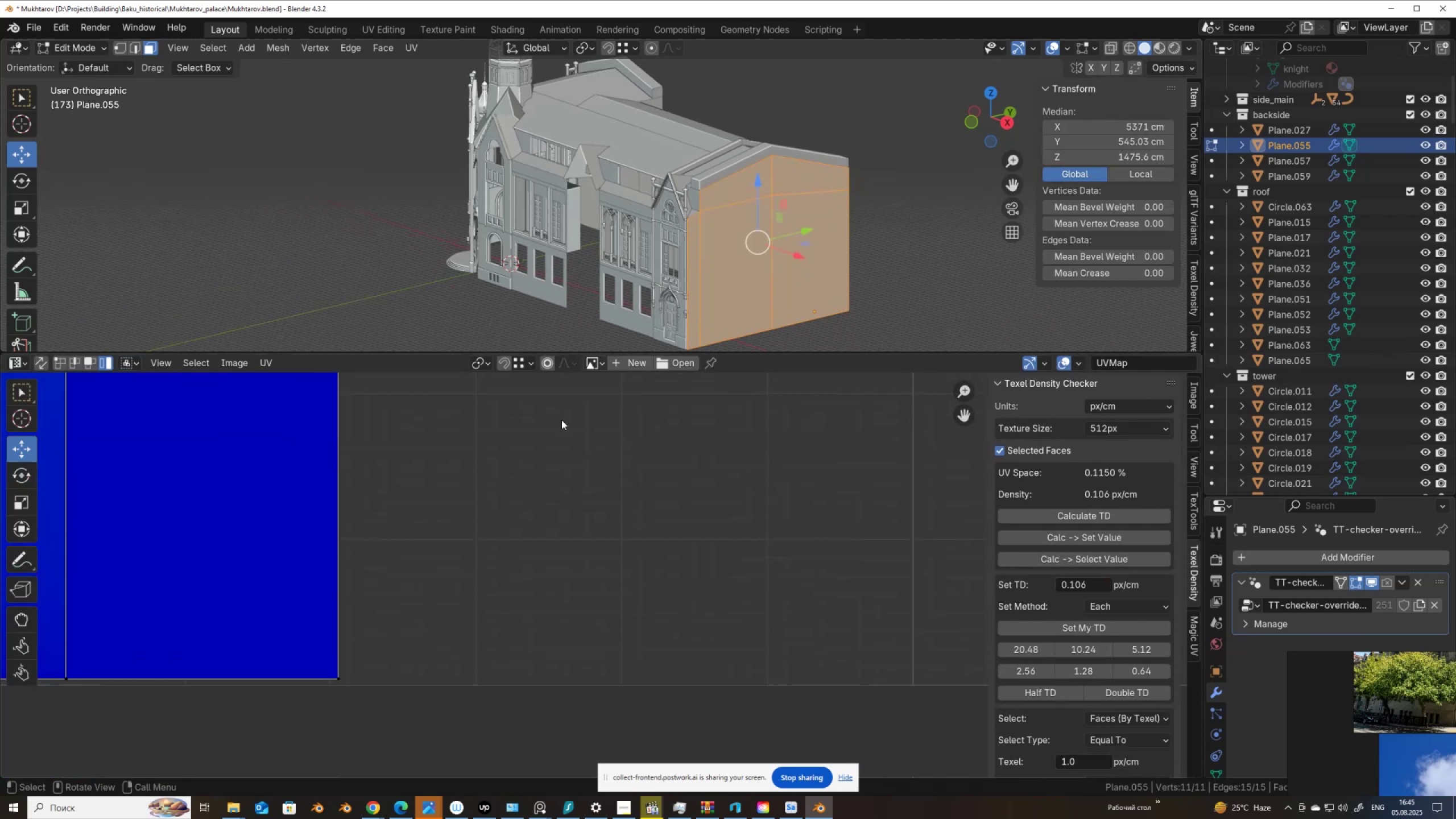 
scroll: coordinate [503, 502], scroll_direction: down, amount: 4.0
 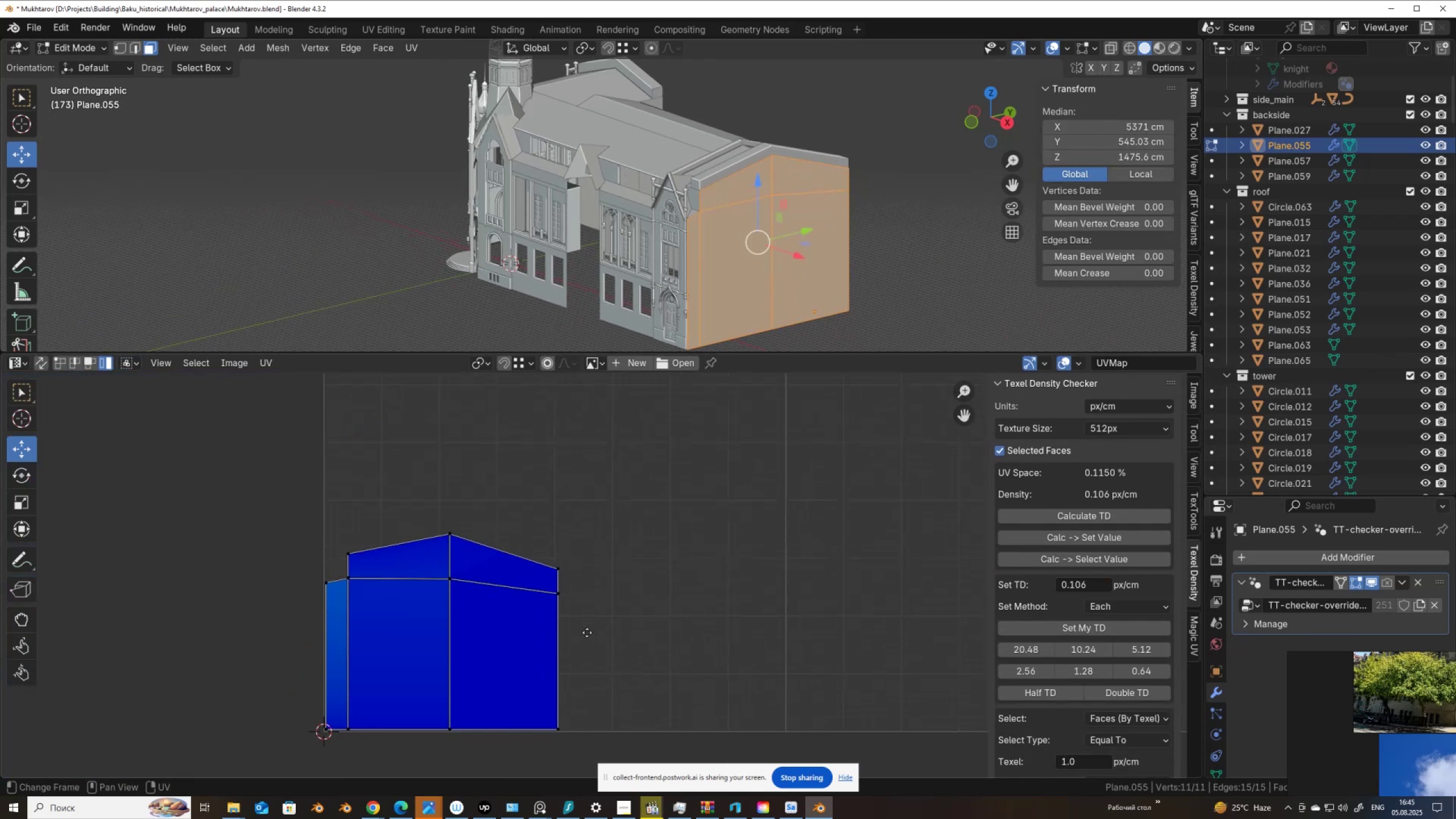 
scroll: coordinate [645, 559], scroll_direction: up, amount: 6.0
 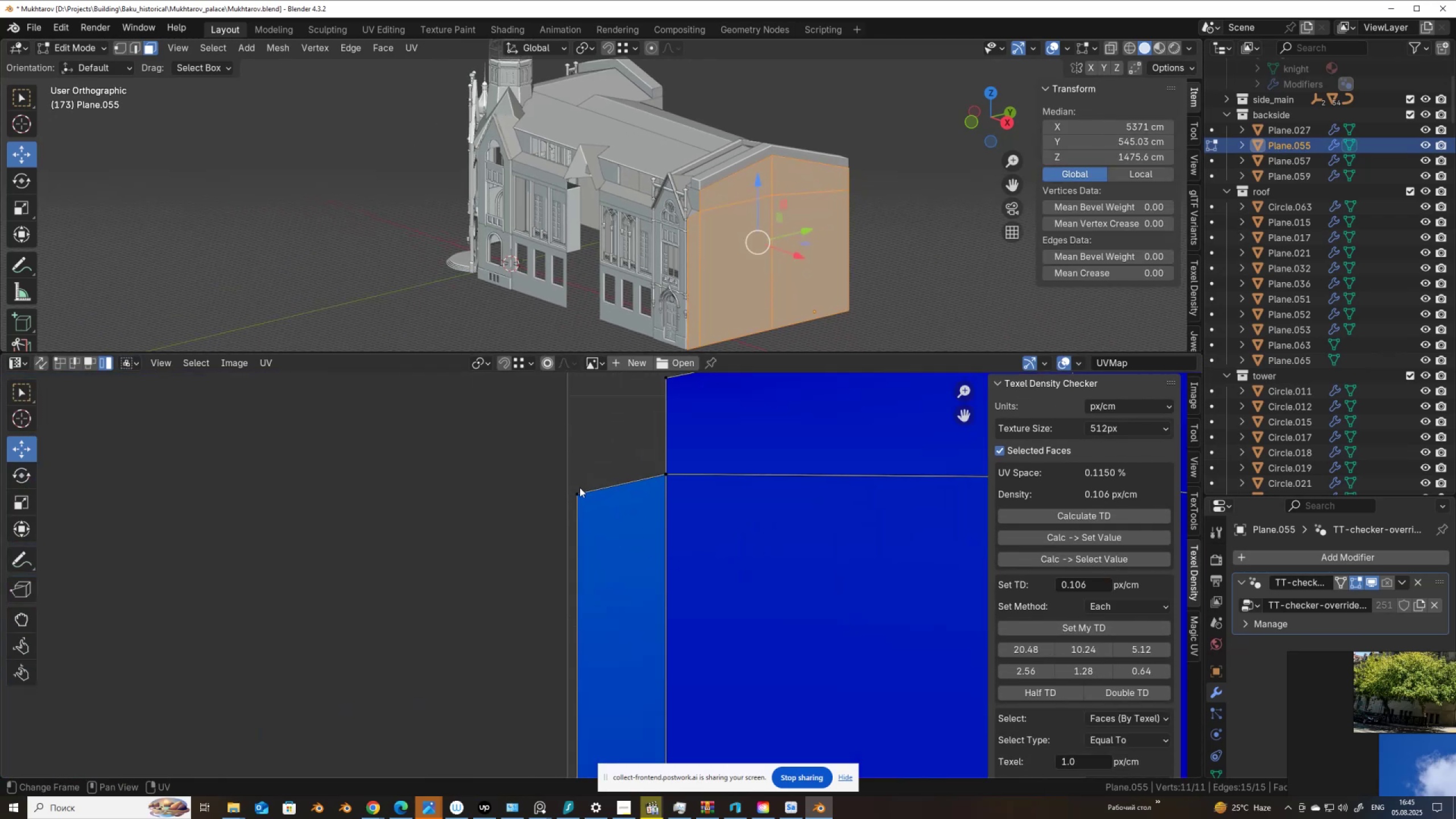 
left_click([580, 487])
 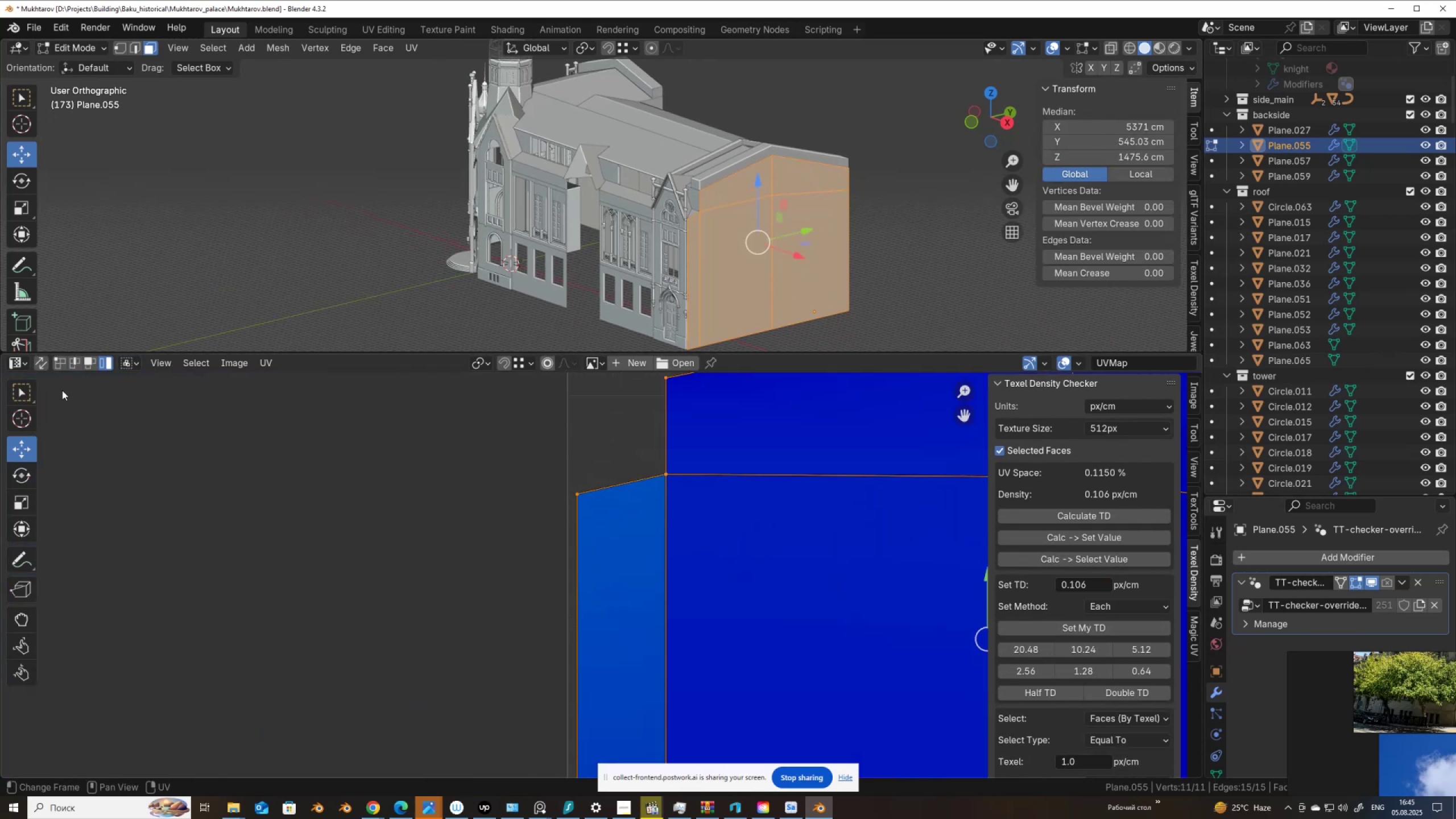 
left_click([61, 361])
 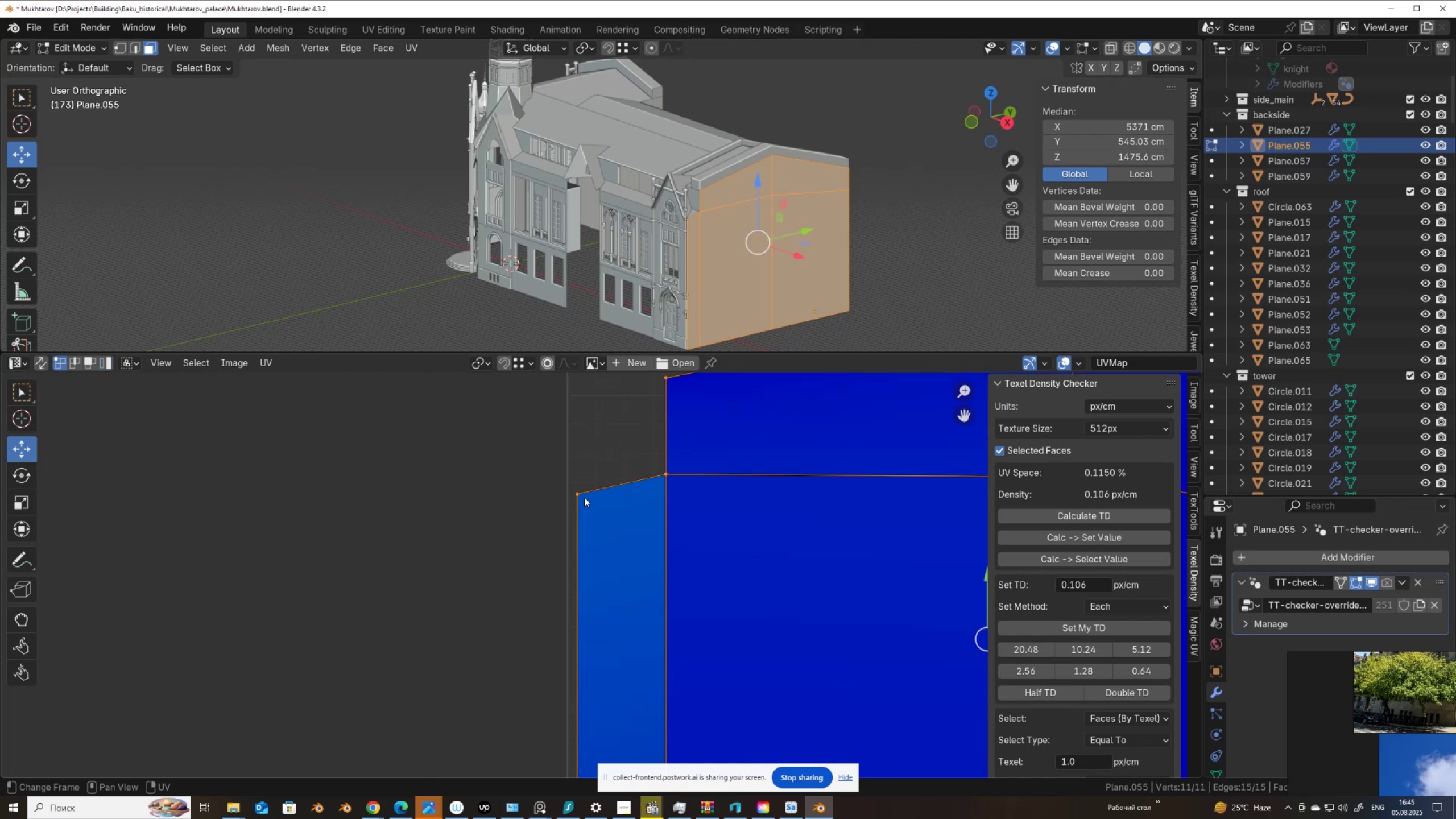 
left_click([584, 497])
 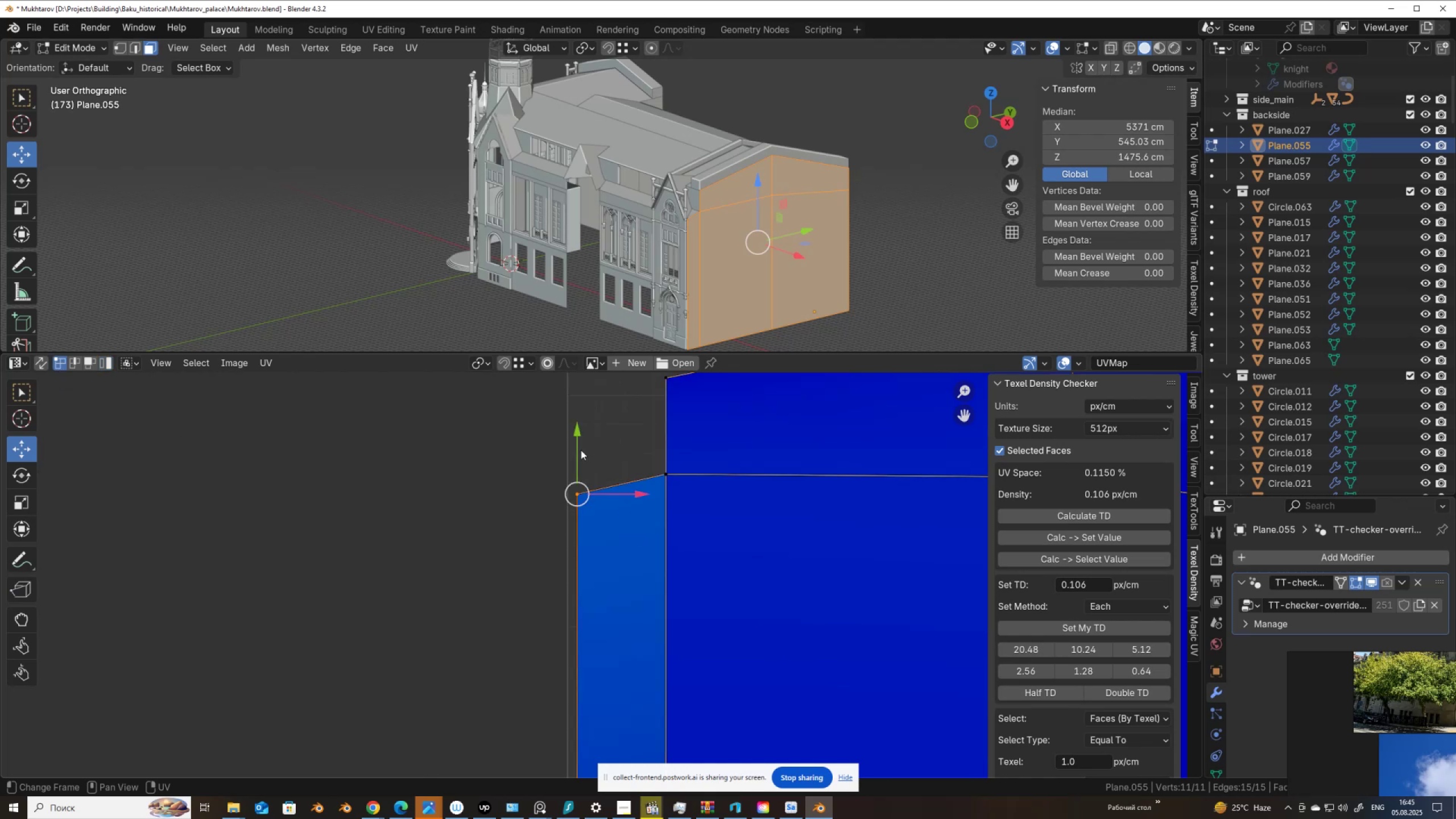 
left_click_drag(start_coordinate=[581, 450], to_coordinate=[580, 459])
 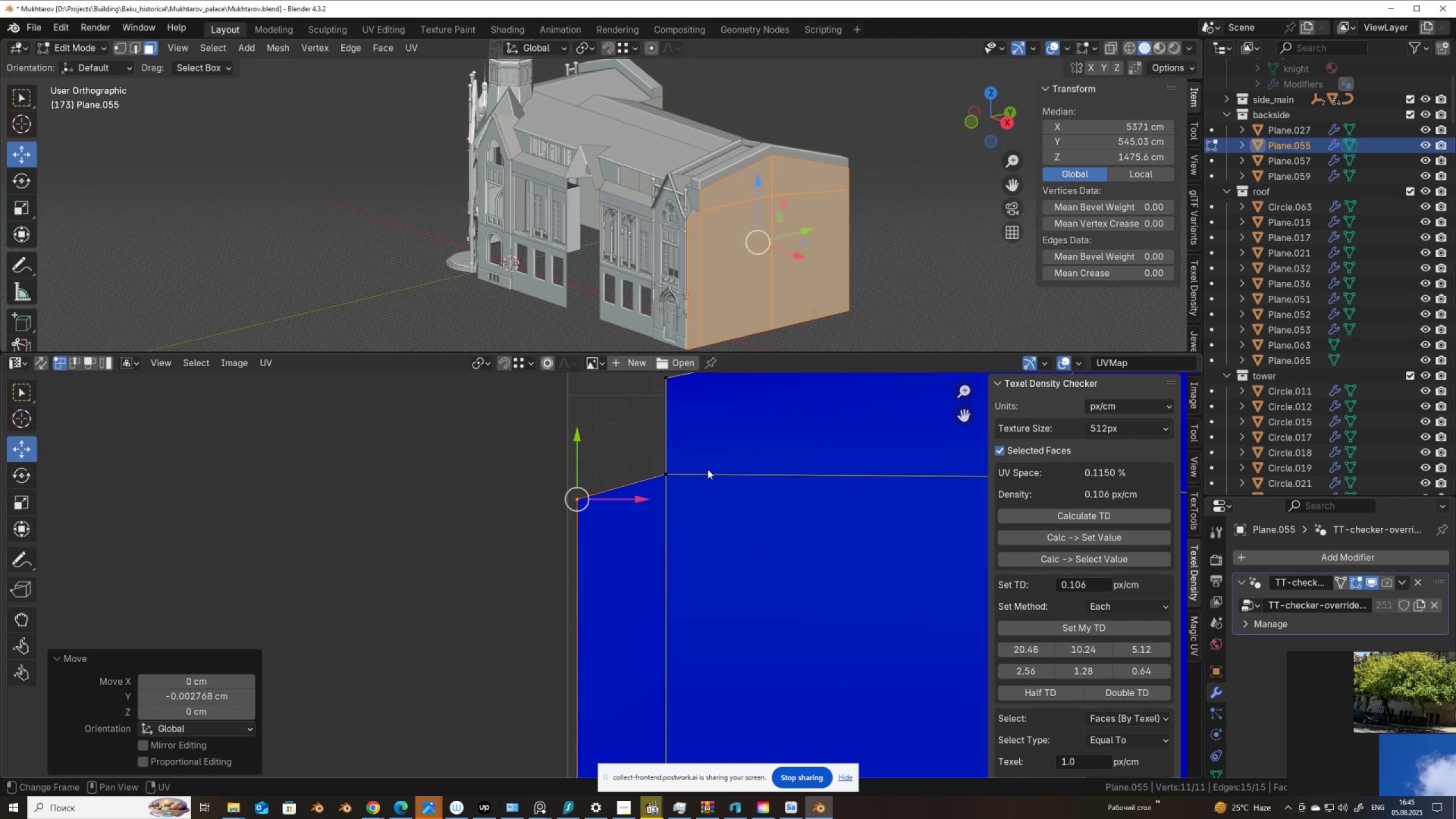 
scroll: coordinate [723, 516], scroll_direction: down, amount: 4.0
 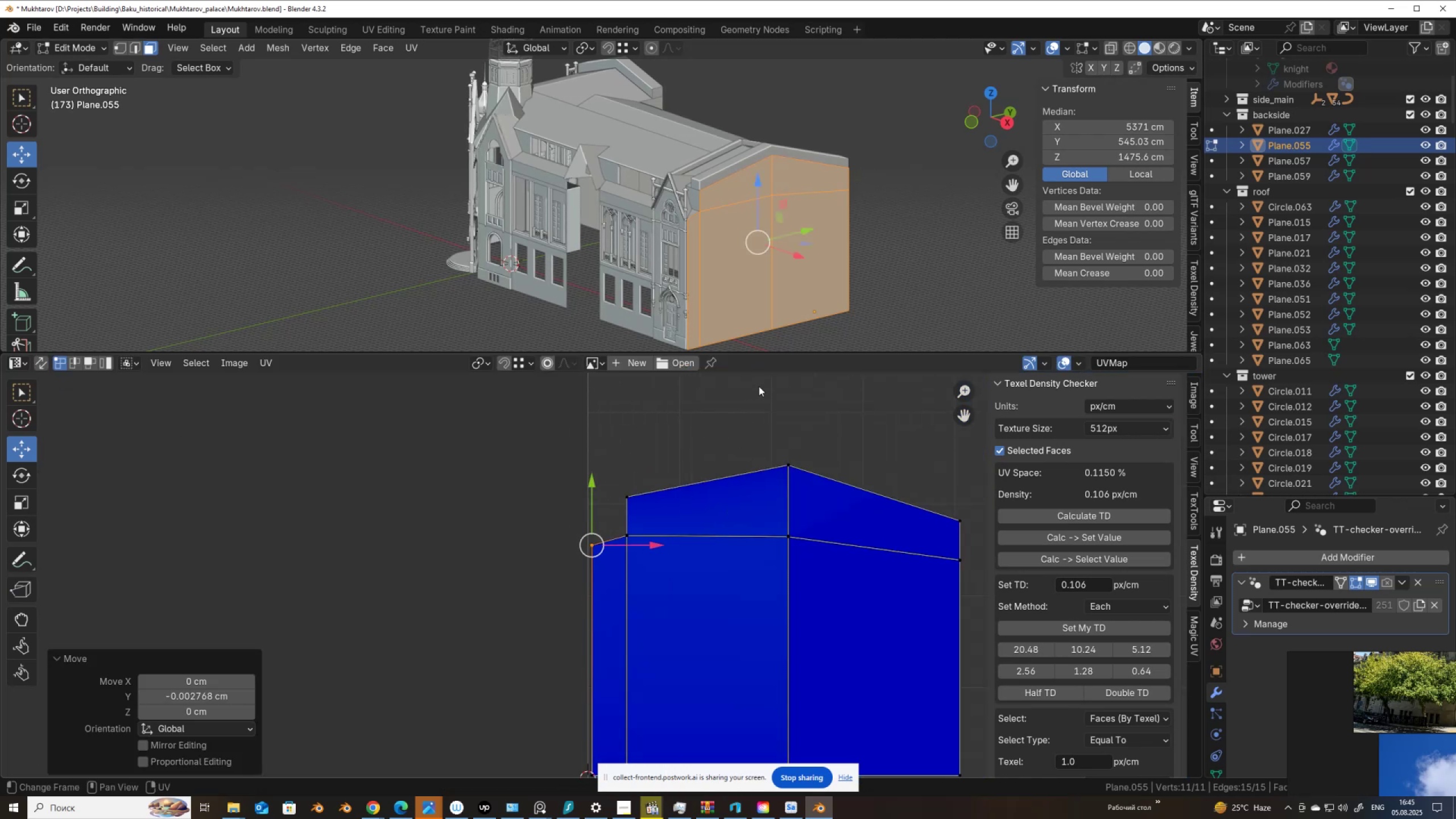 
key(Tab)
 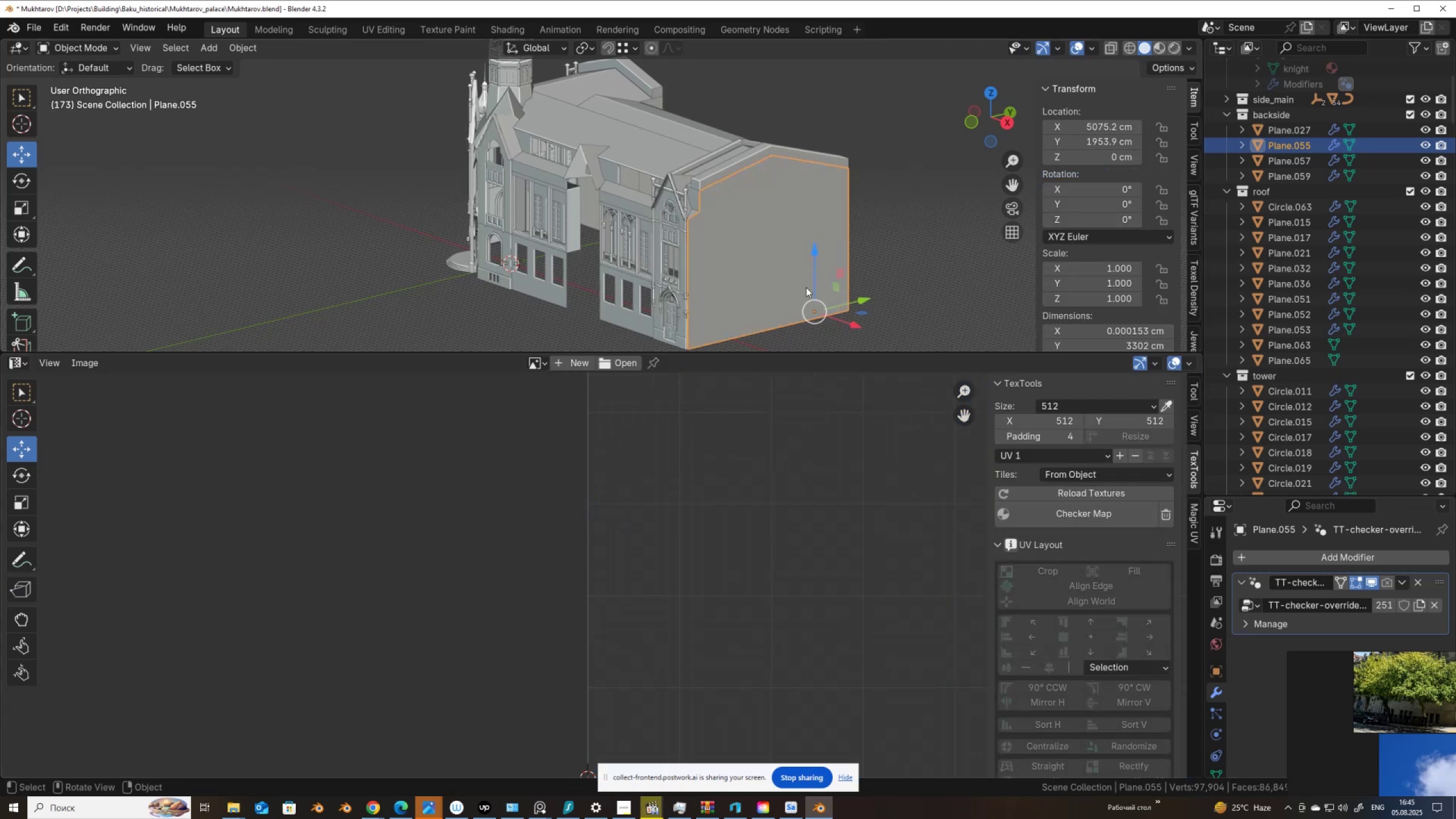 
scroll: coordinate [800, 332], scroll_direction: up, amount: 1.0
 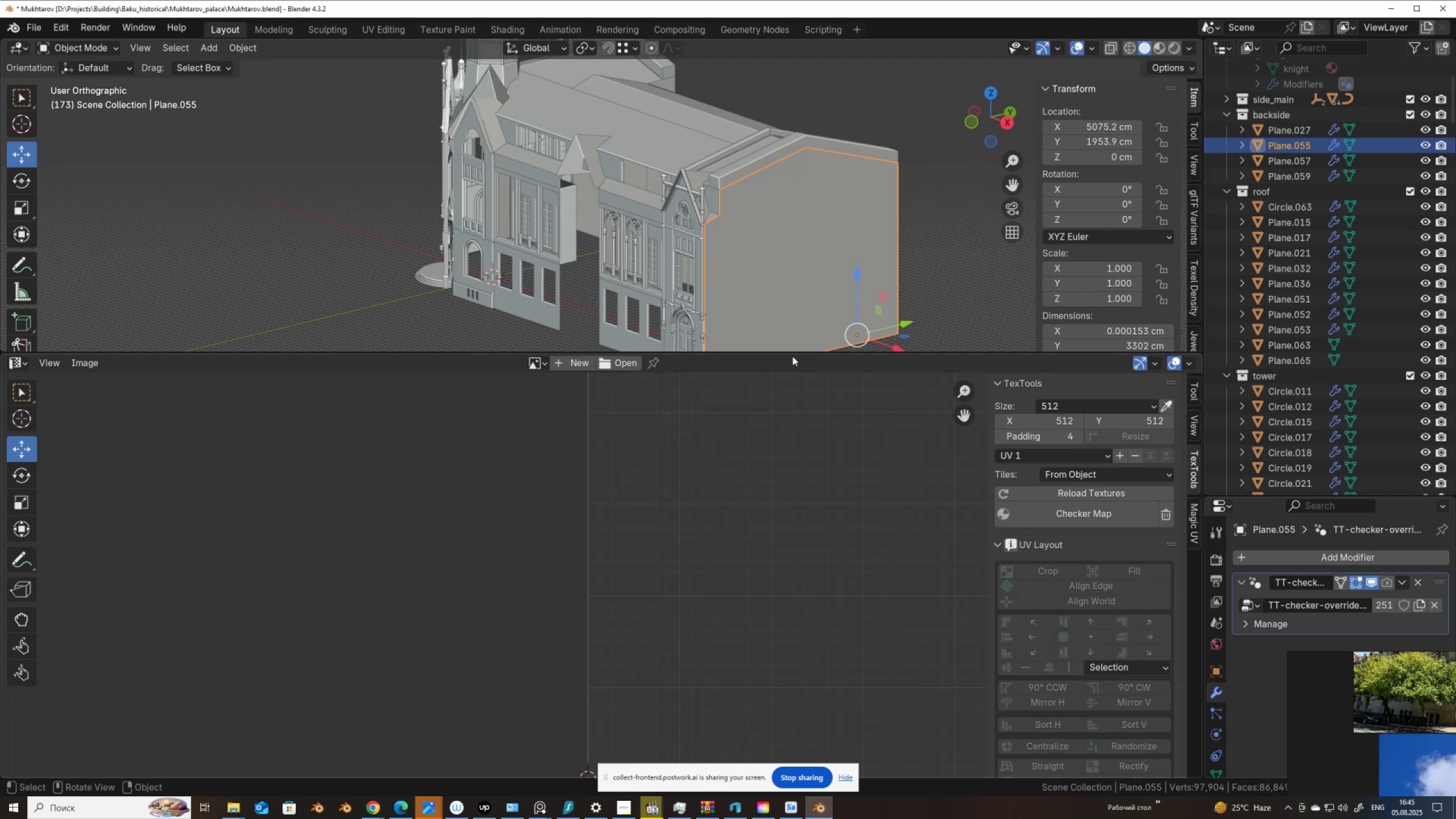 
left_click_drag(start_coordinate=[792, 353], to_coordinate=[811, 653])
 